 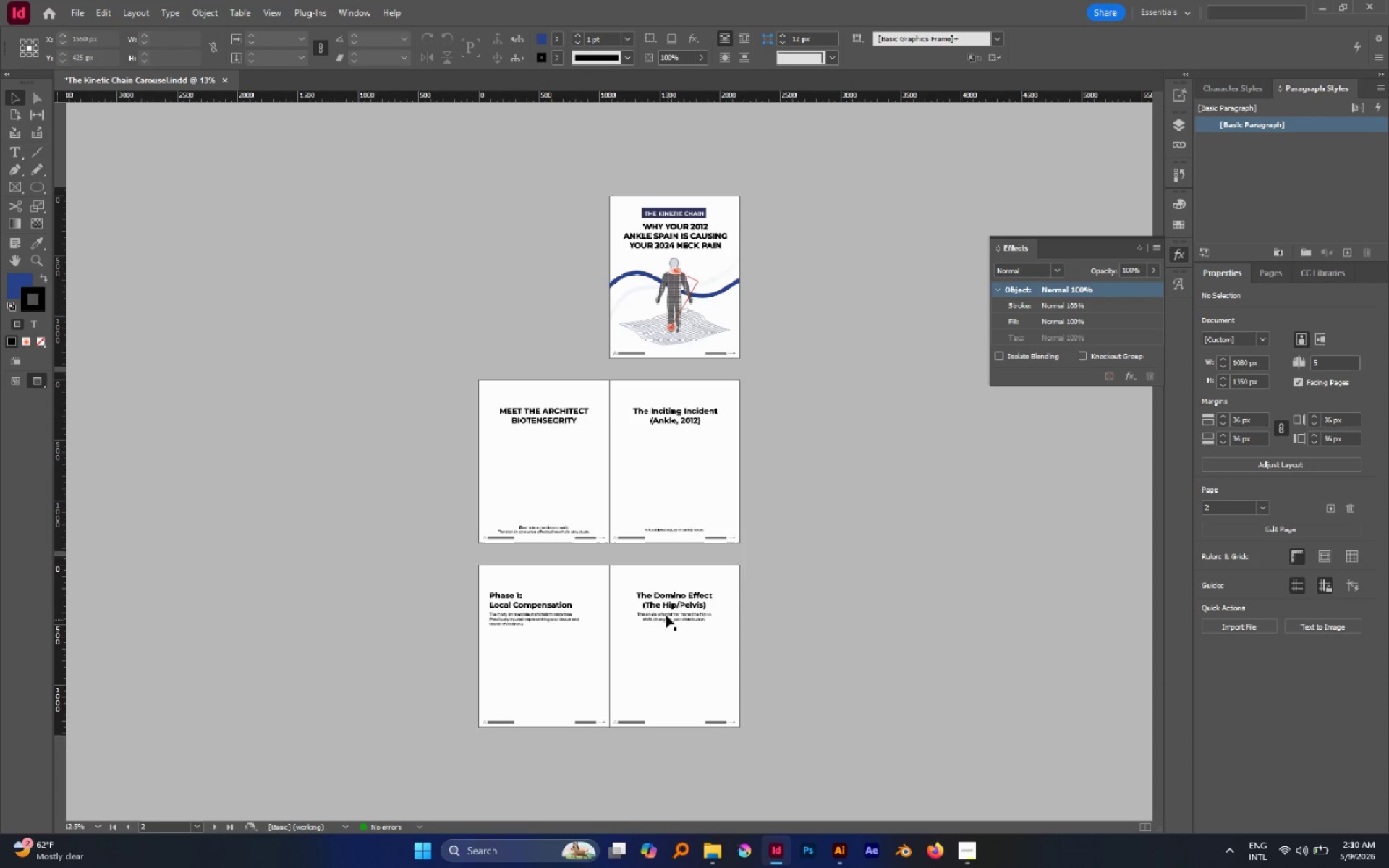 
left_click([666, 616])
 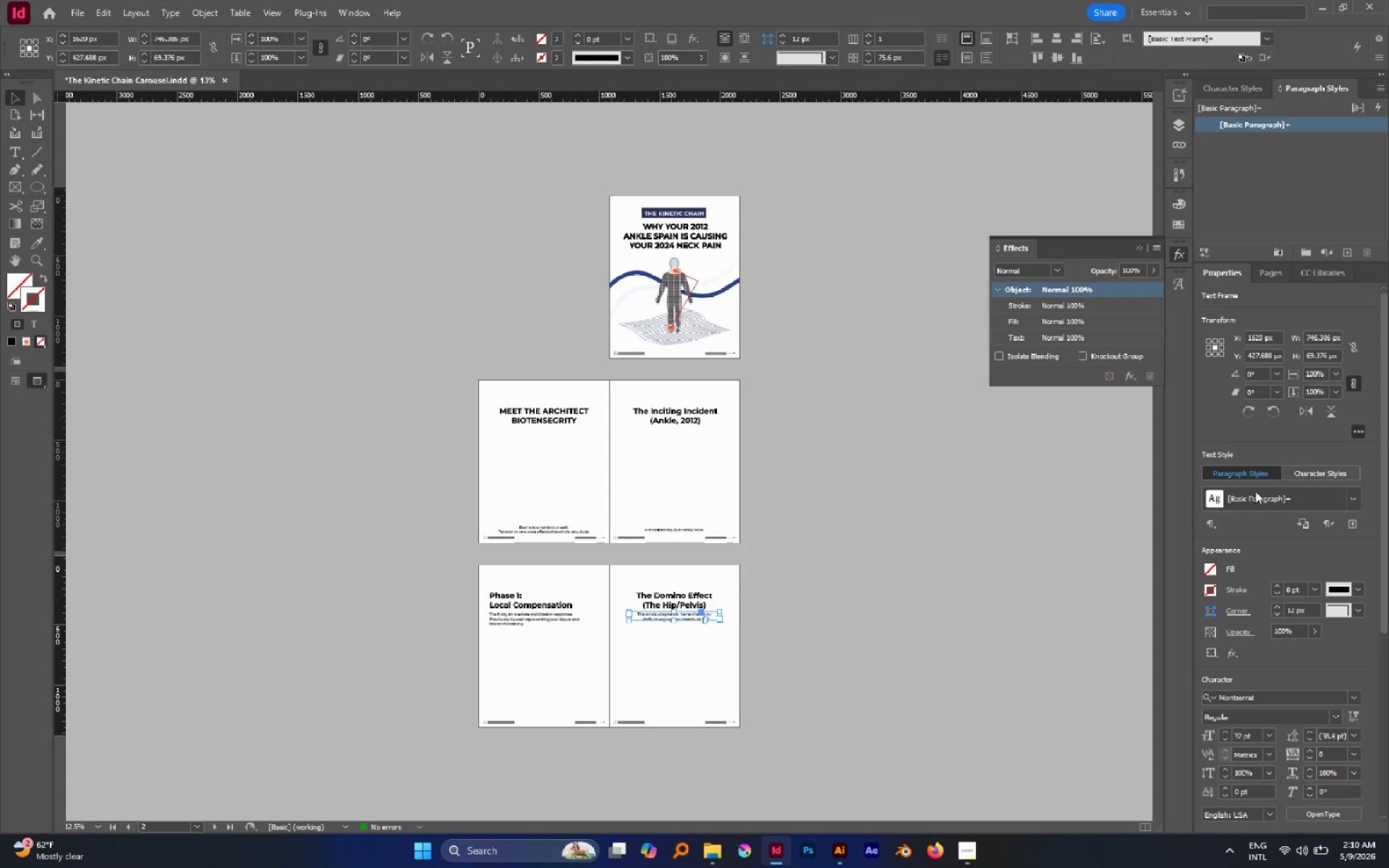 
left_click([1273, 280])
 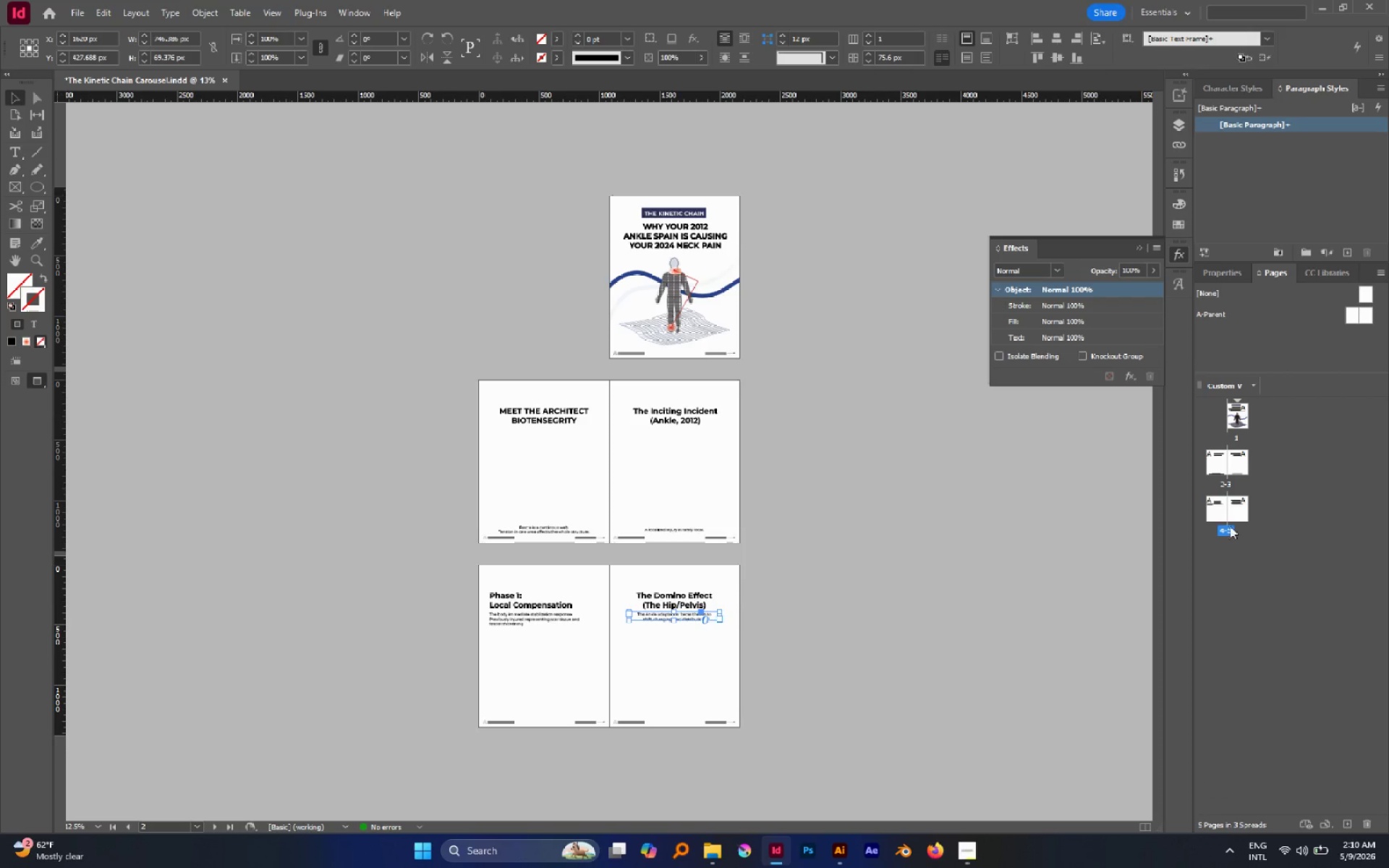 
left_click([1236, 507])
 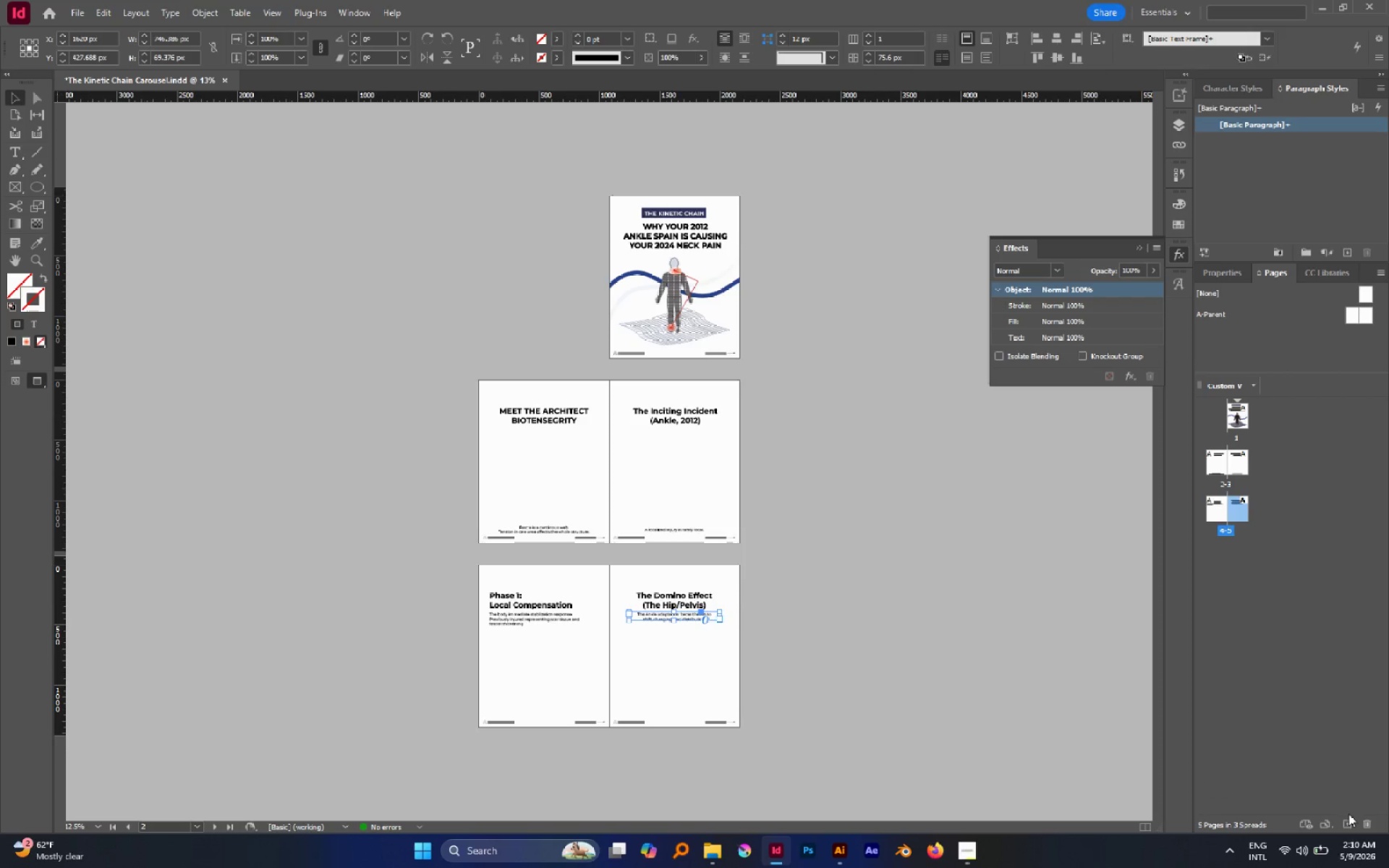 
left_click([1348, 821])
 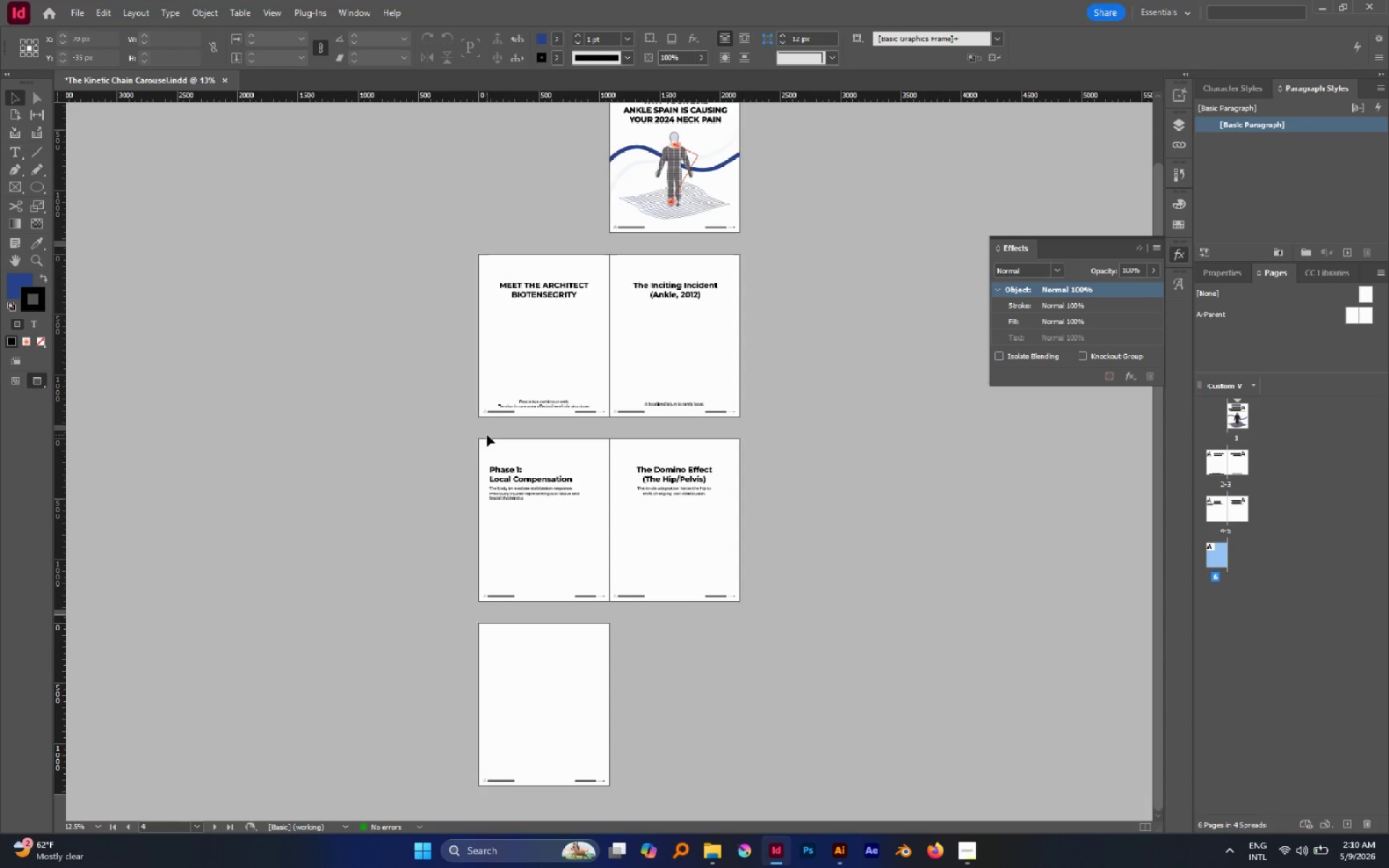 
wait(6.7)
 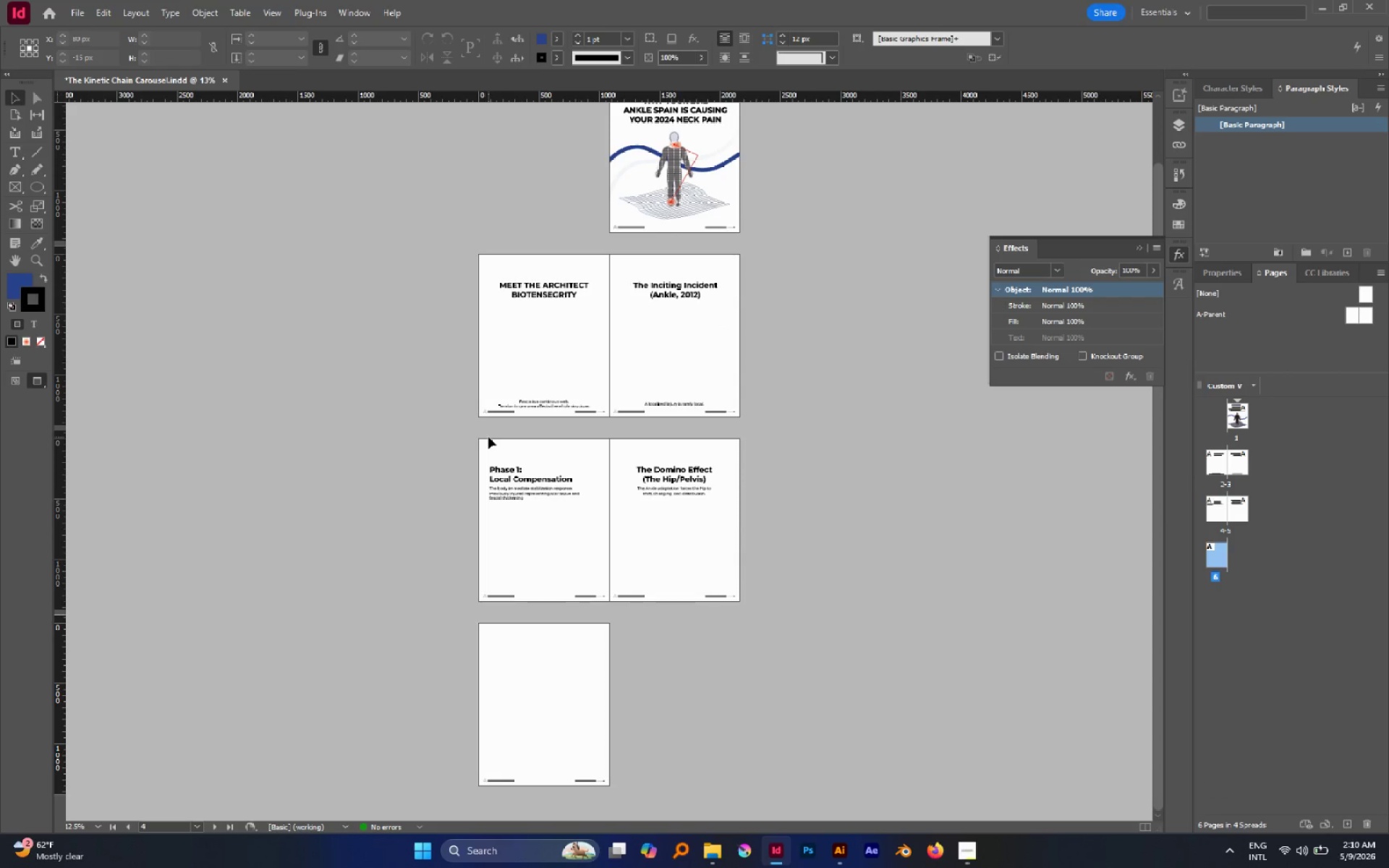 
left_click_drag(start_coordinate=[496, 442], to_coordinate=[570, 538])
 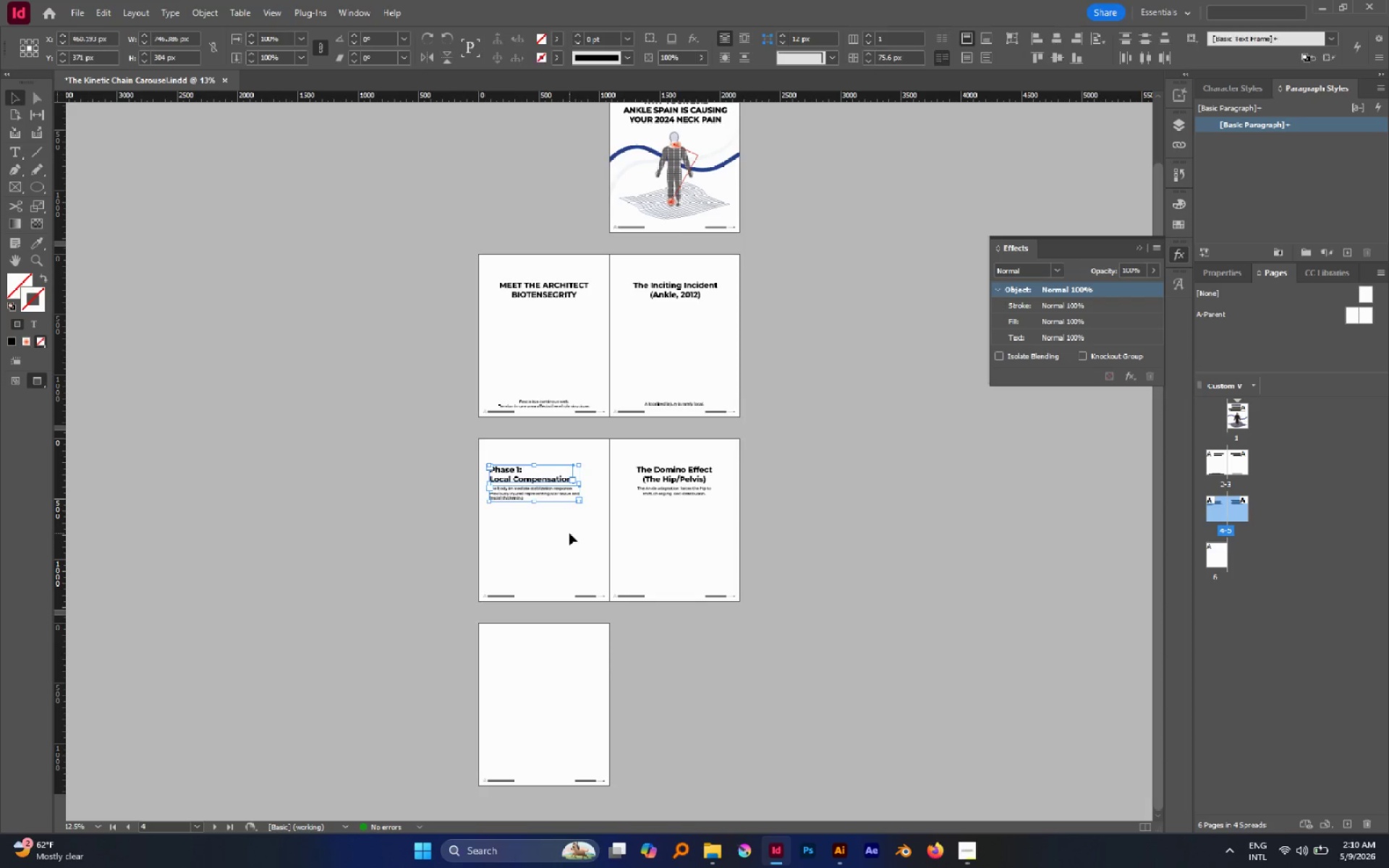 
key(Control+C)
 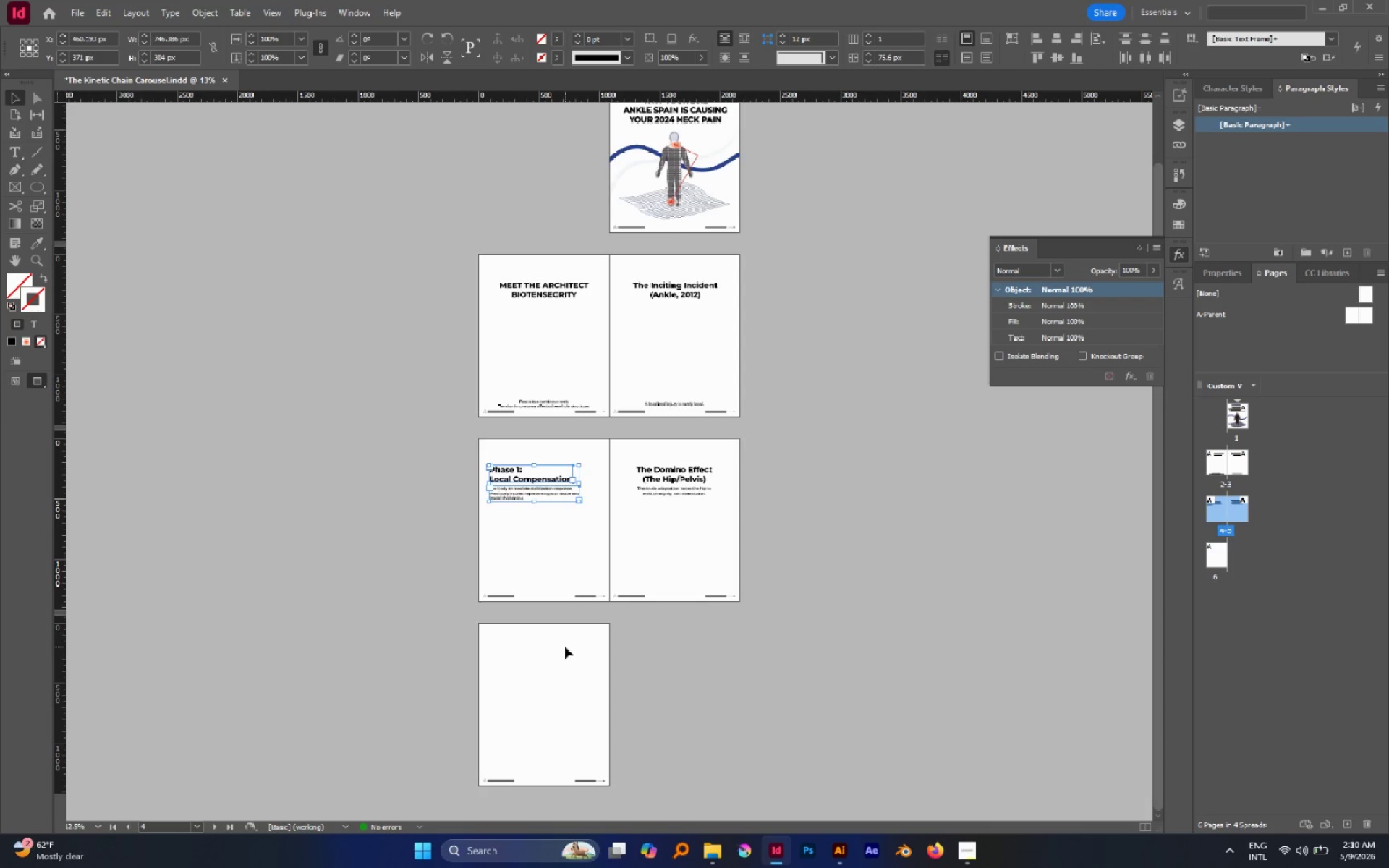 
left_click([565, 647])
 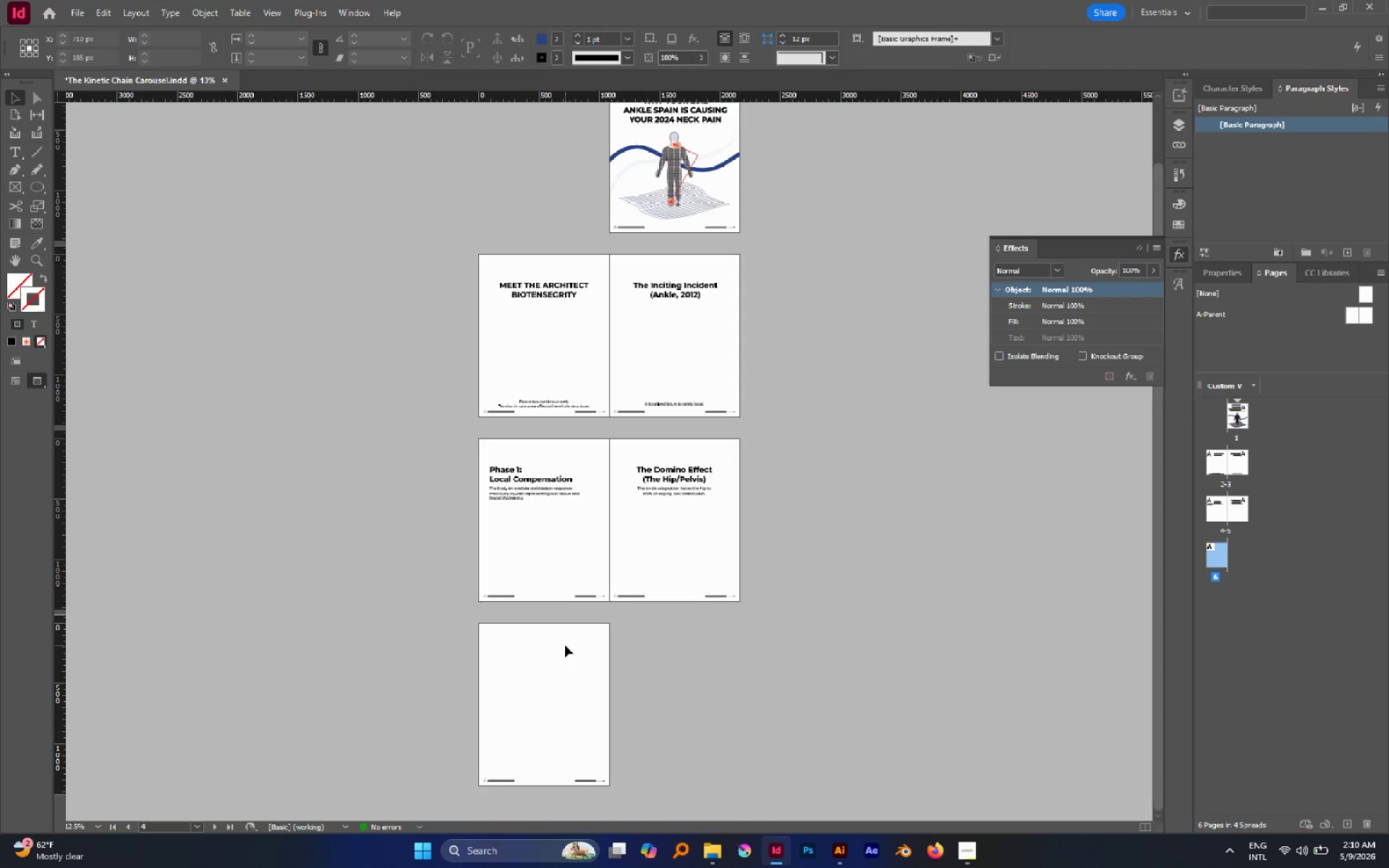 
key(Alt+Control+Shift+V)
 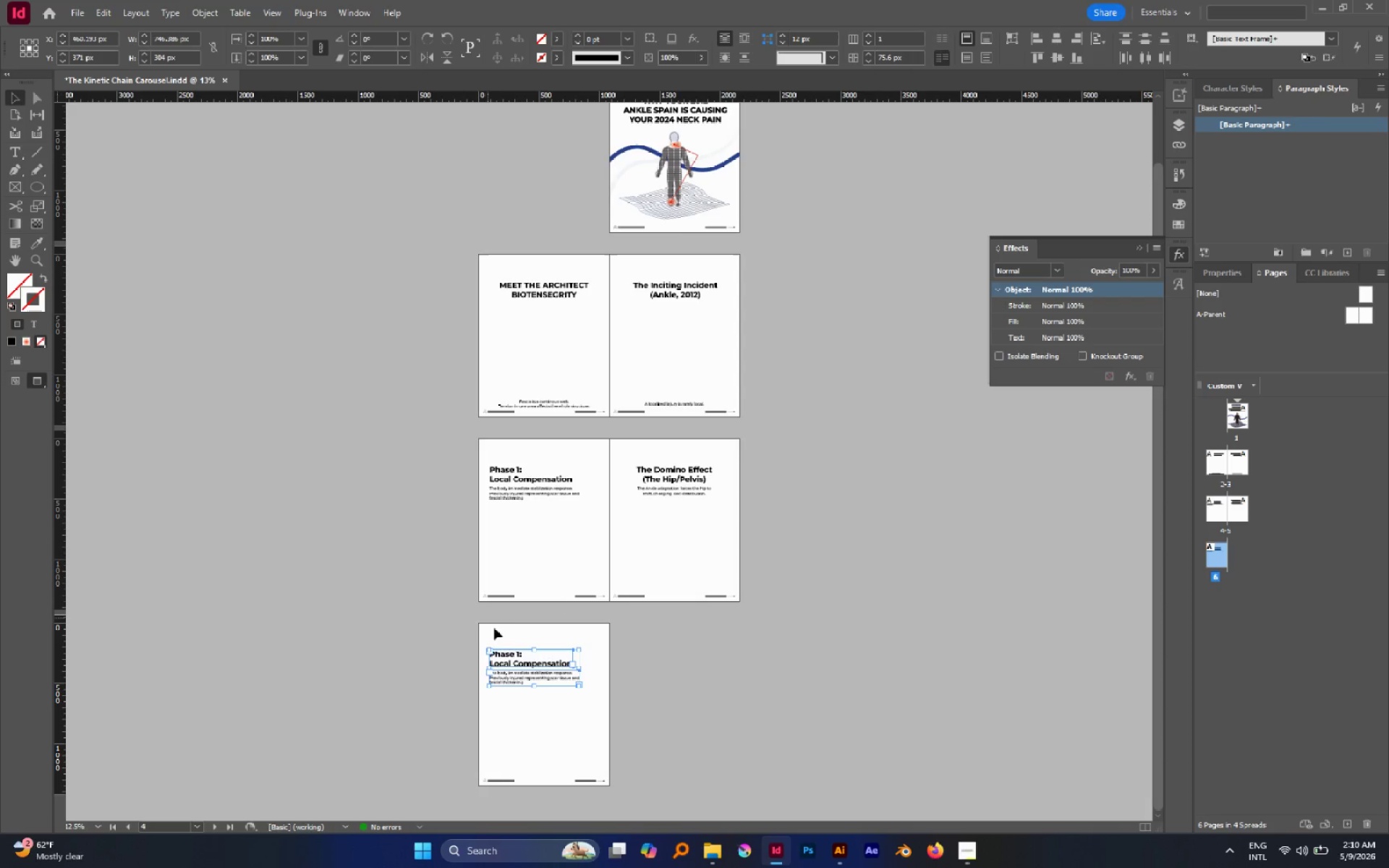 
hold_key(key=AltLeft, duration=1.14)
scroll: coordinate [501, 684], scroll_direction: up, amount: 1.0
 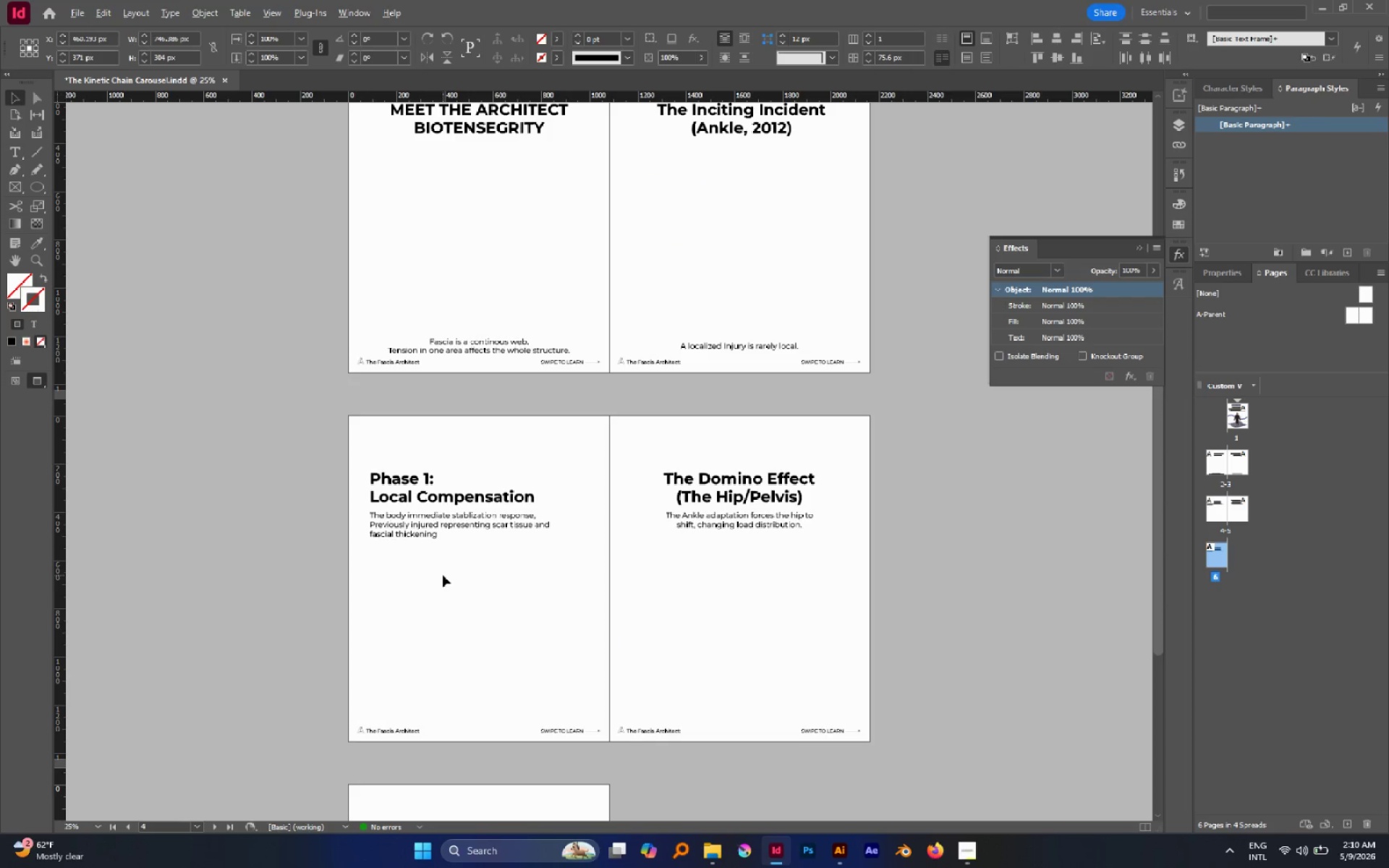 
scroll: coordinate [443, 576], scroll_direction: down, amount: 3.0
 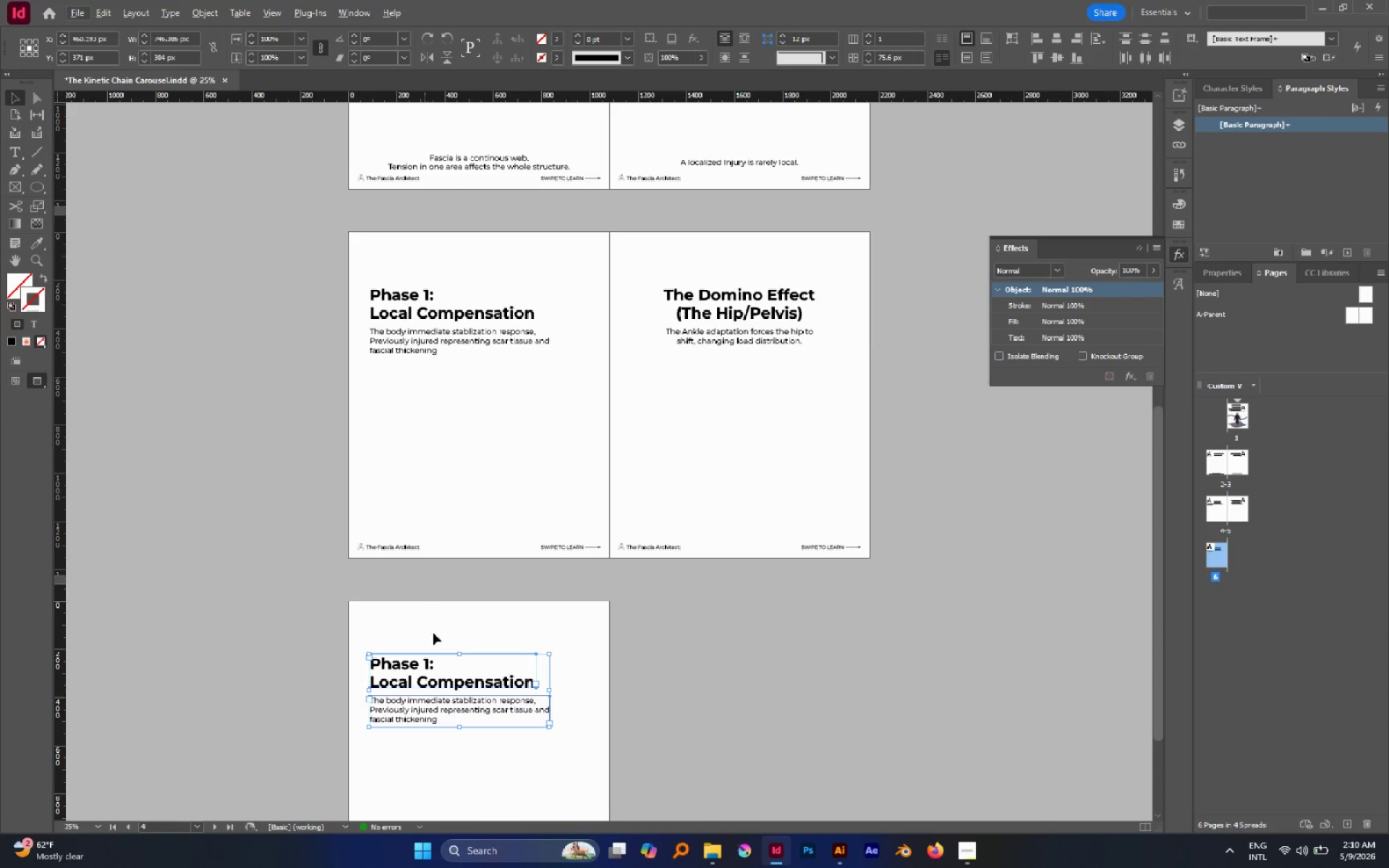 
hold_key(key=AltLeft, duration=0.52)
scroll: coordinate [441, 661], scroll_direction: up, amount: 2.0
 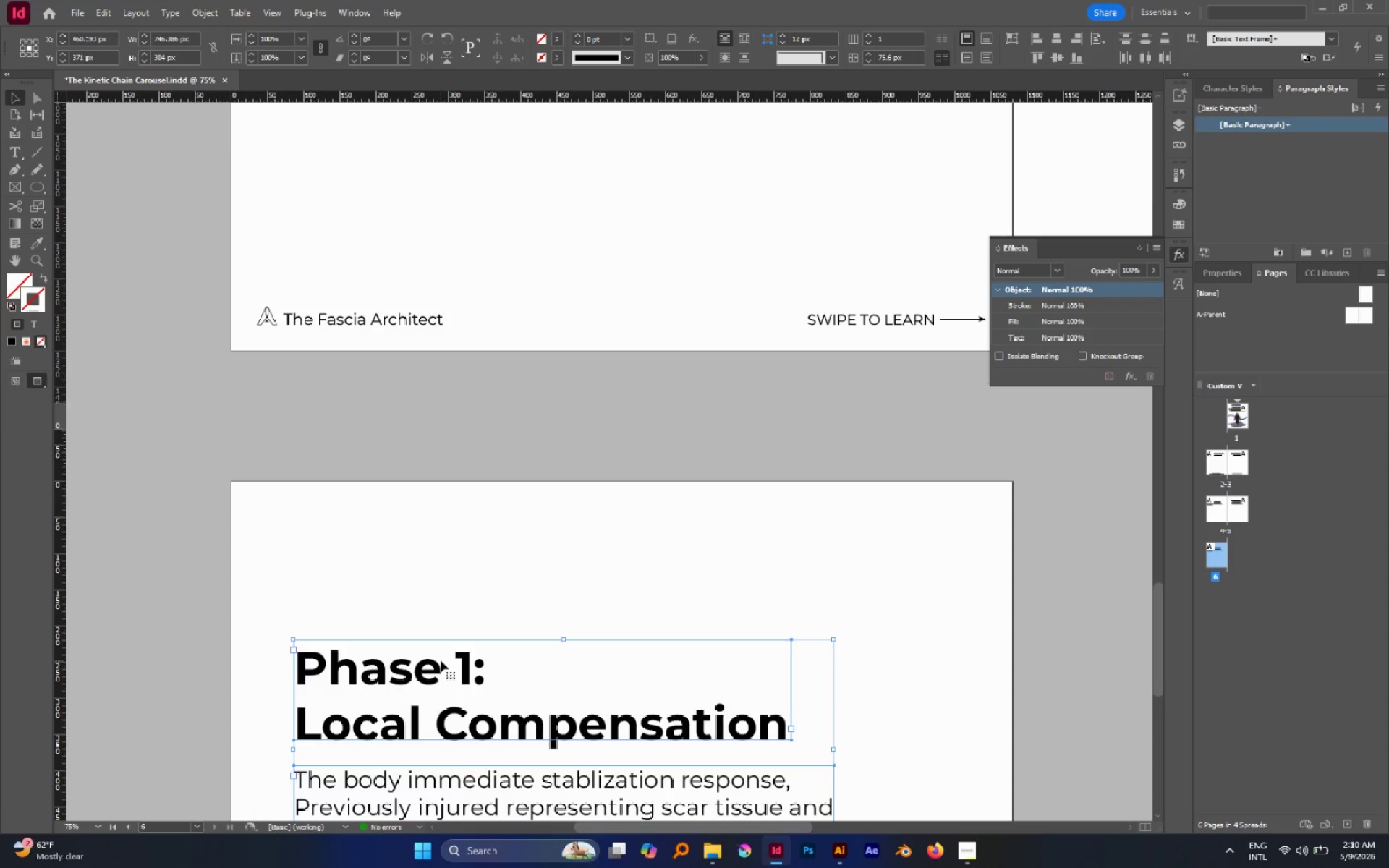 
key(T)
 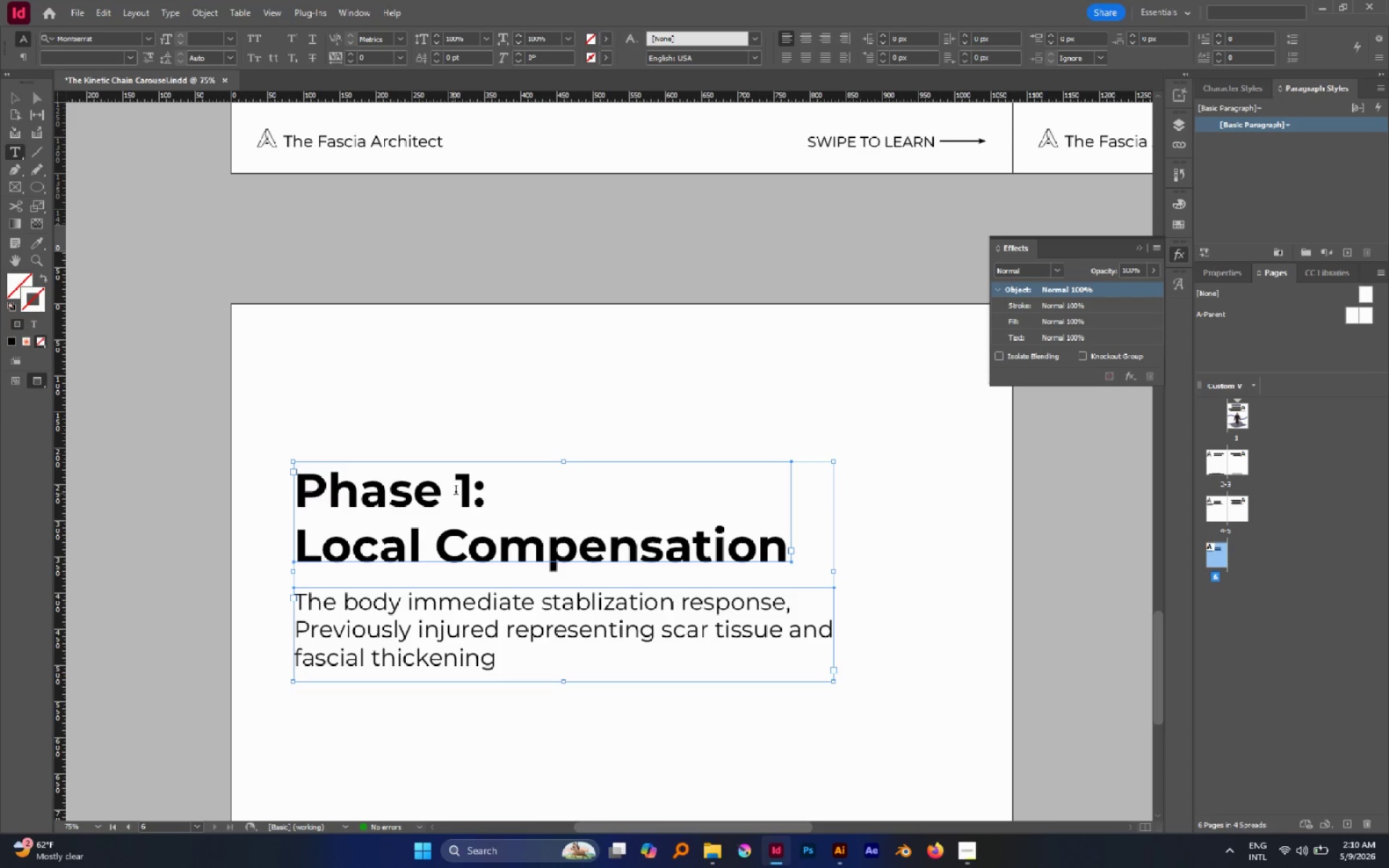 
scroll: coordinate [441, 660], scroll_direction: down, amount: 3.0
 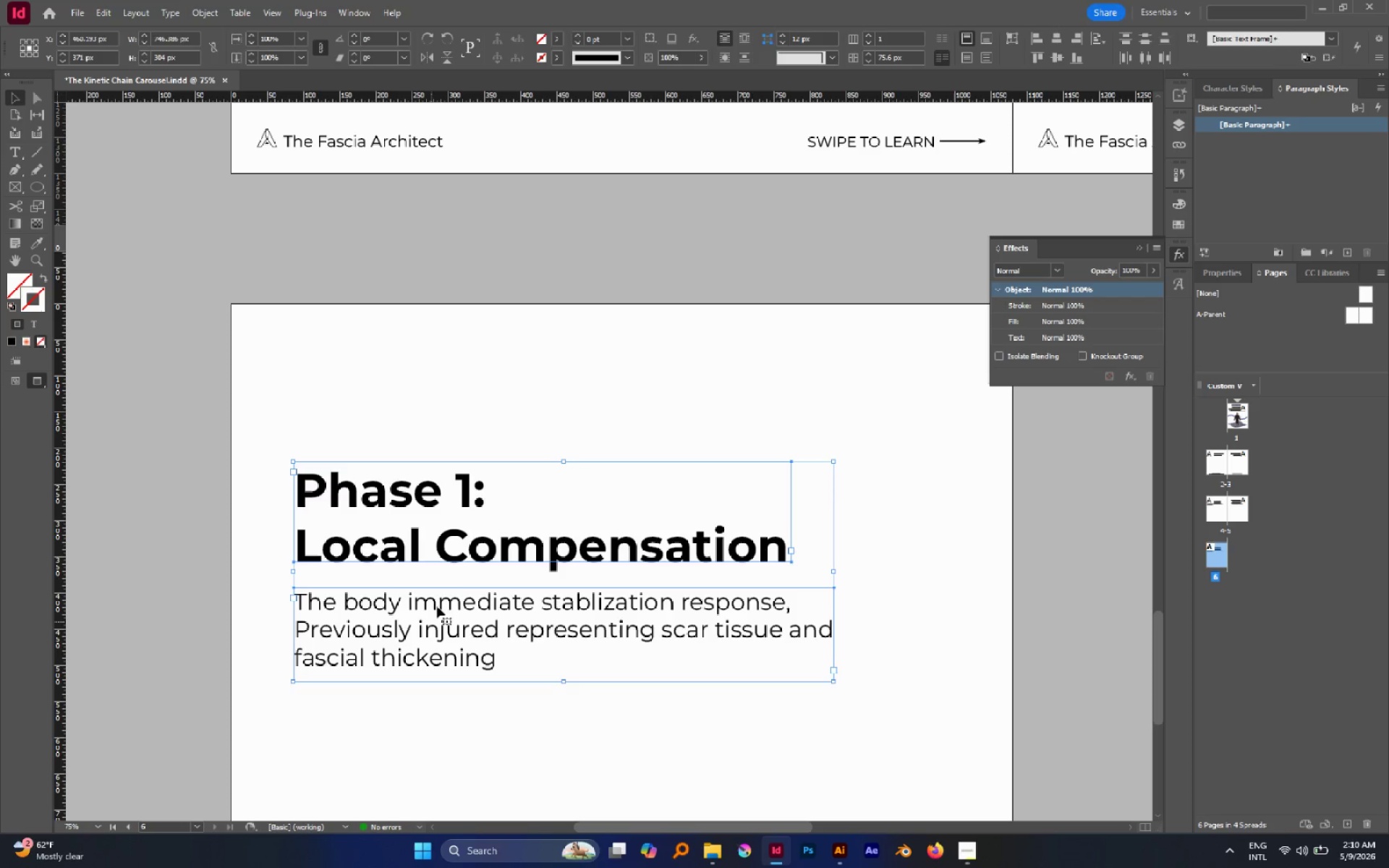 
left_click_drag(start_coordinate=[458, 489], to_coordinate=[468, 492])
 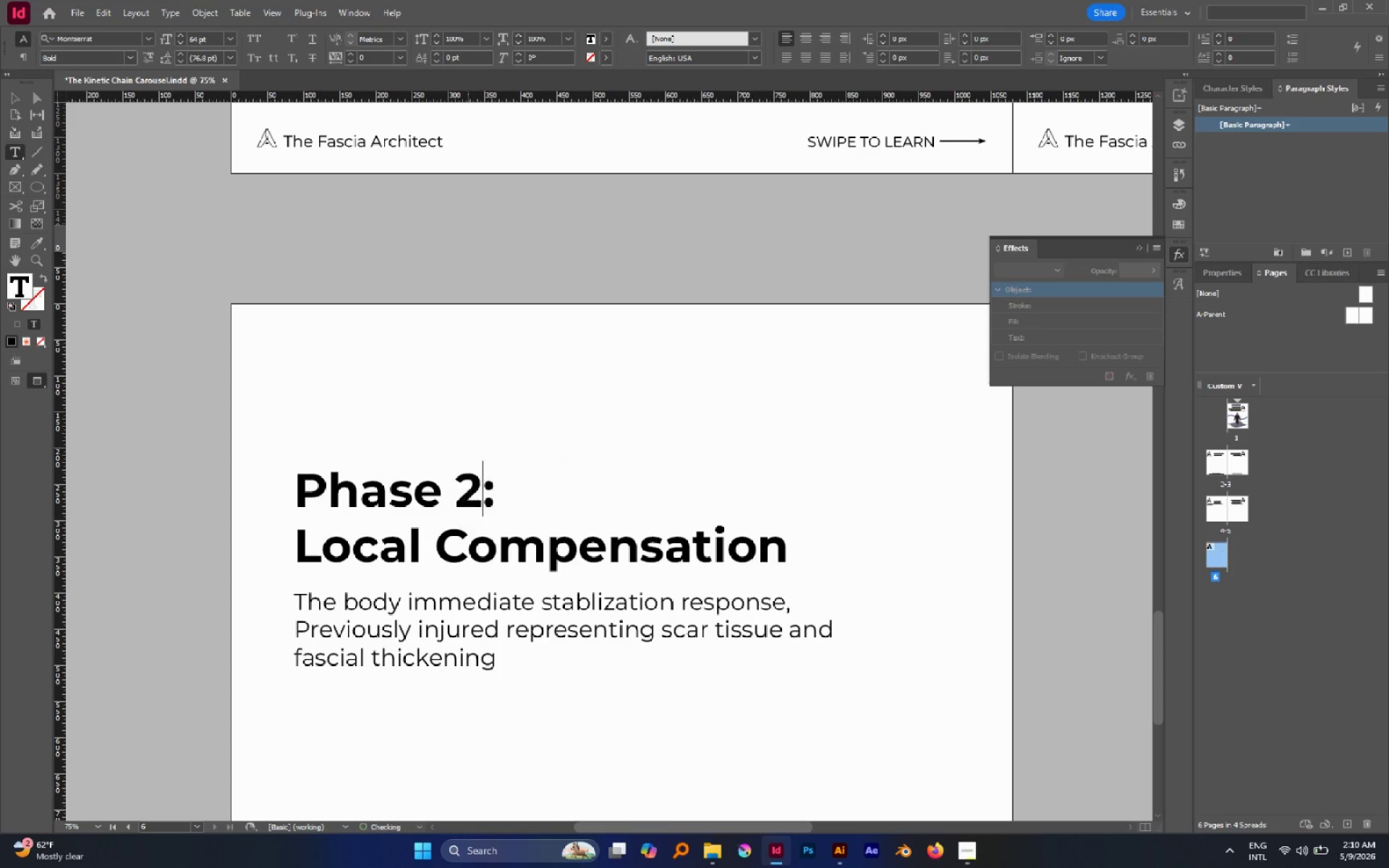 
key(2)
 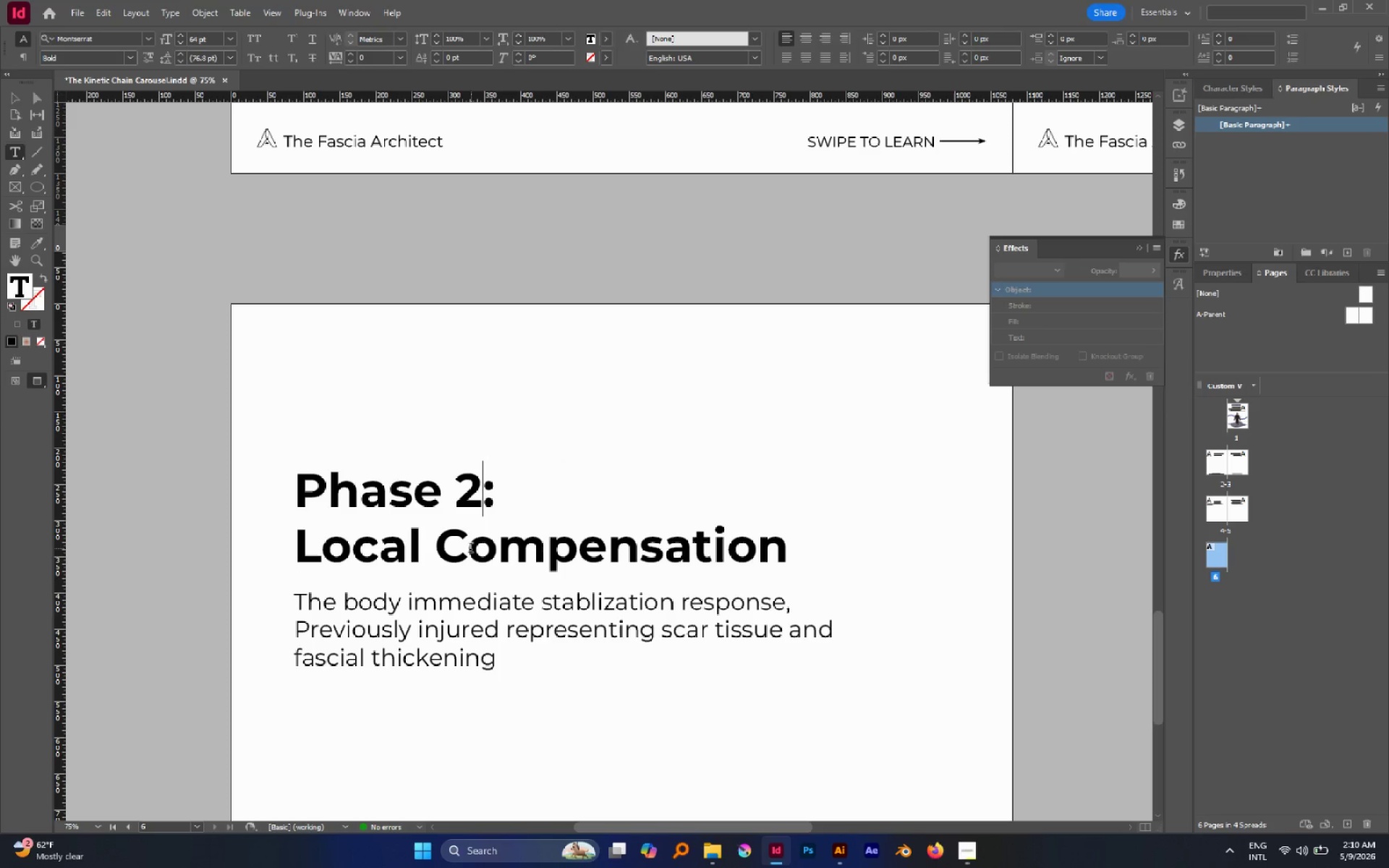 
double_click([470, 550])
 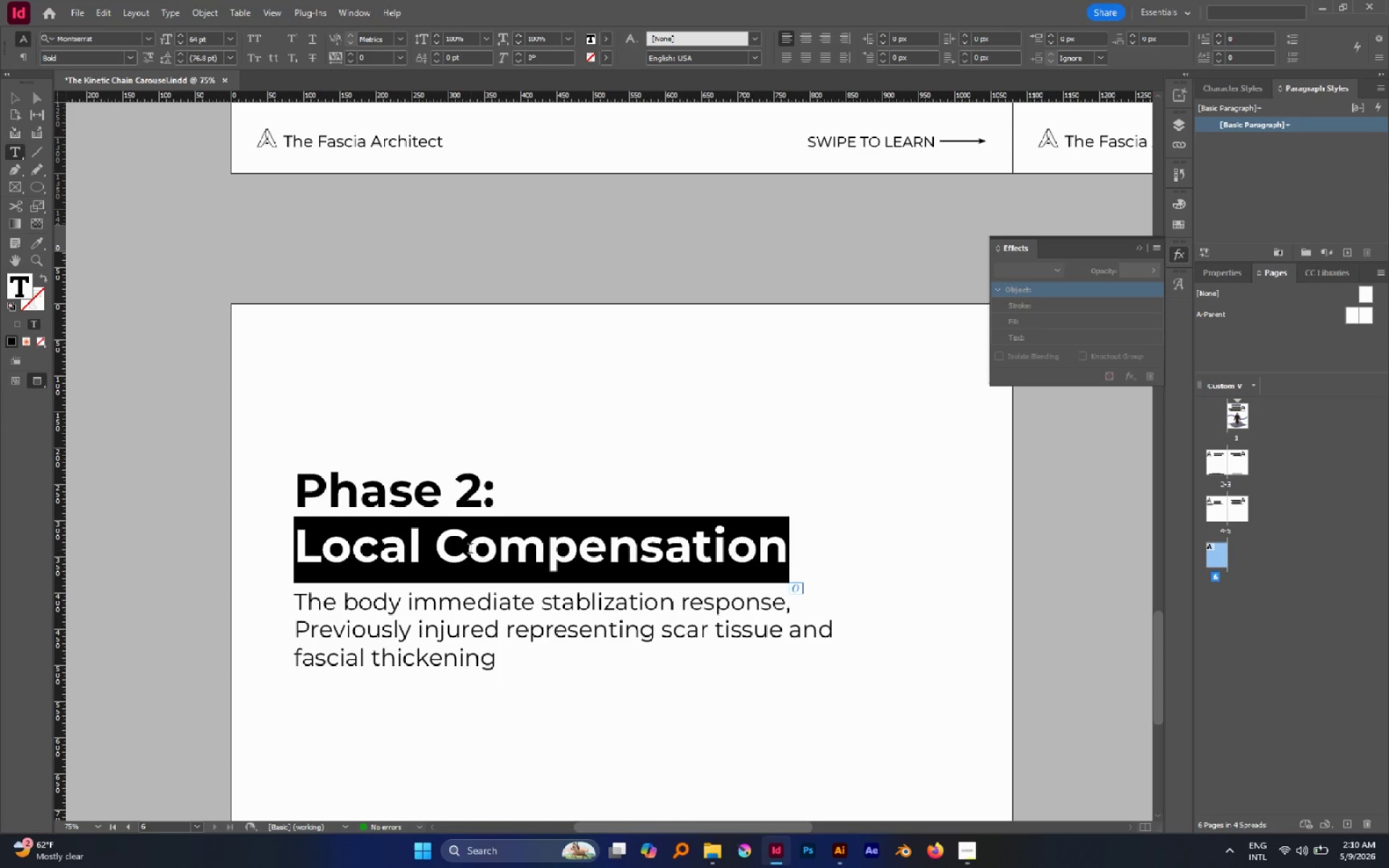 
triple_click([470, 550])
 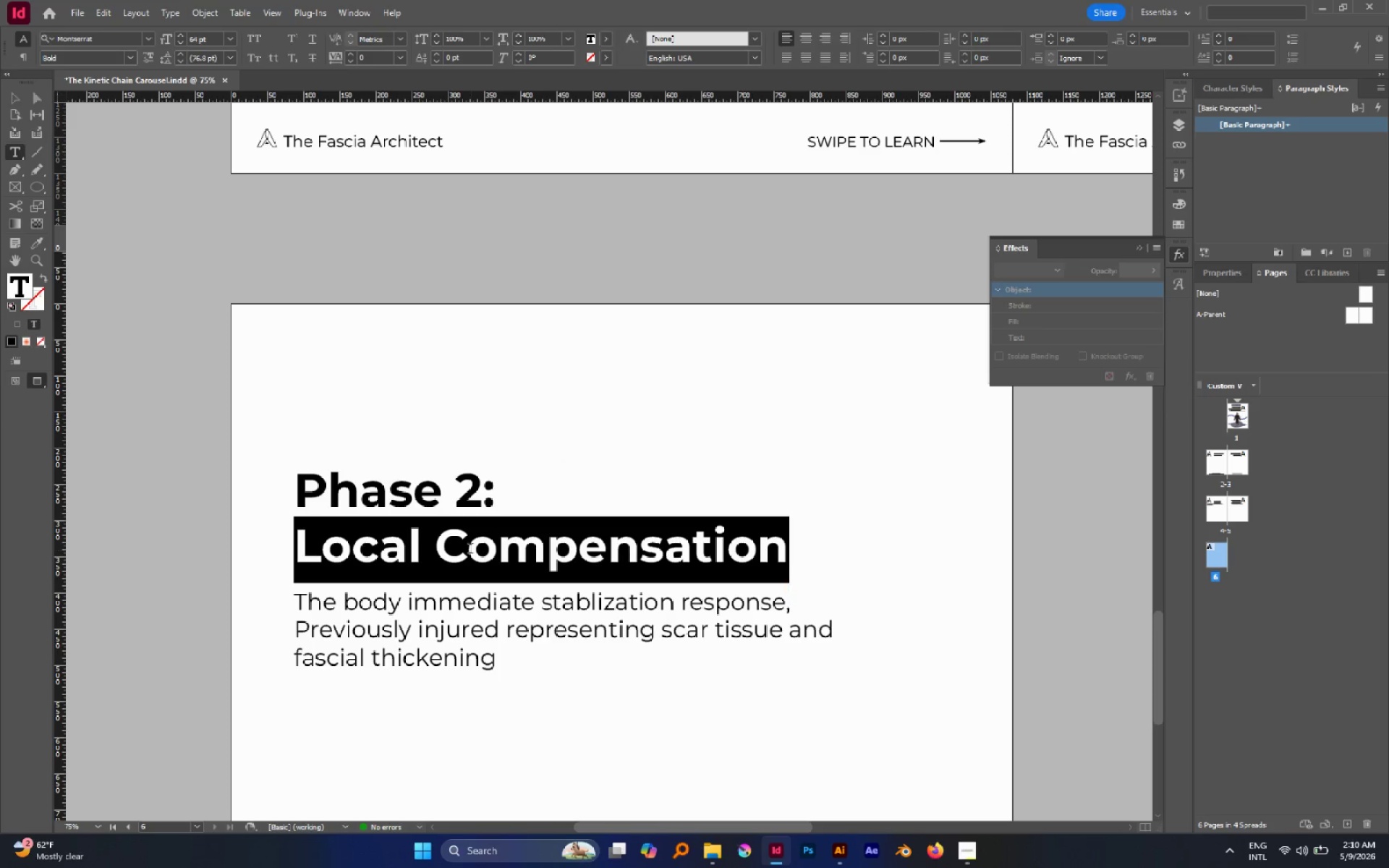 
type(Upstream Distortion)
key(Backspace)
key(Backspace)
key(Backspace)
key(Backspace)
key(Backspace)
key(Backspace)
type(r)
key(Backspace)
type(ortion)
key(Escape)
 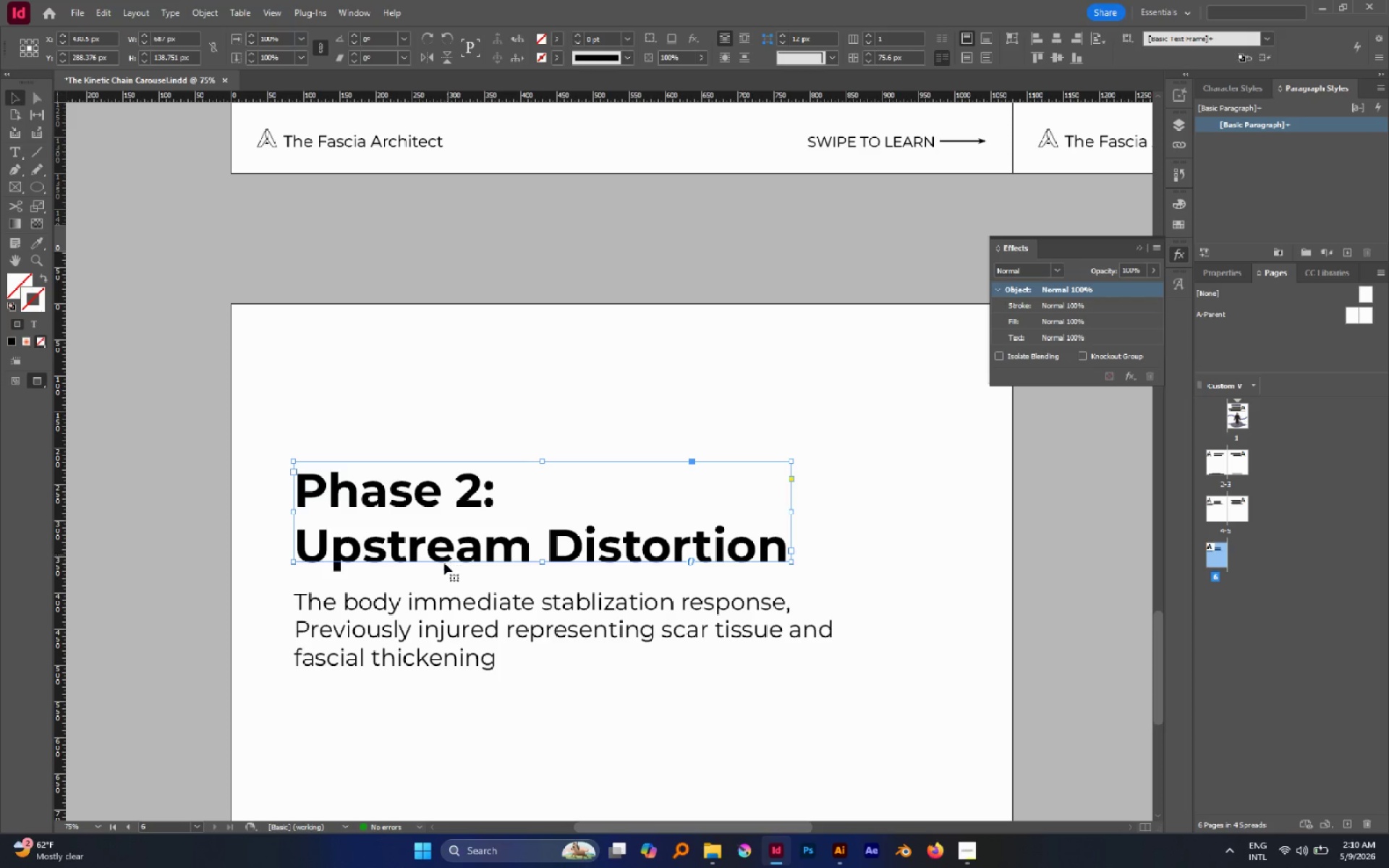 
double_click([443, 600])
 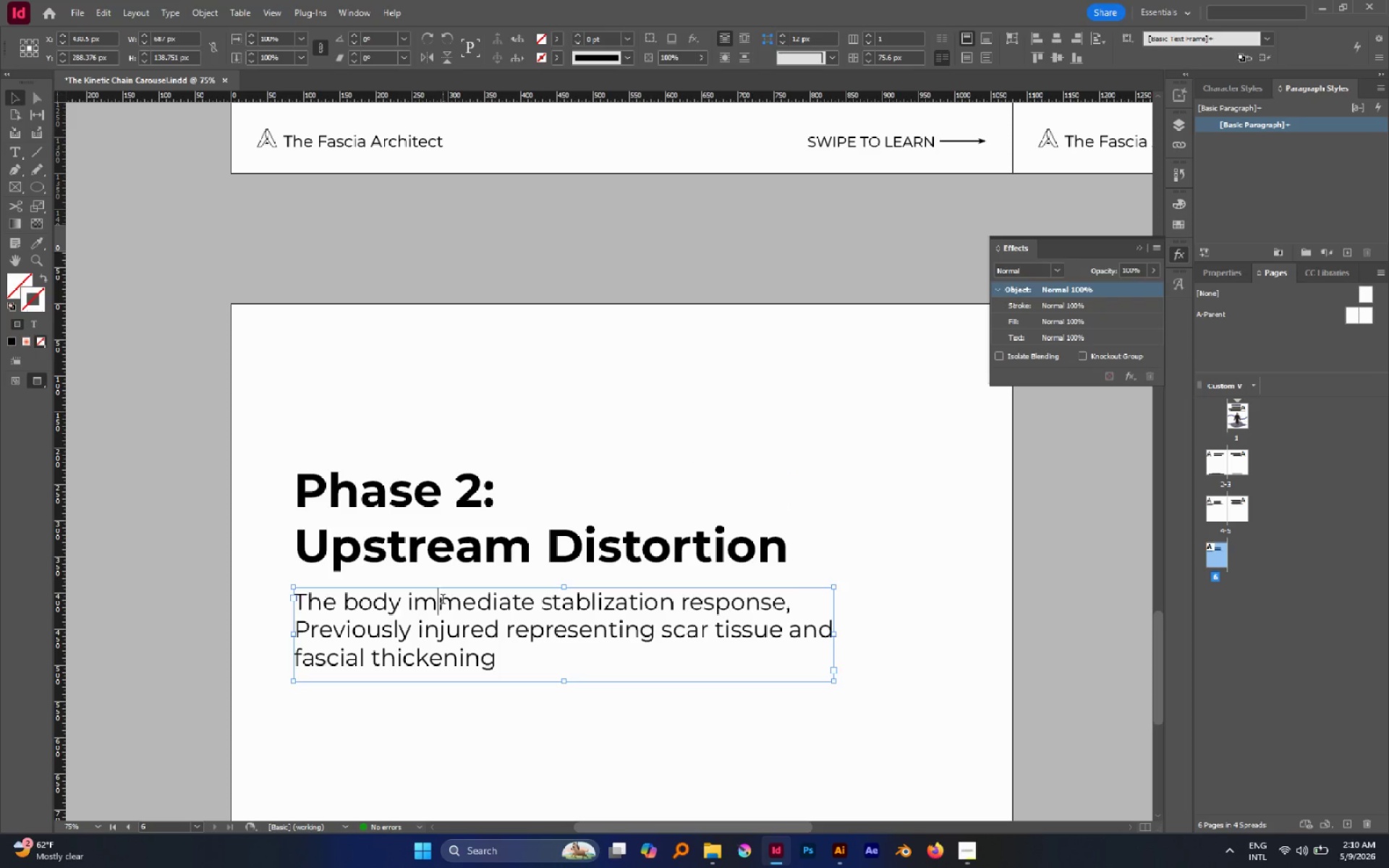 
triple_click([443, 600])
 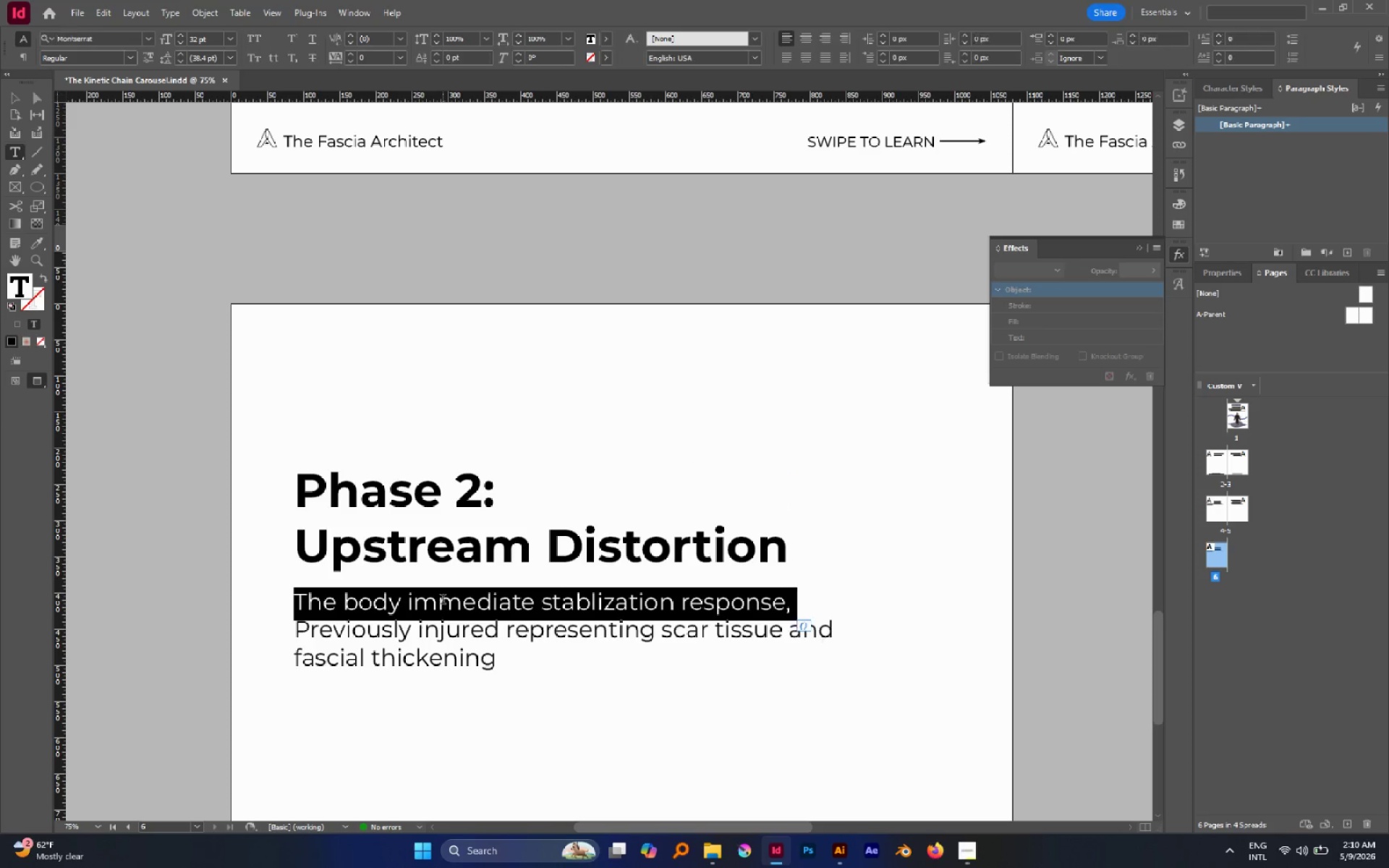 
key(Control+A)
 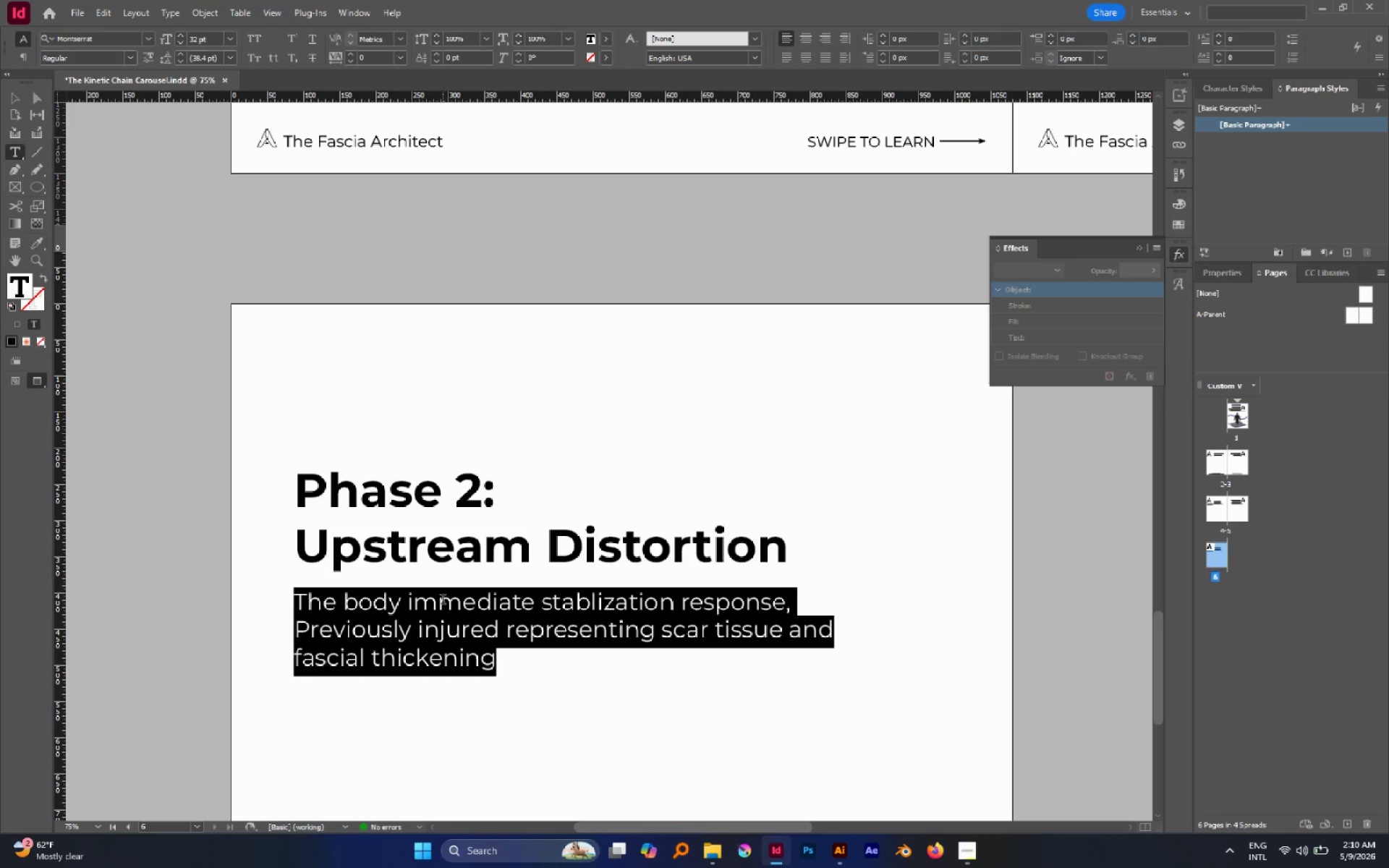 
type(Postural distortin oves up the chain.)
key(Escape)
 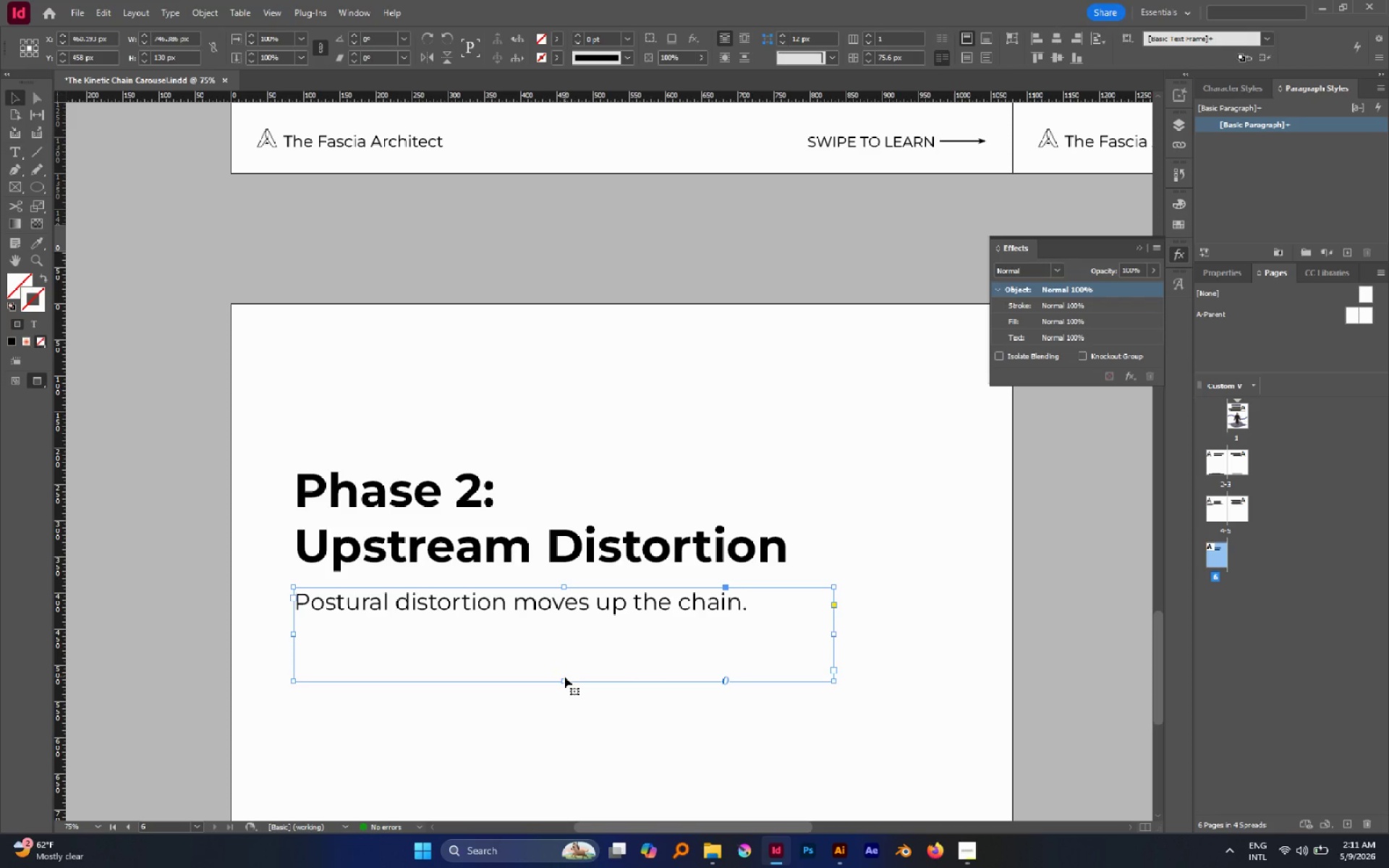 
double_click([563, 680])
 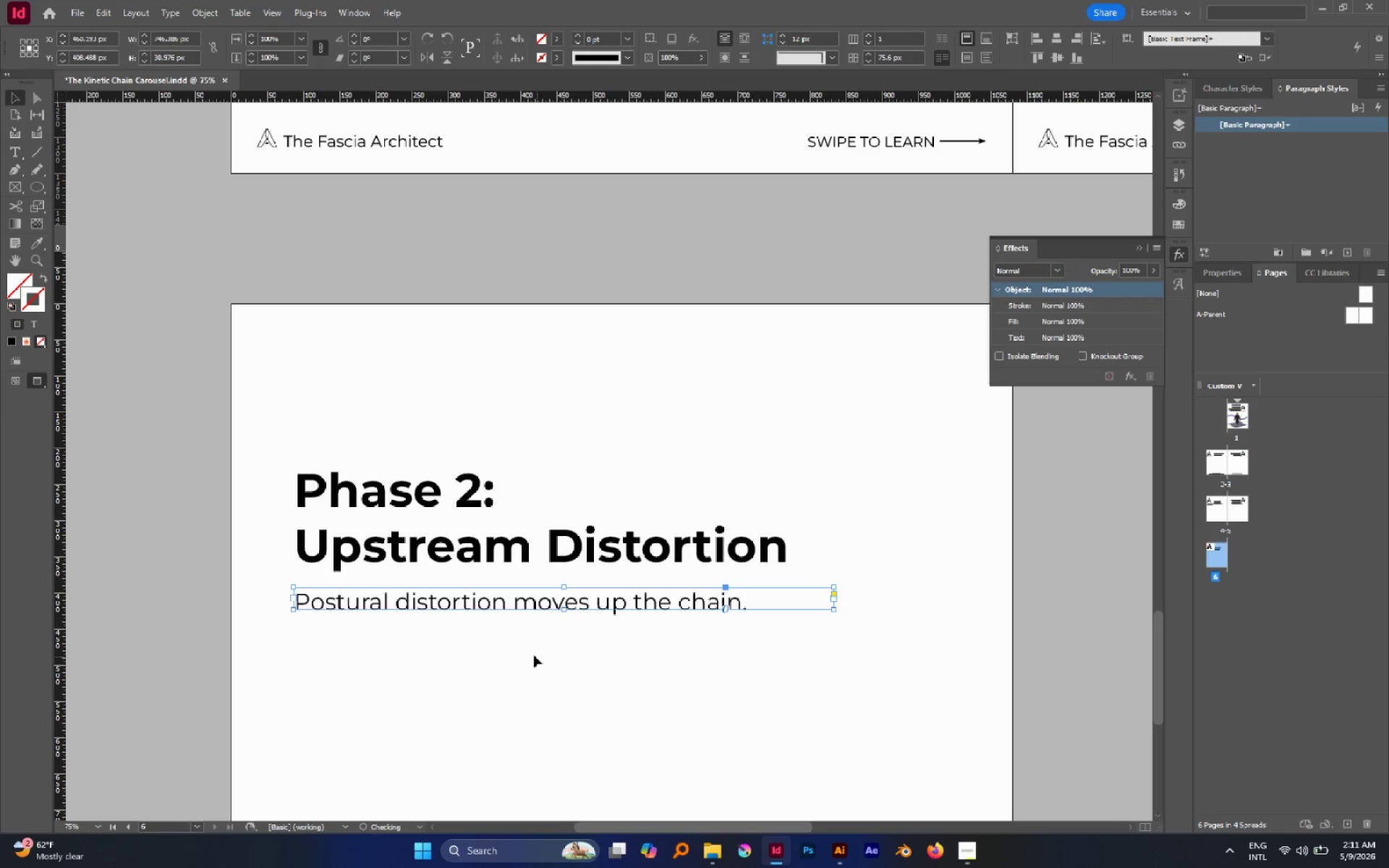 
hold_key(key=AltLeft, duration=0.56)
scroll: coordinate [520, 652], scroll_direction: down, amount: 3.0
 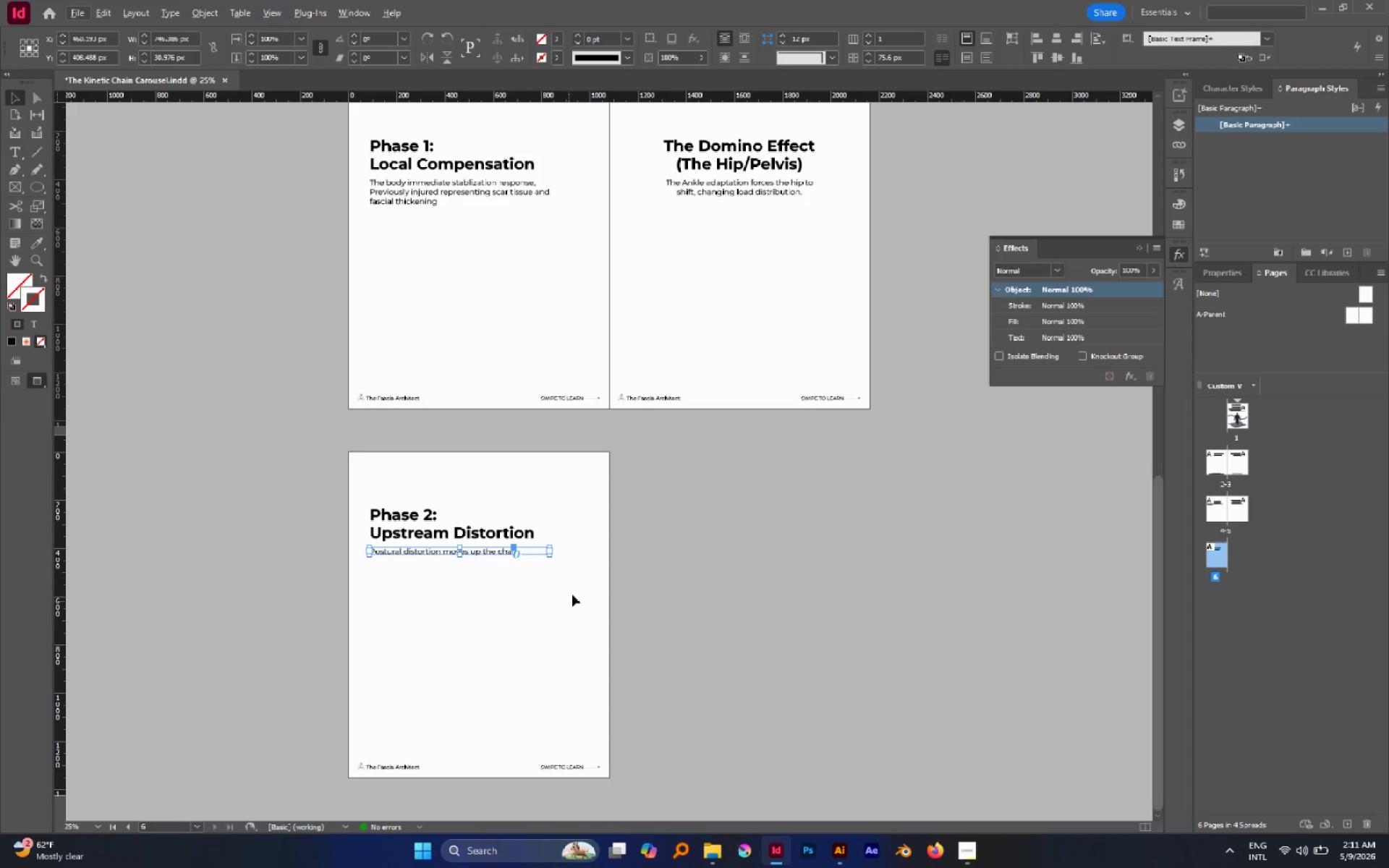 
left_click([572, 593])
 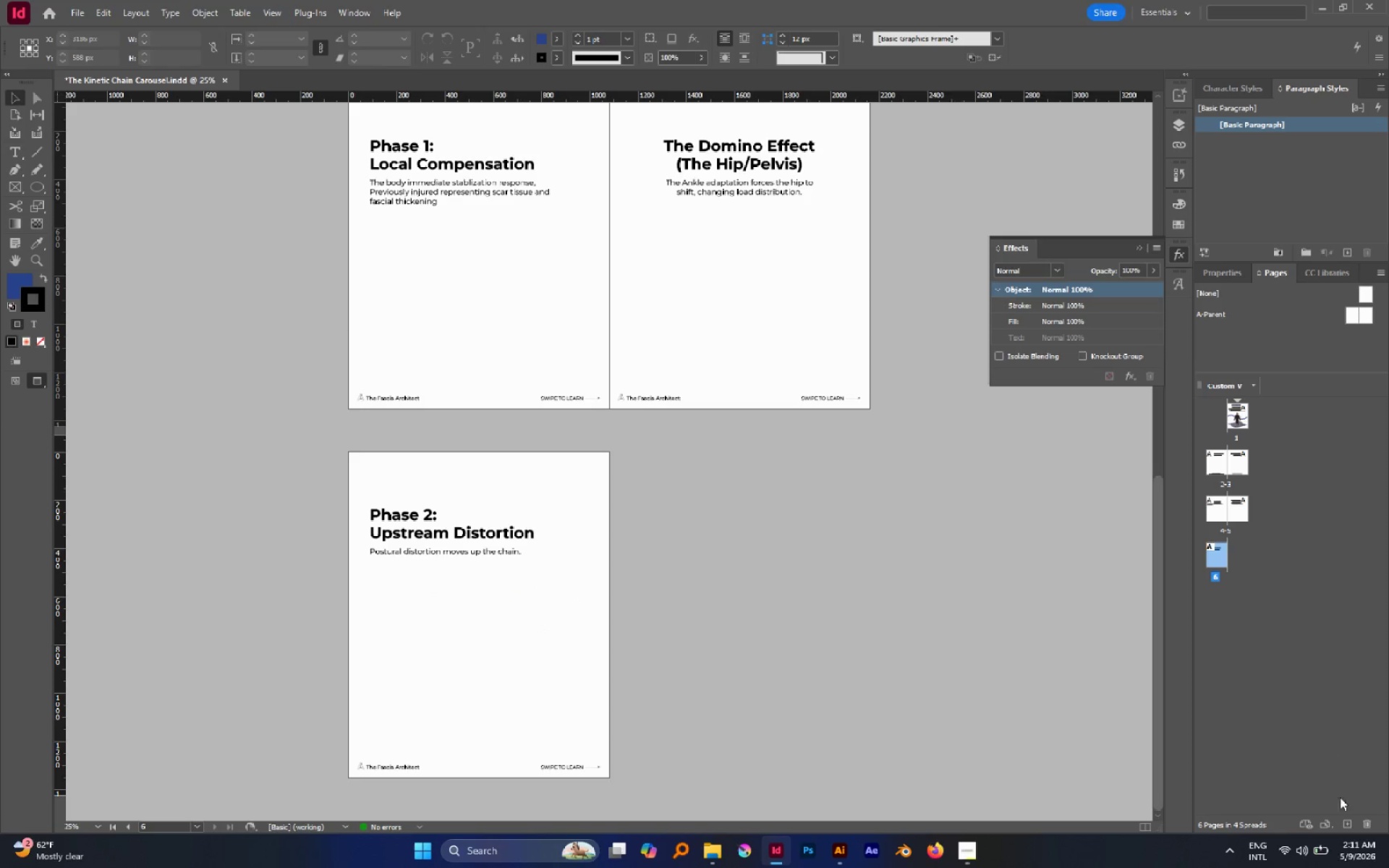 
left_click([1345, 820])
 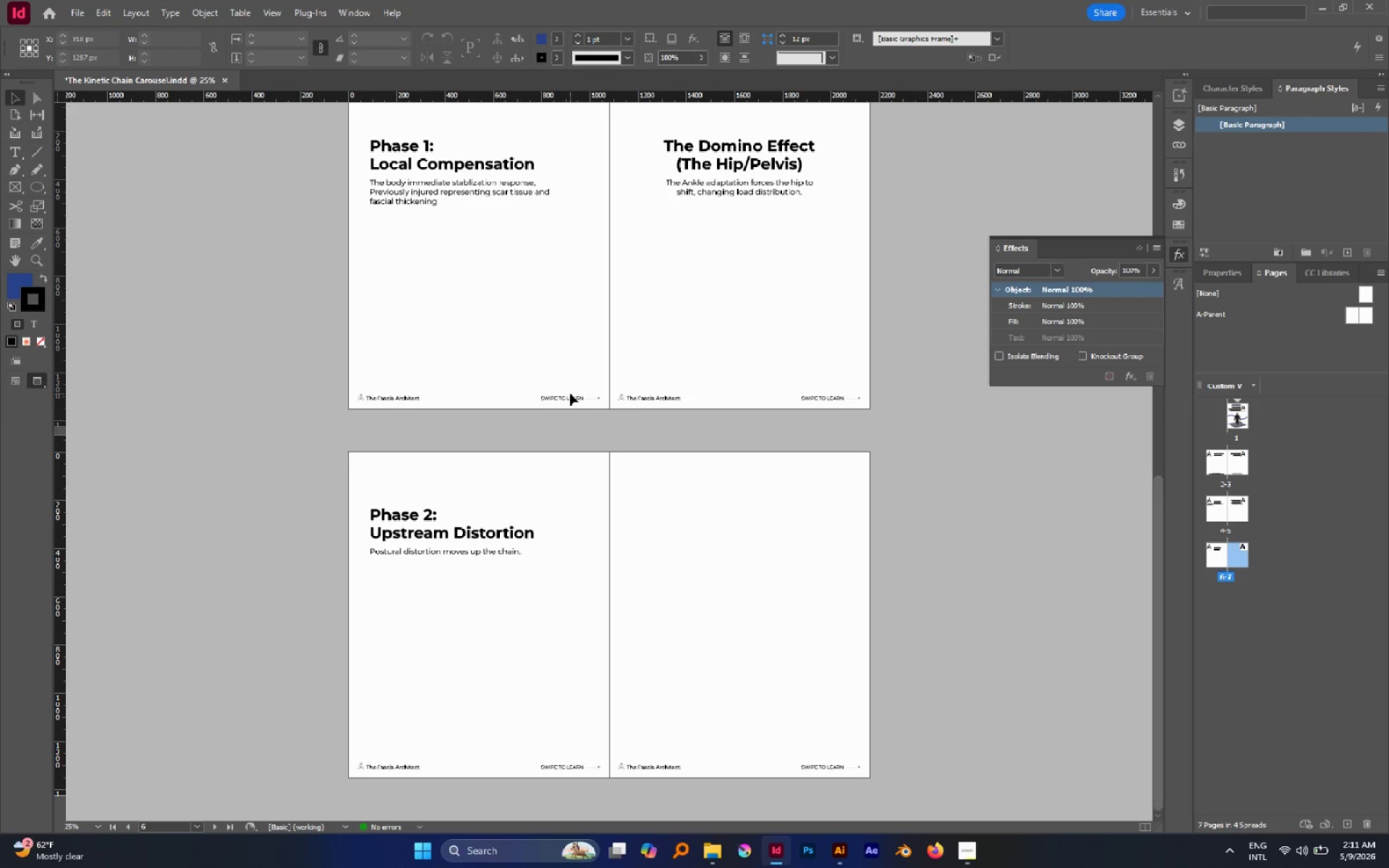 
wait(8.76)
 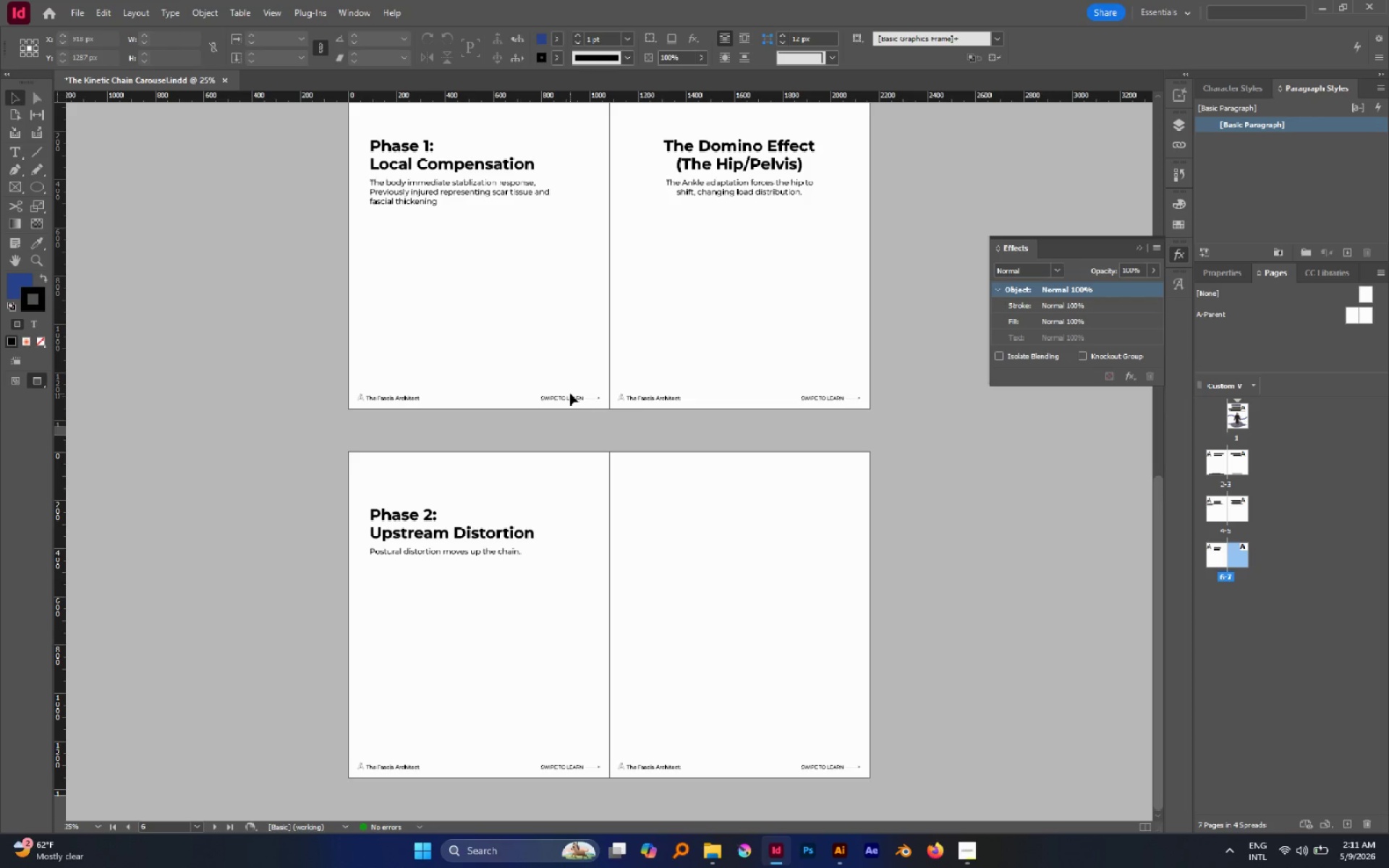 
left_click_drag(start_coordinate=[765, 251], to_coordinate=[692, 140])
 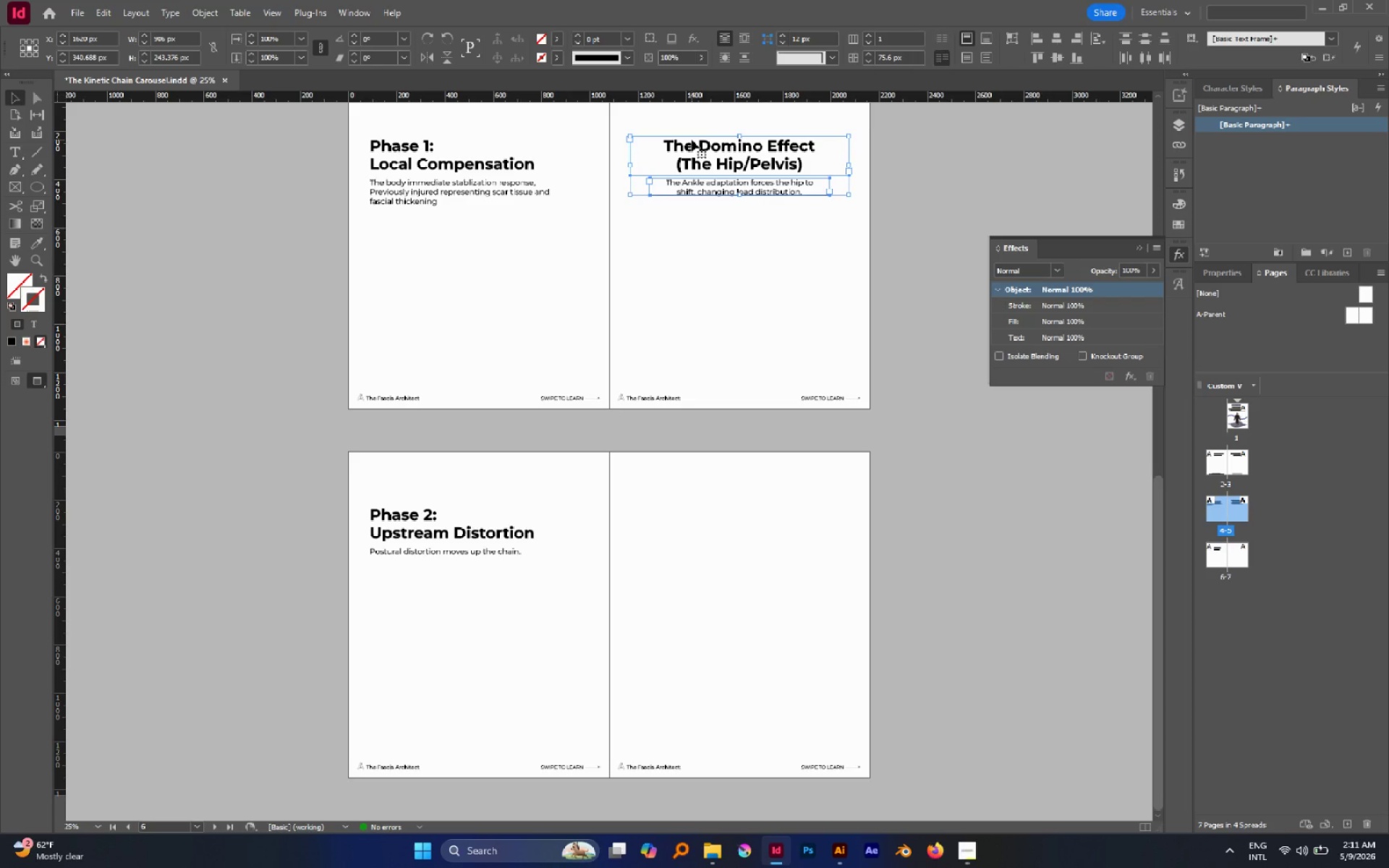 
key(Control+C)
 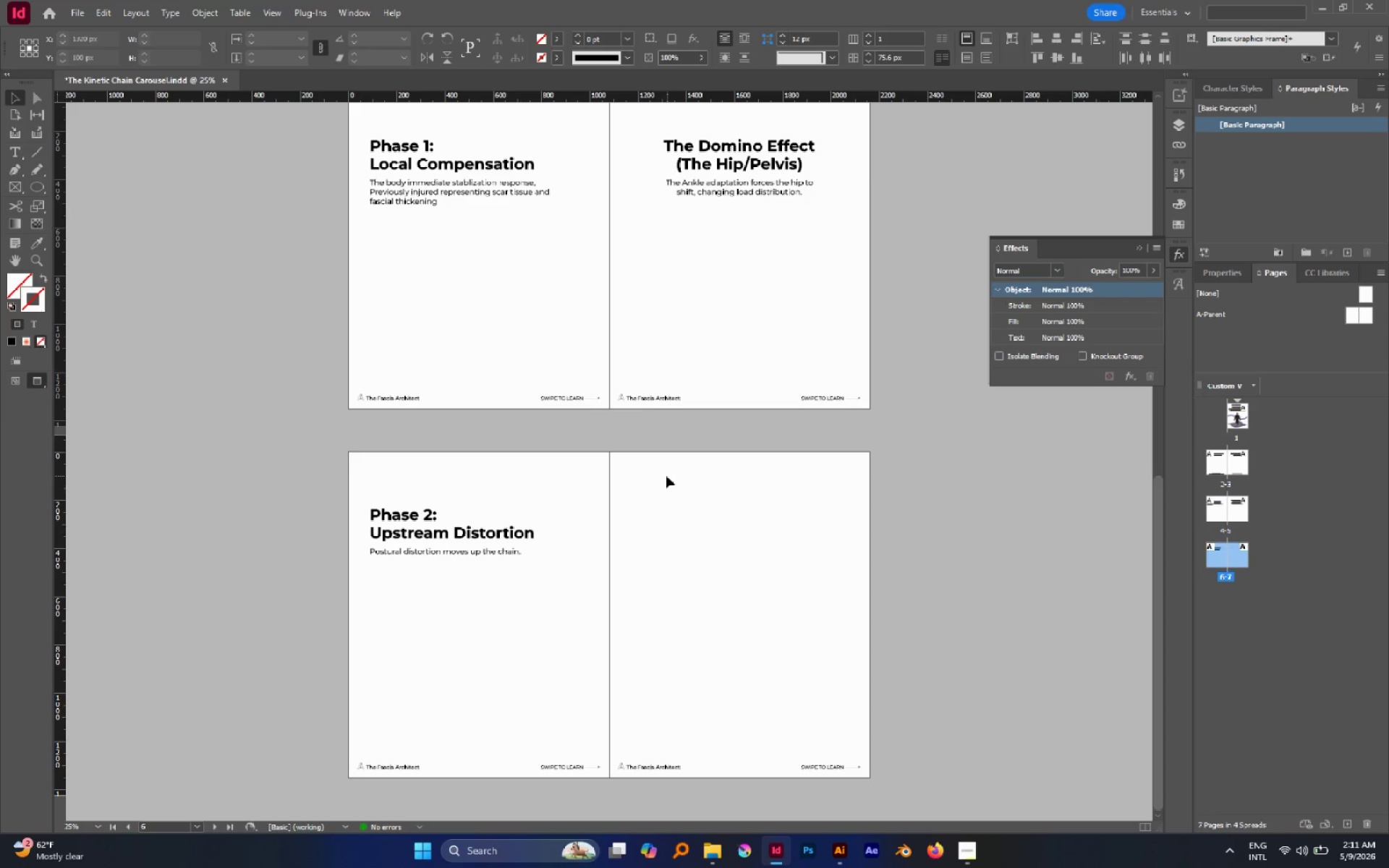 
hold_key(key=ControlLeft, duration=2.72)
 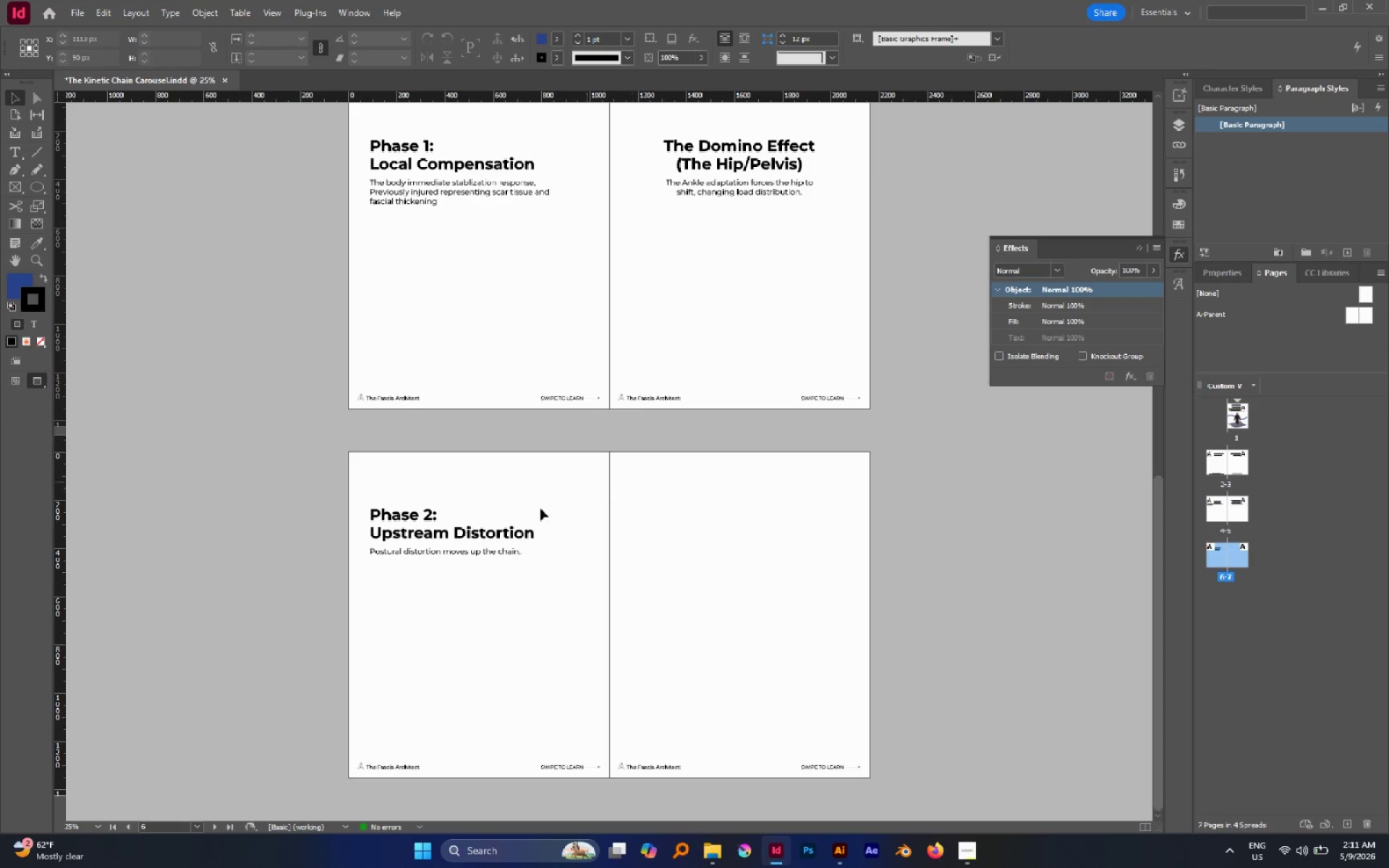 
hold_key(key=ShiftLeft, duration=2.58)
 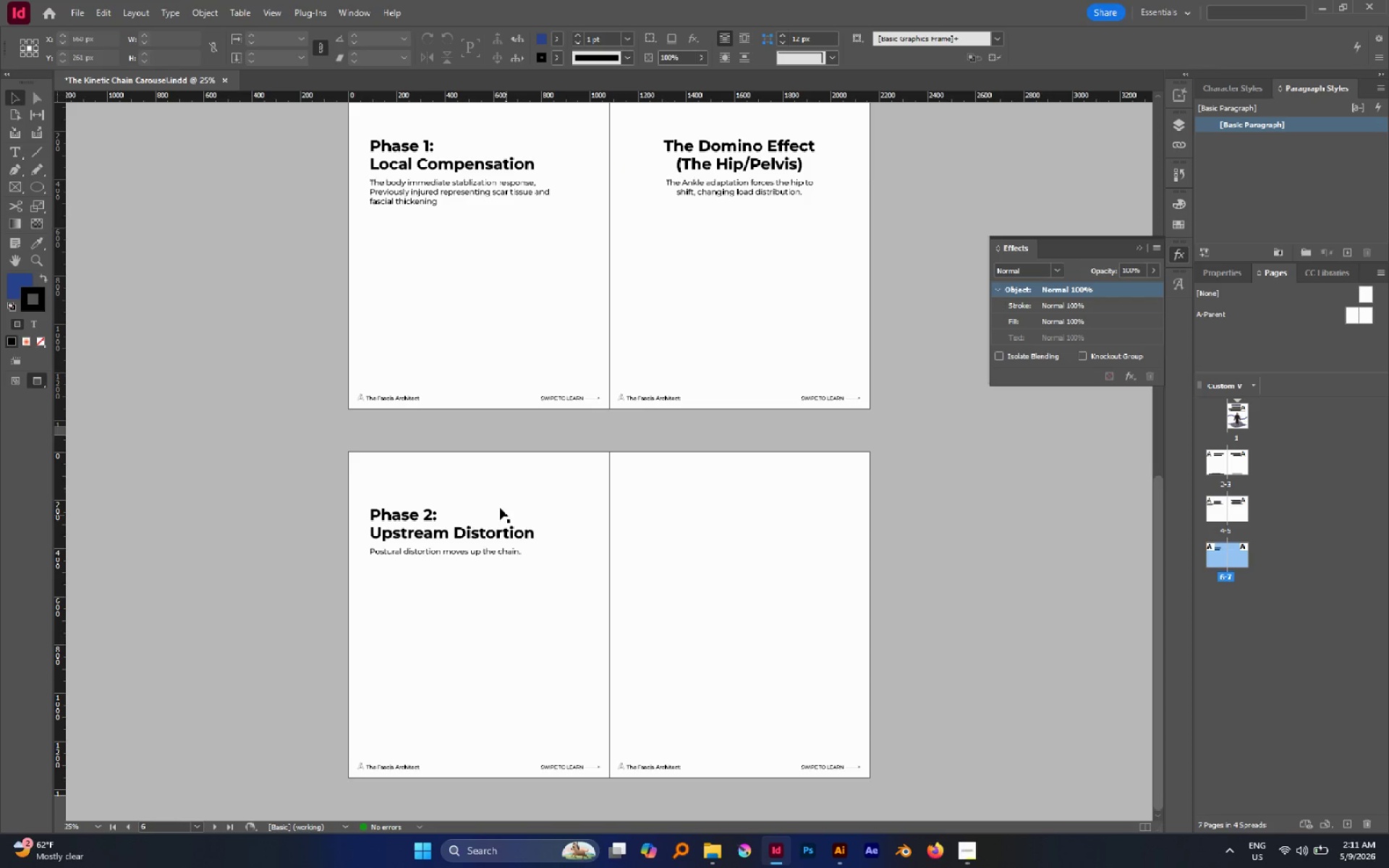 
left_click_drag(start_coordinate=[481, 480], to_coordinate=[355, 601])
 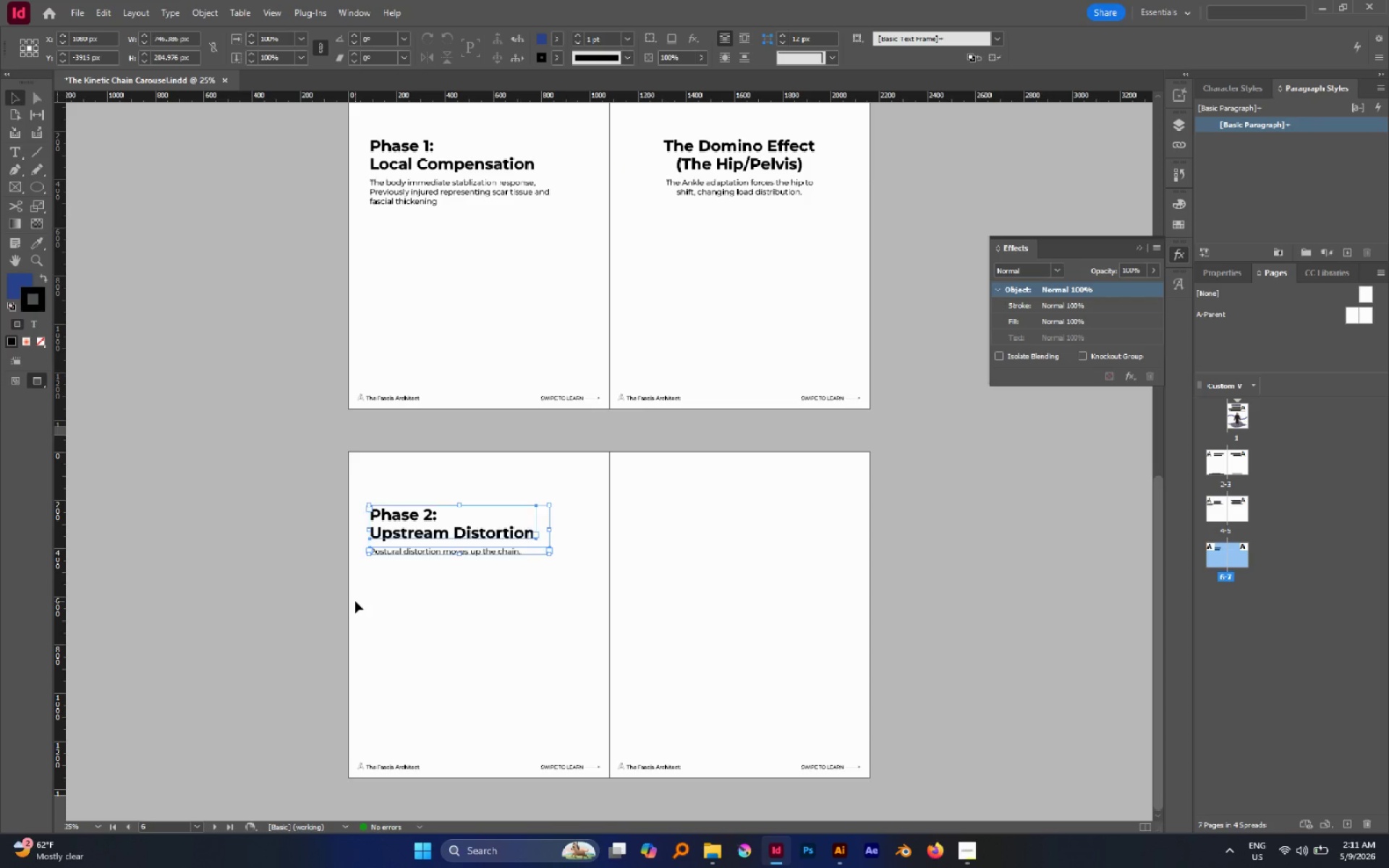 
hold_key(key=ControlLeft, duration=0.41)
 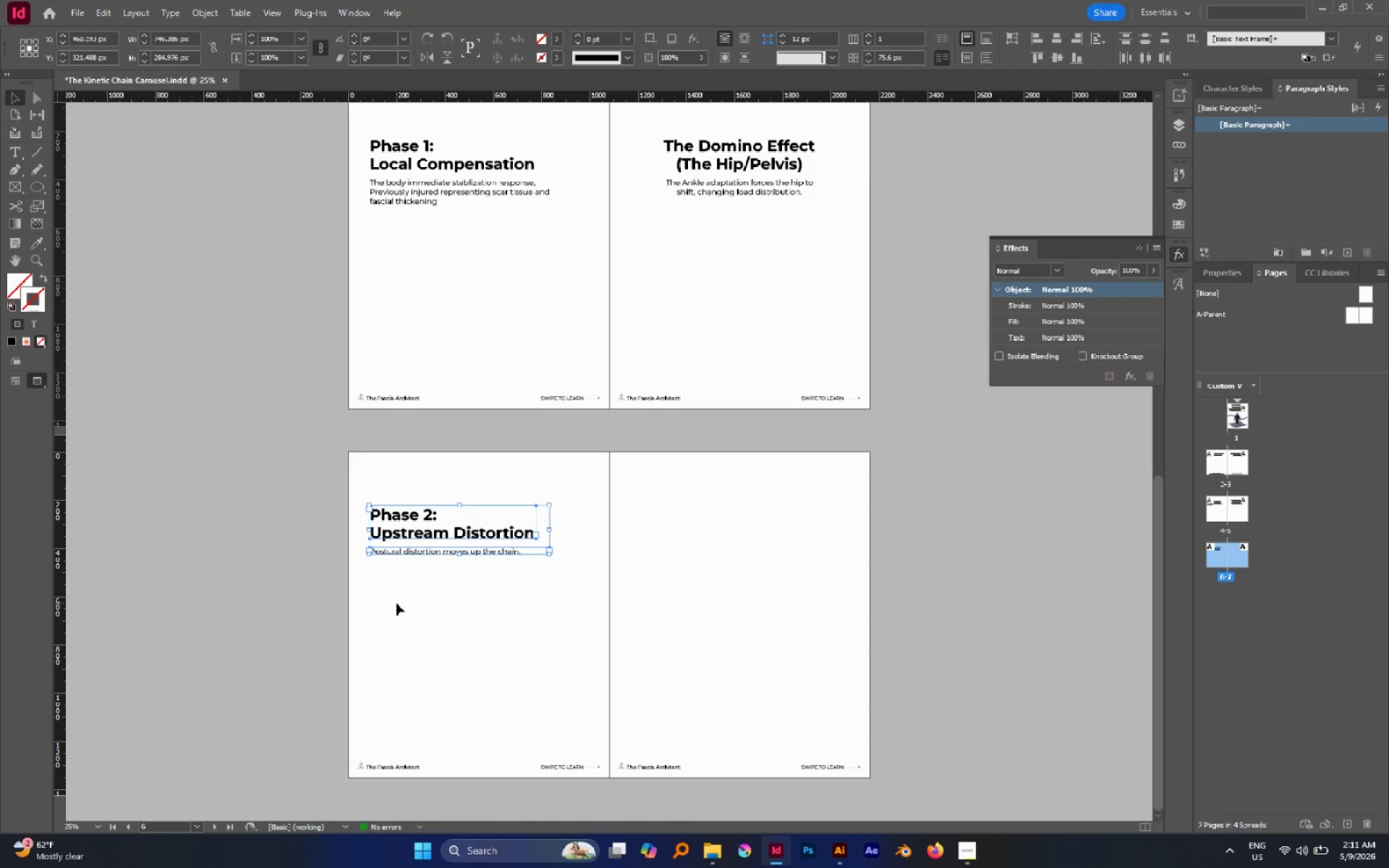 
key(Control+C)
 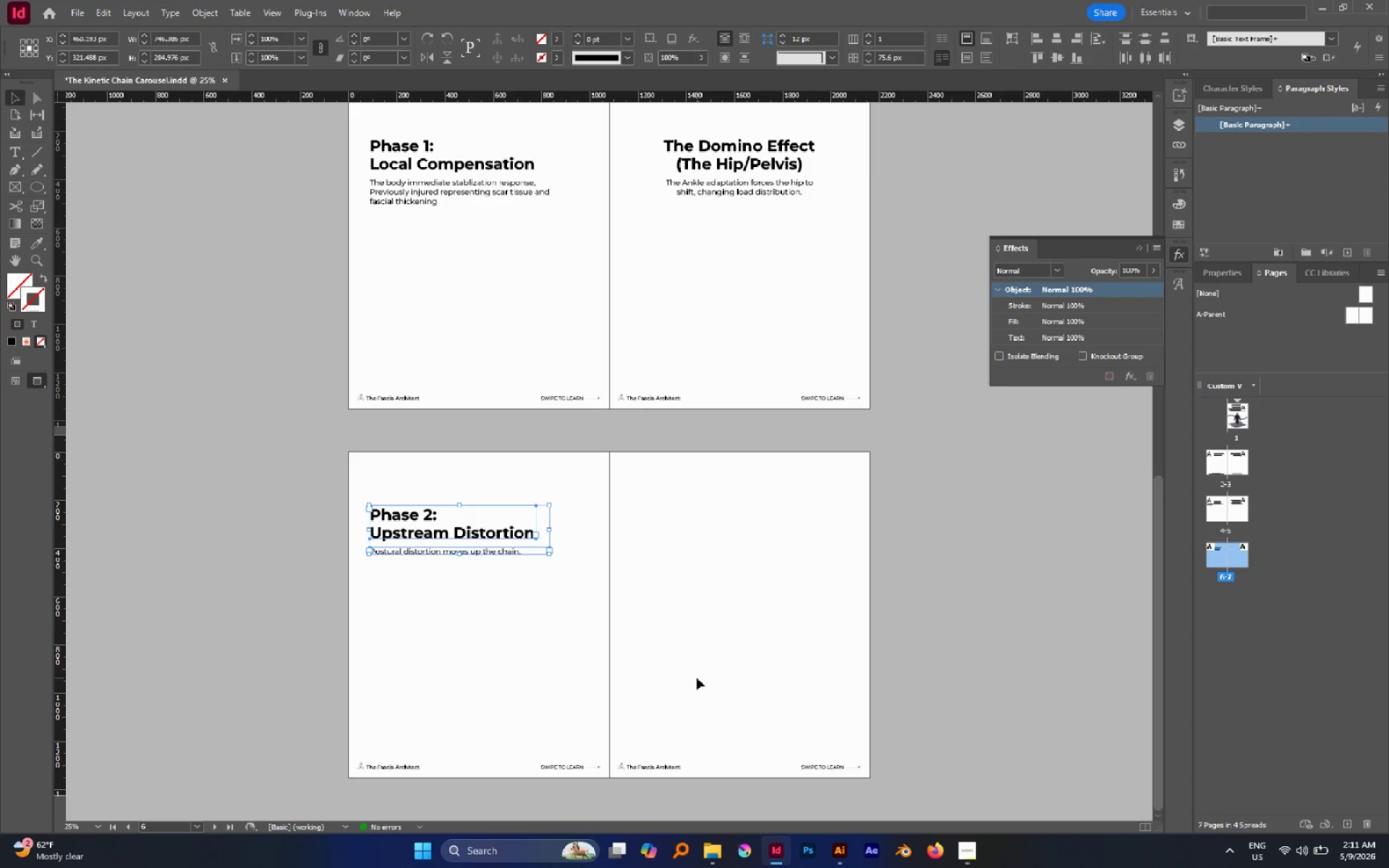 
left_click([697, 678])
 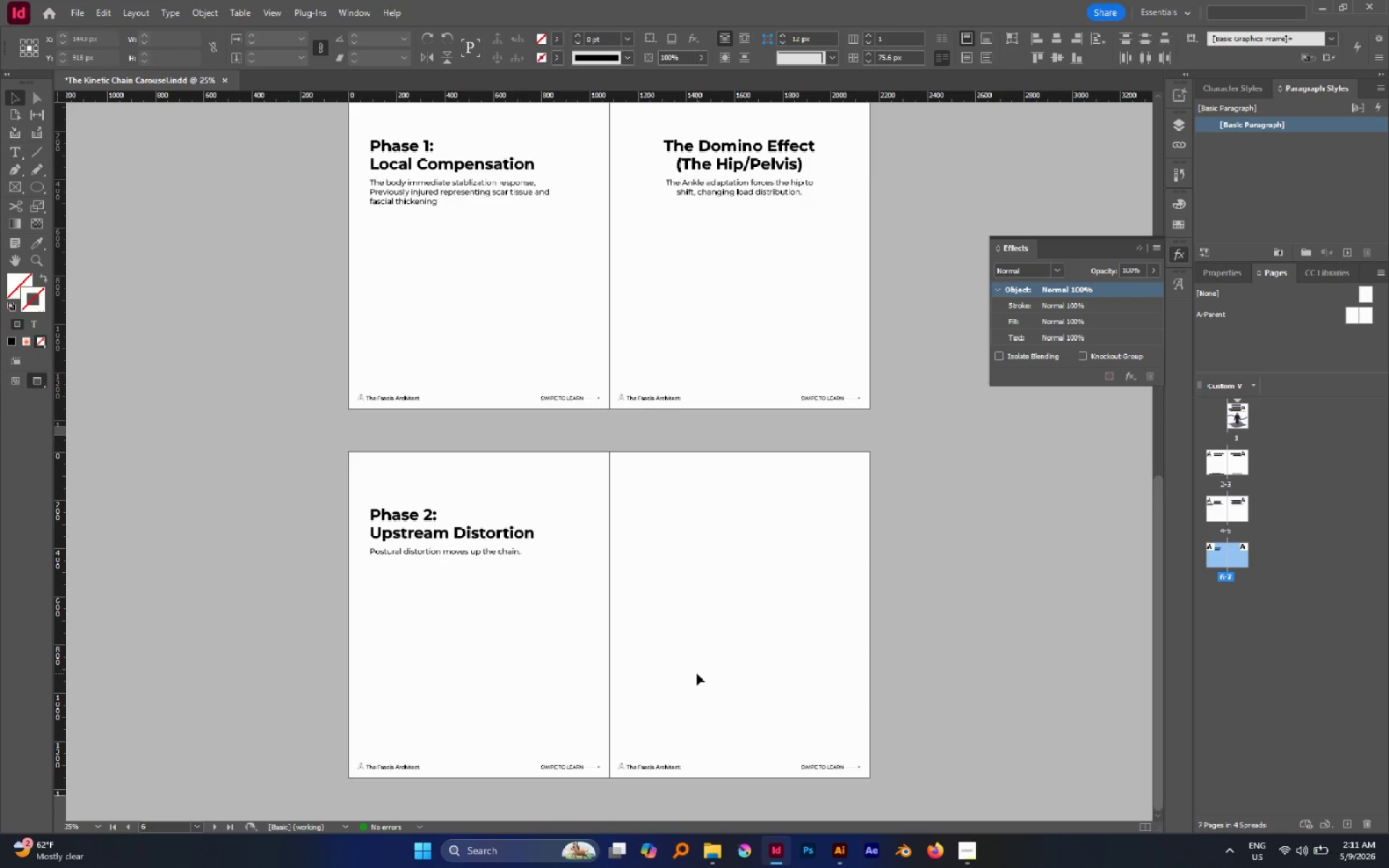 
key(Alt+Control+Shift+V)
 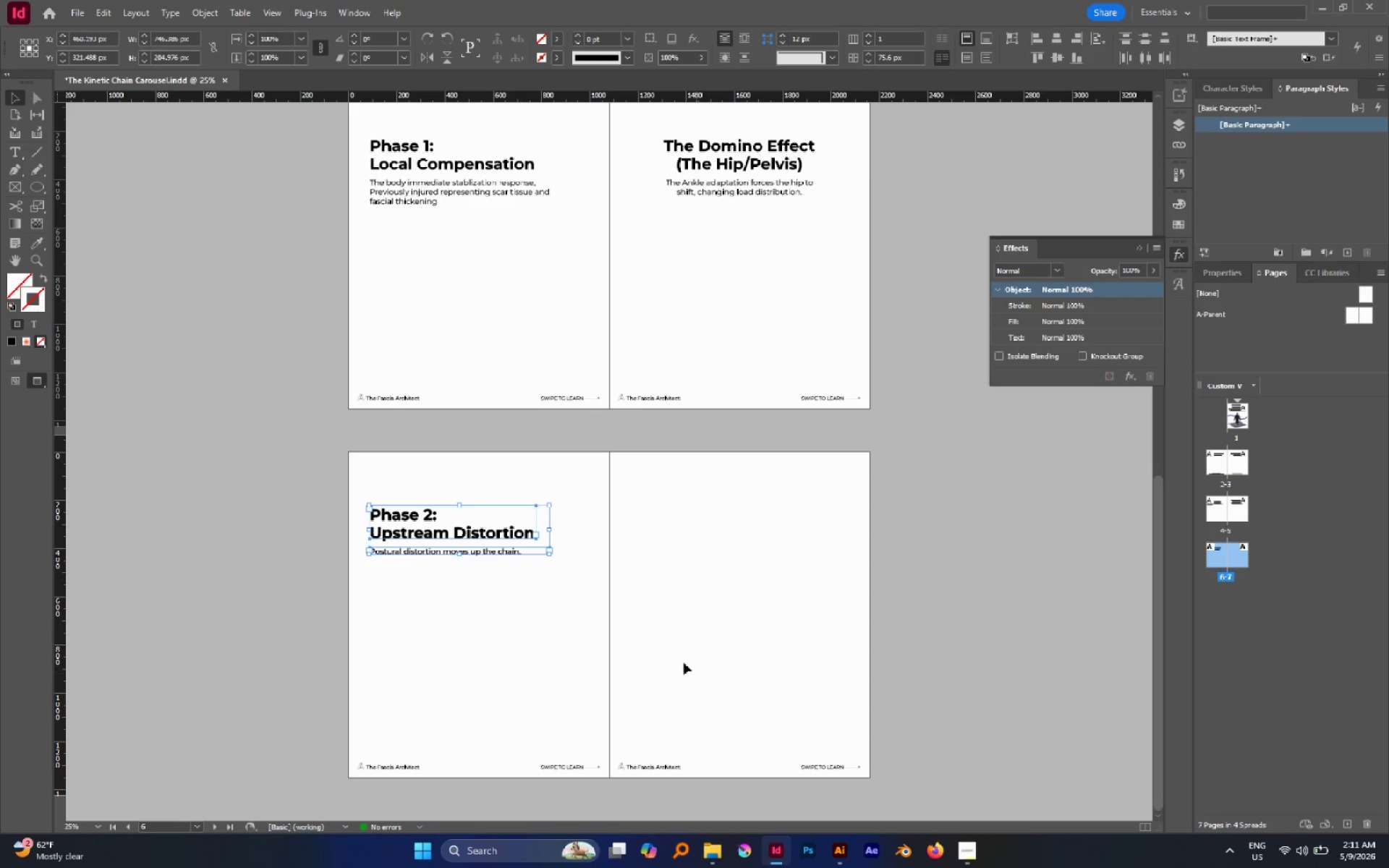 
key(Control+Z)
 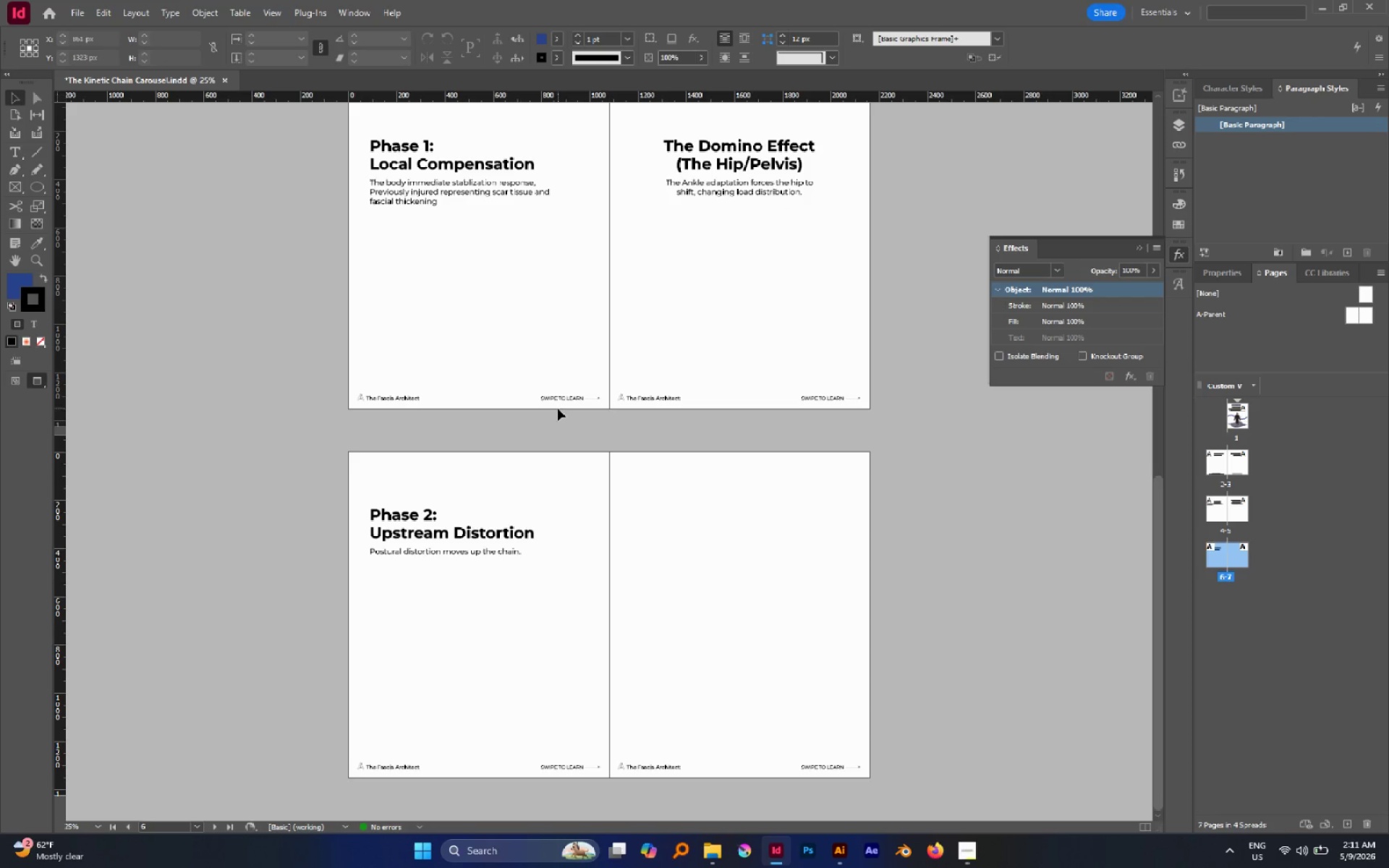 
left_click_drag(start_coordinate=[404, 470], to_coordinate=[457, 601])
 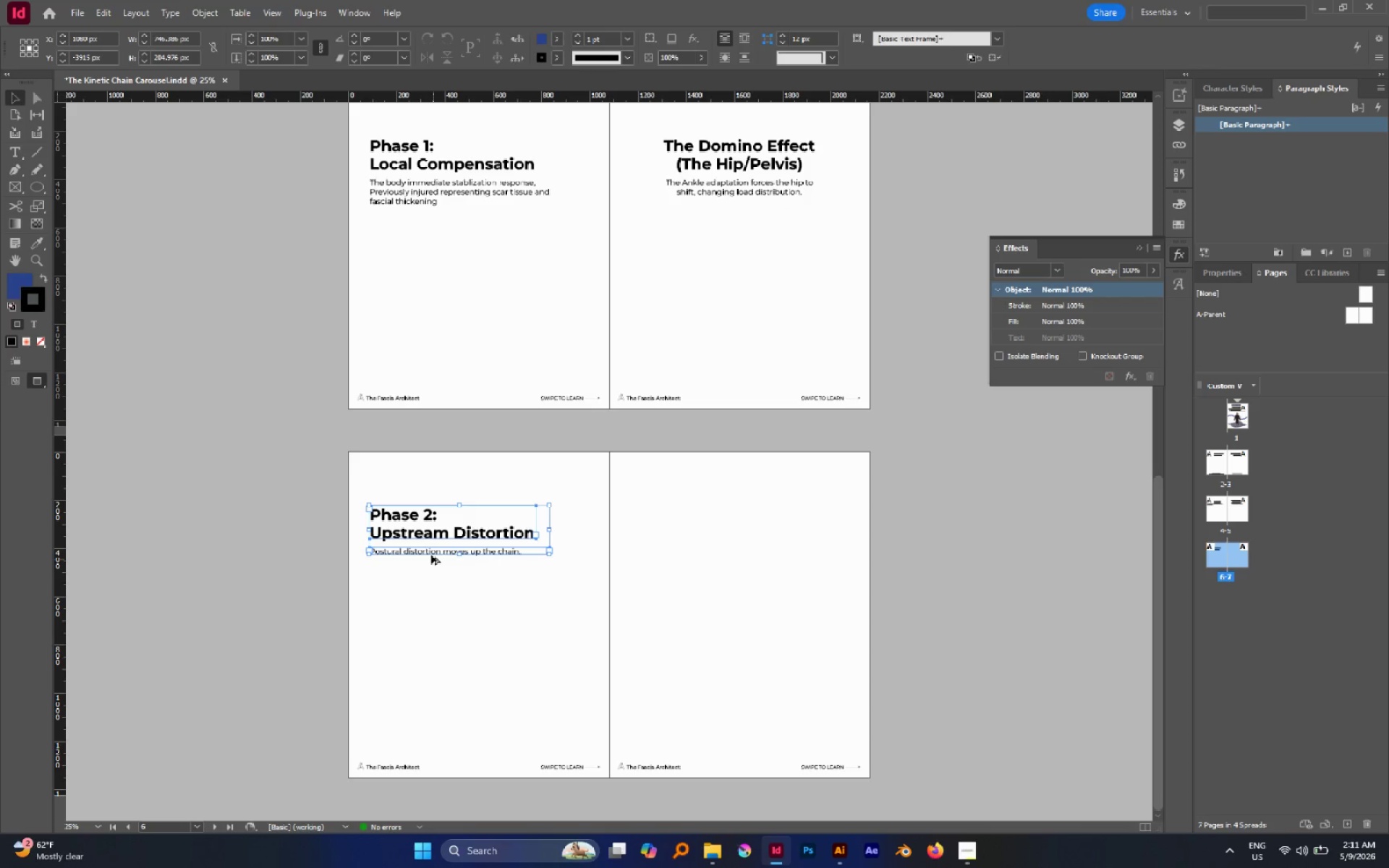 
hold_key(key=AltLeft, duration=0.64)
 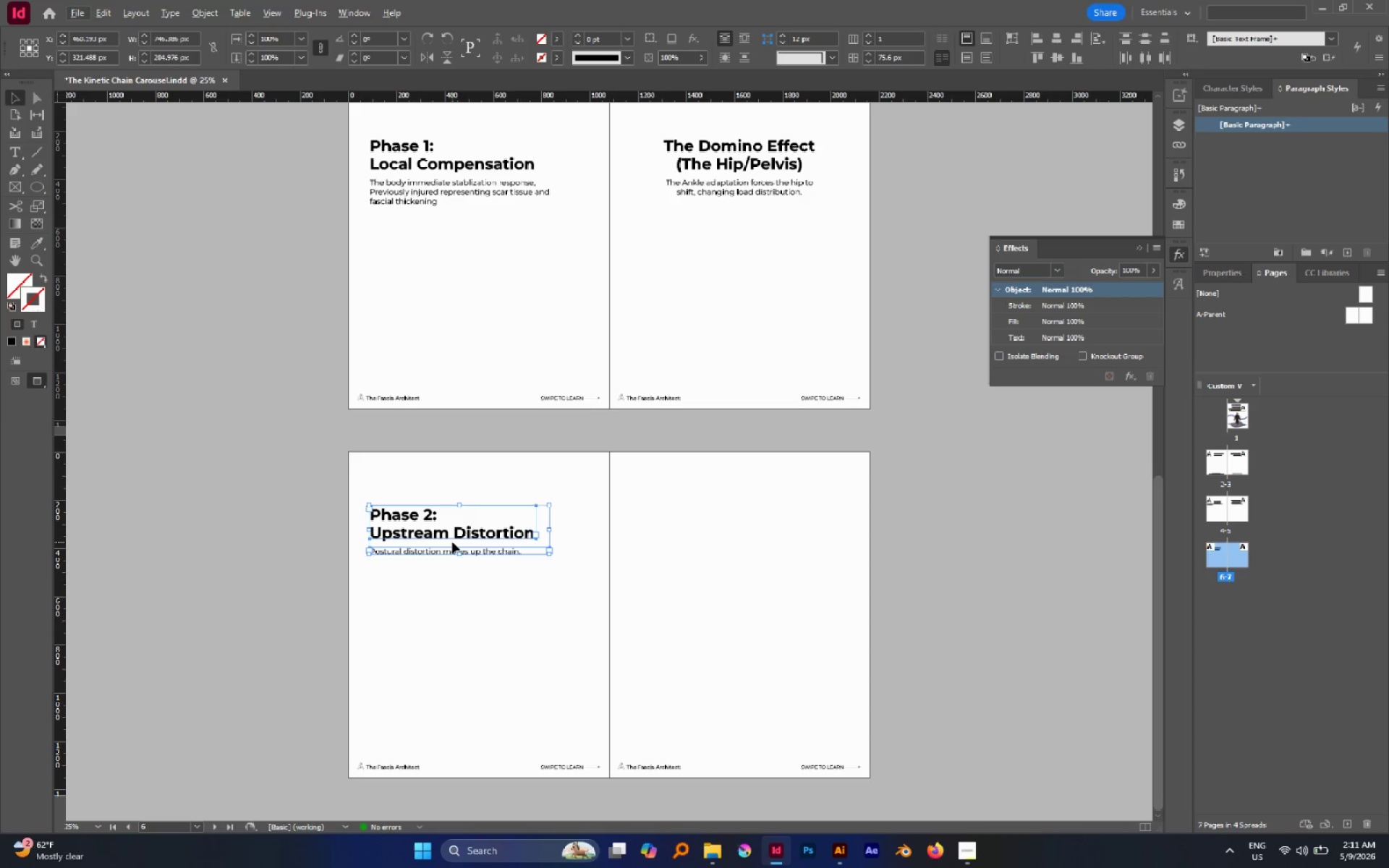 
hold_key(key=ControlLeft, duration=0.42)
 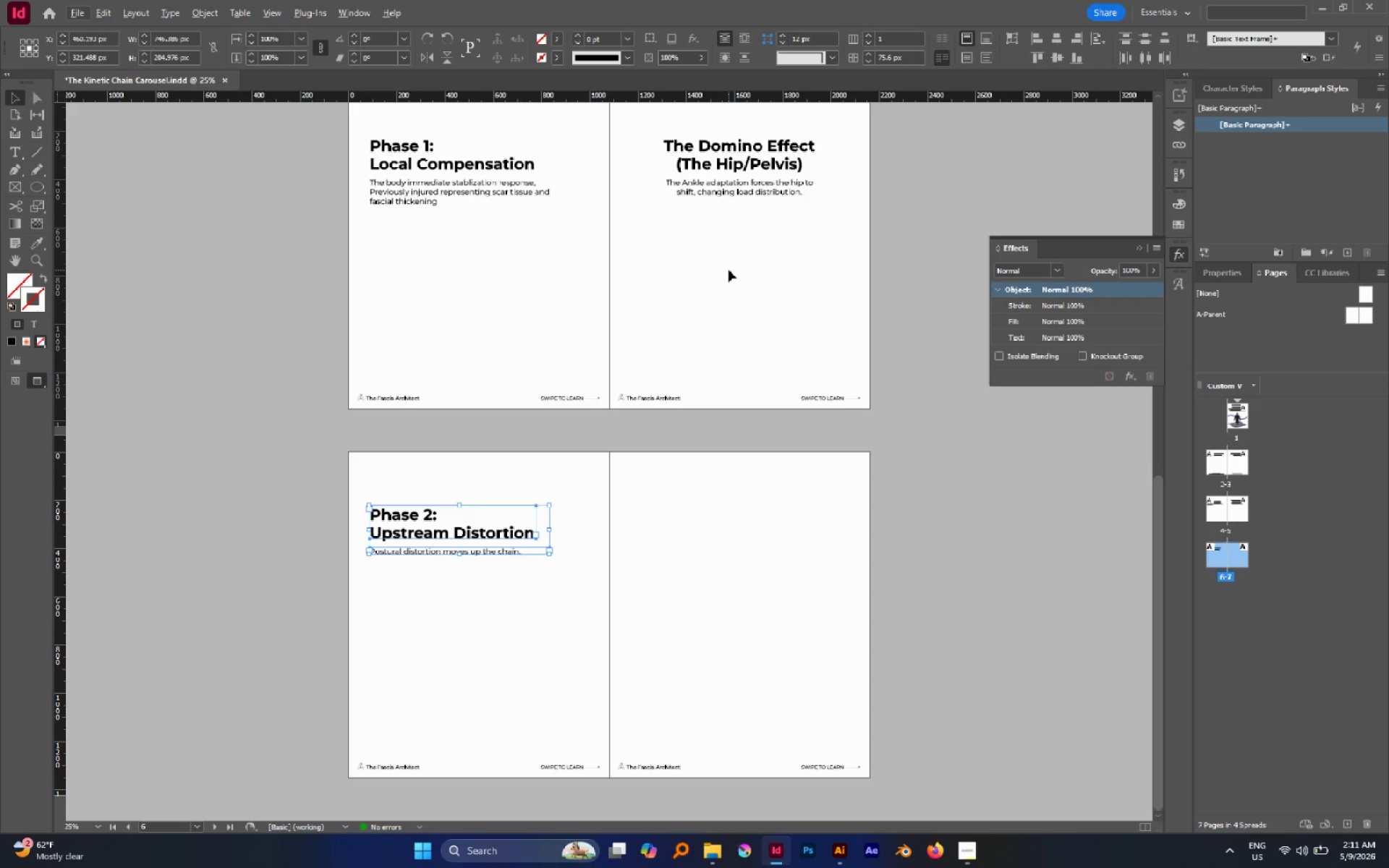 
scroll: coordinate [732, 272], scroll_direction: up, amount: 1.0
 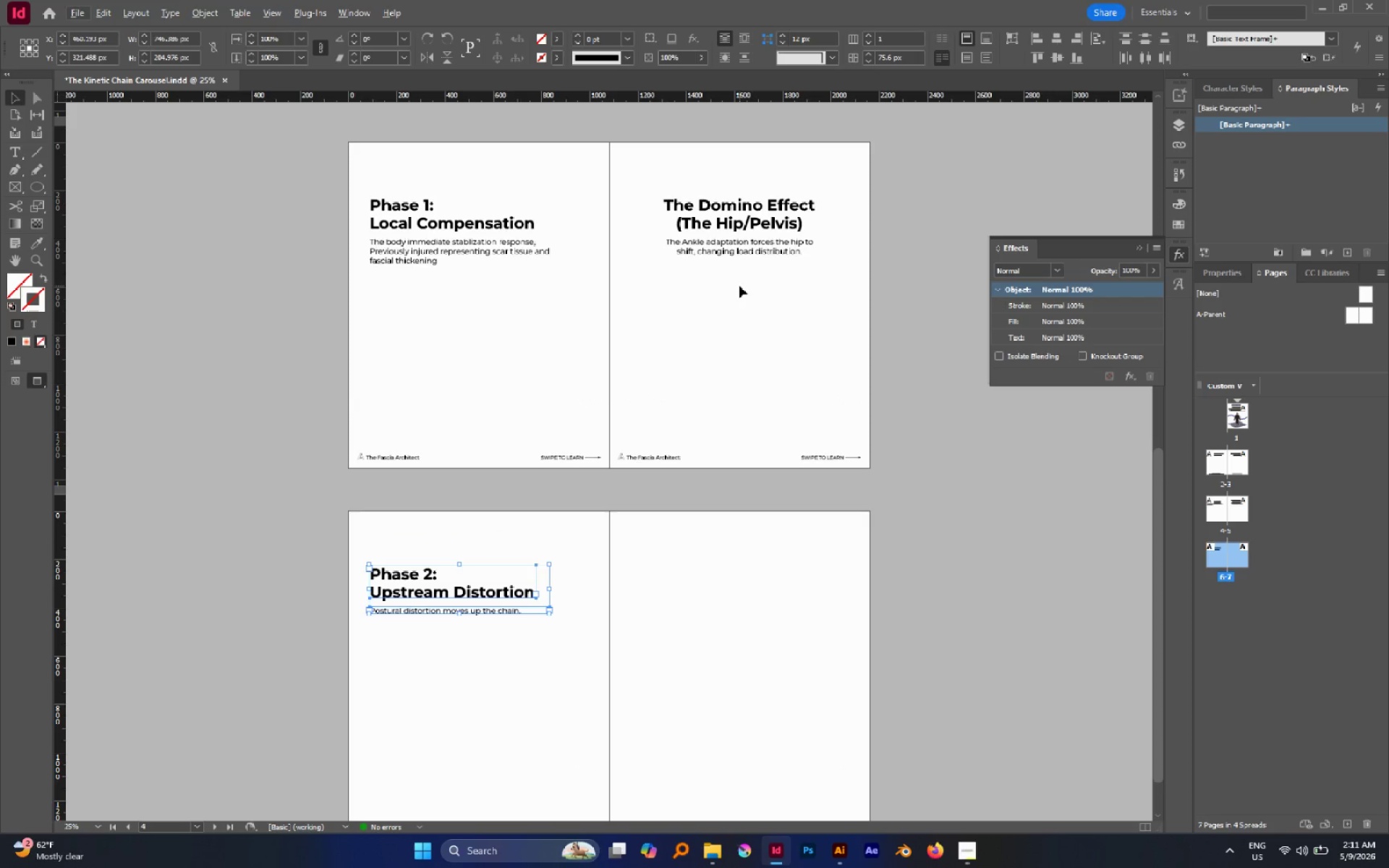 
left_click_drag(start_coordinate=[739, 286], to_coordinate=[689, 196])
 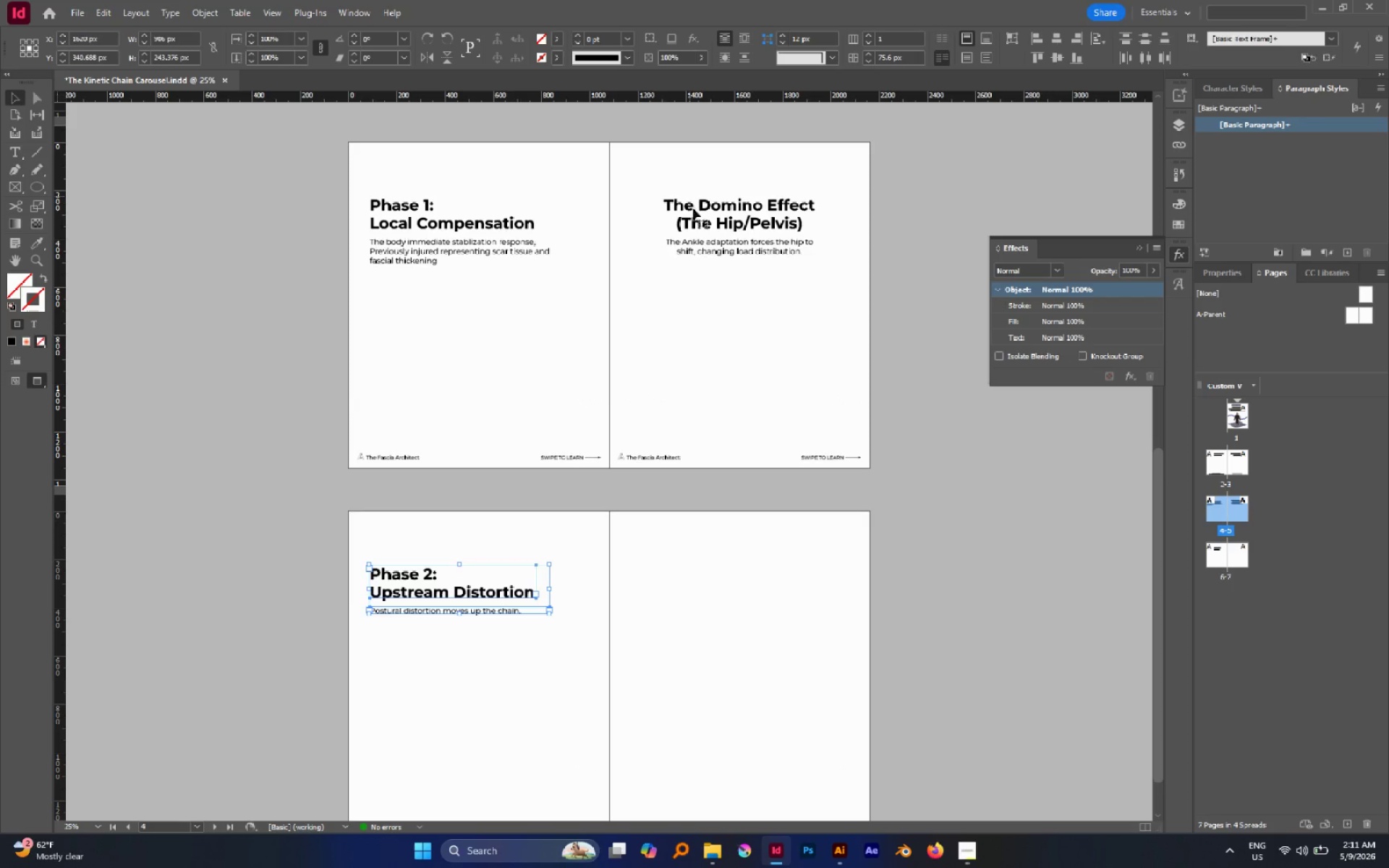 
hold_key(key=ControlLeft, duration=0.67)
 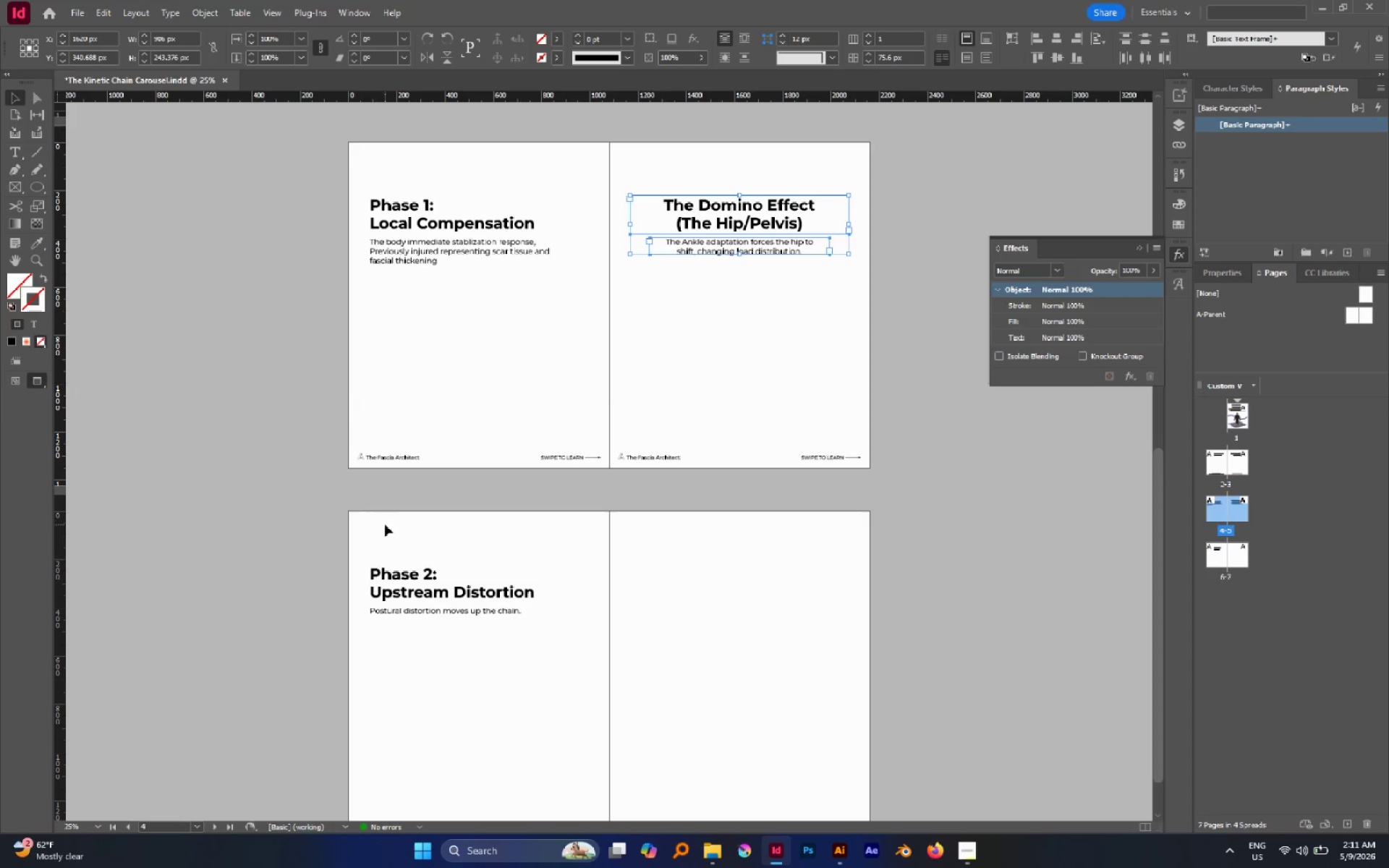 
left_click_drag(start_coordinate=[385, 524], to_coordinate=[488, 668])
 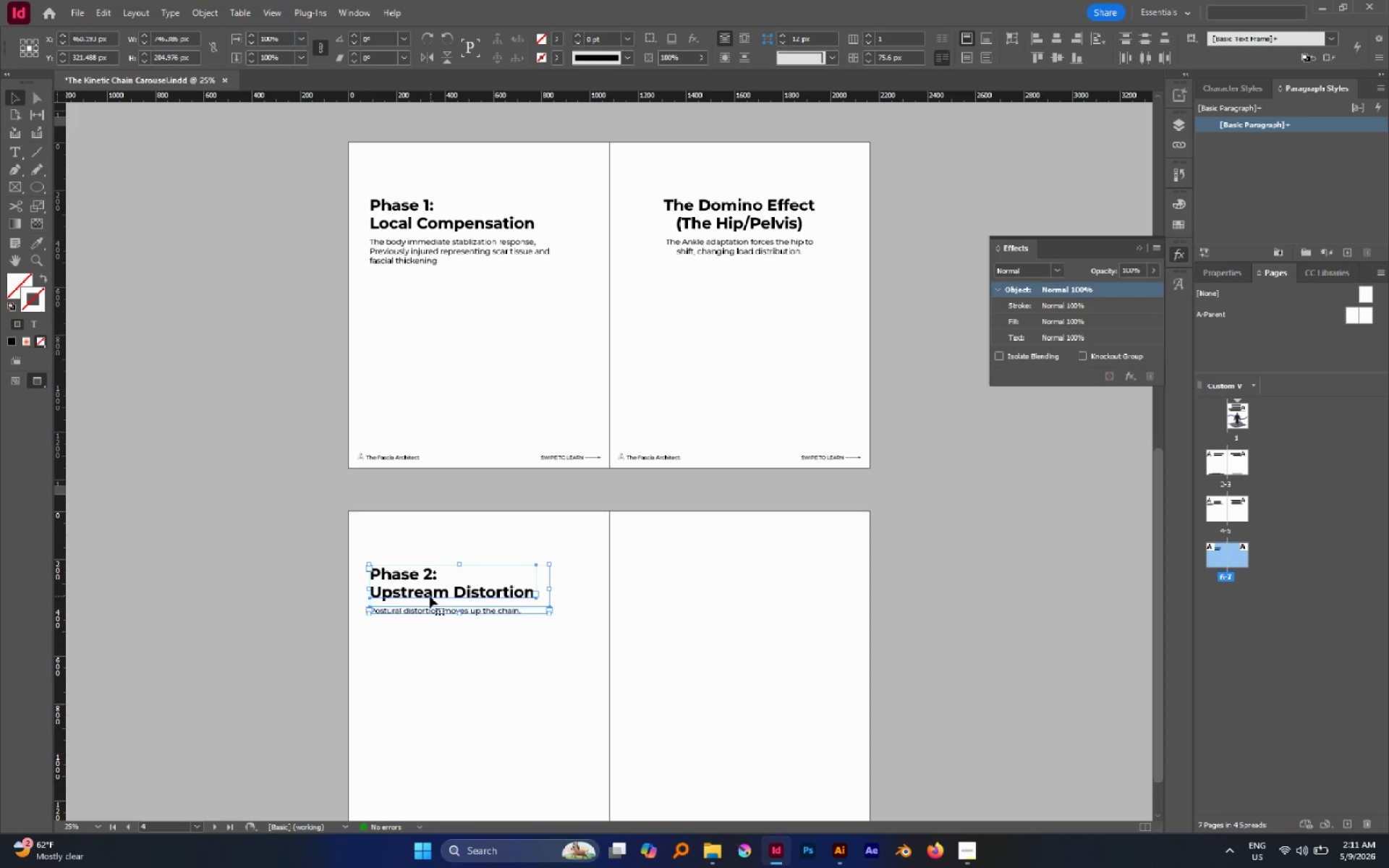 
key(W)
 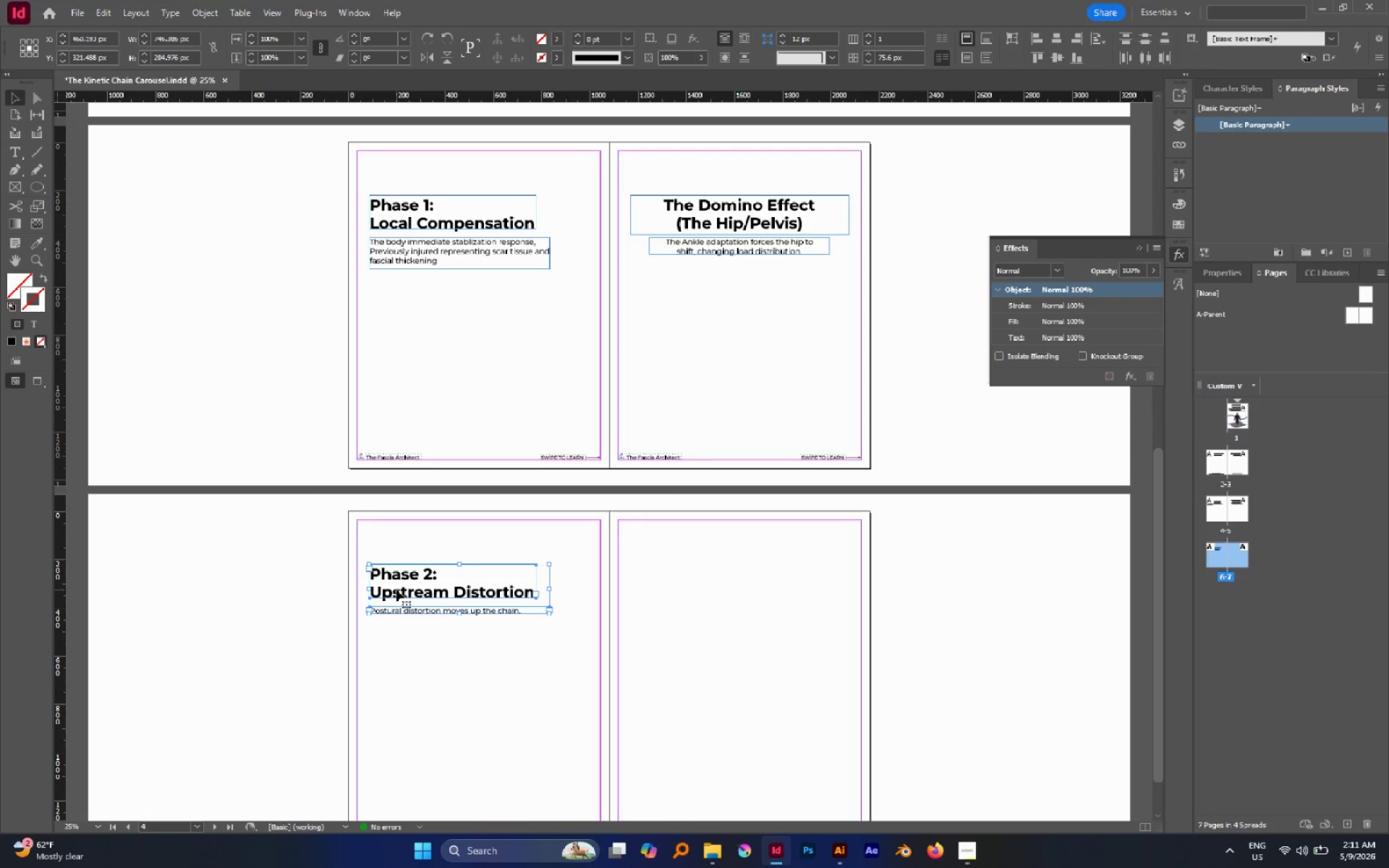 
hold_key(key=AltLeft, duration=2.52)
left_click_drag(start_coordinate=[396, 590], to_coordinate=[646, 592])
 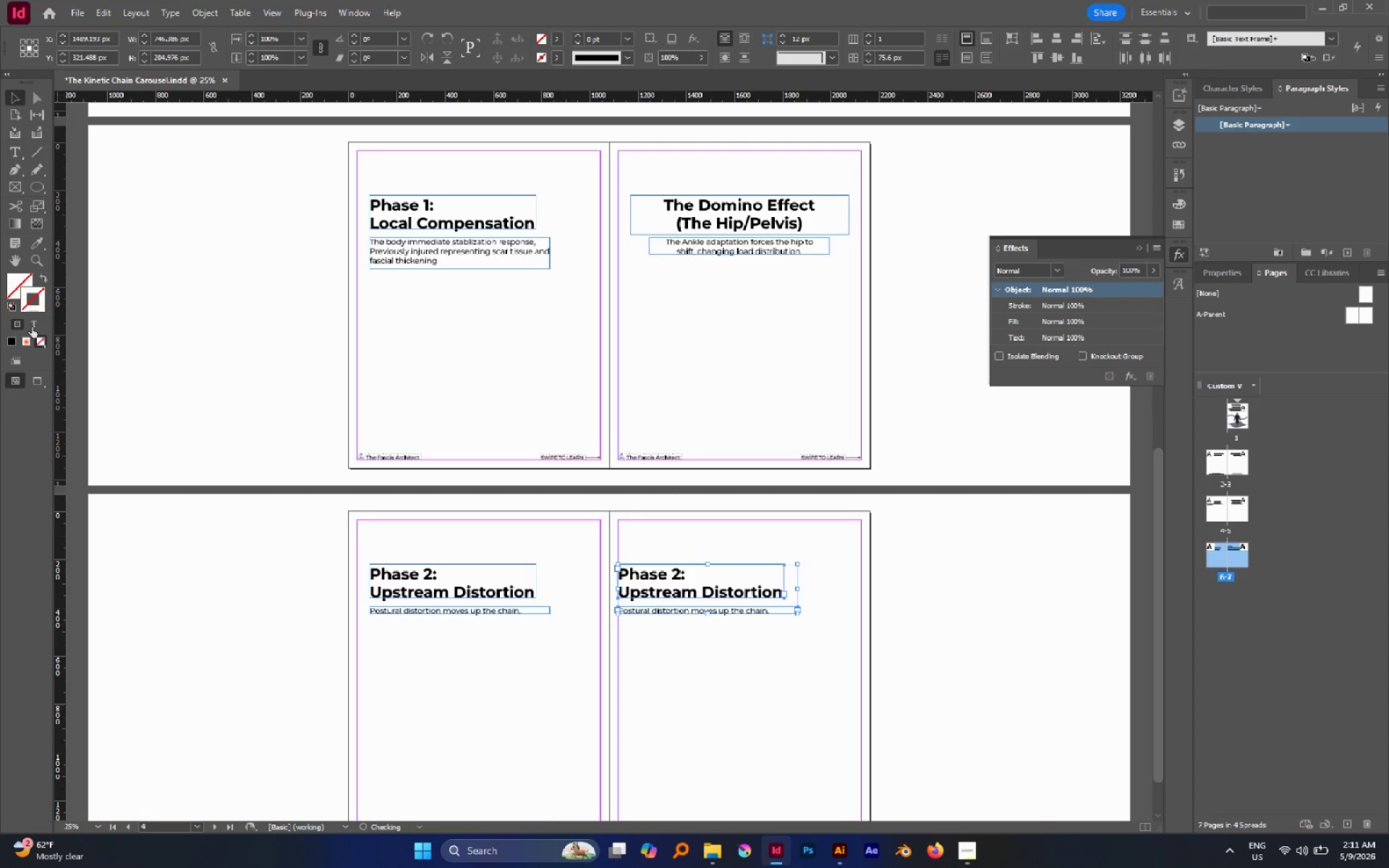 
hold_key(key=ShiftLeft, duration=1.98)
 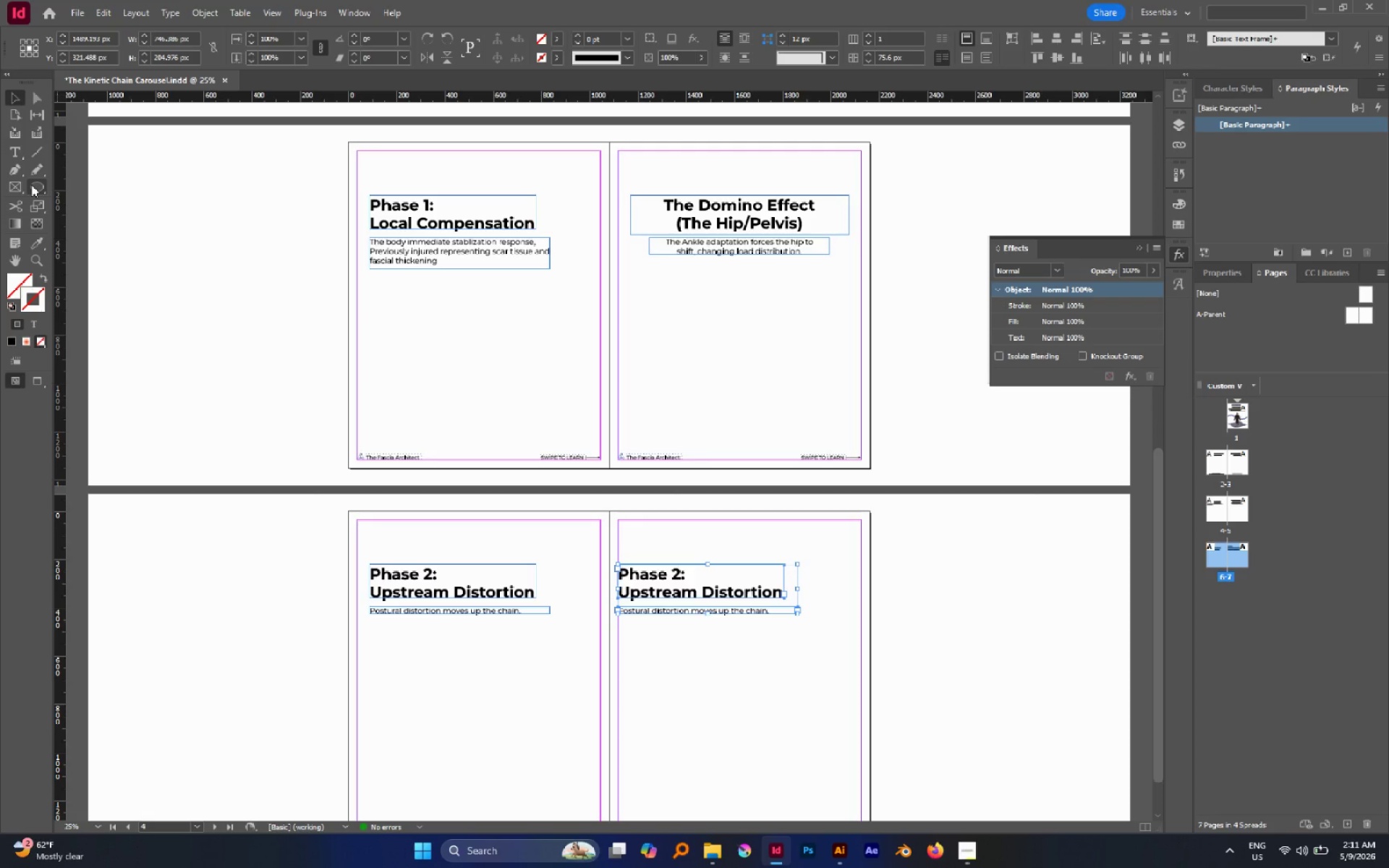 
key(M)
 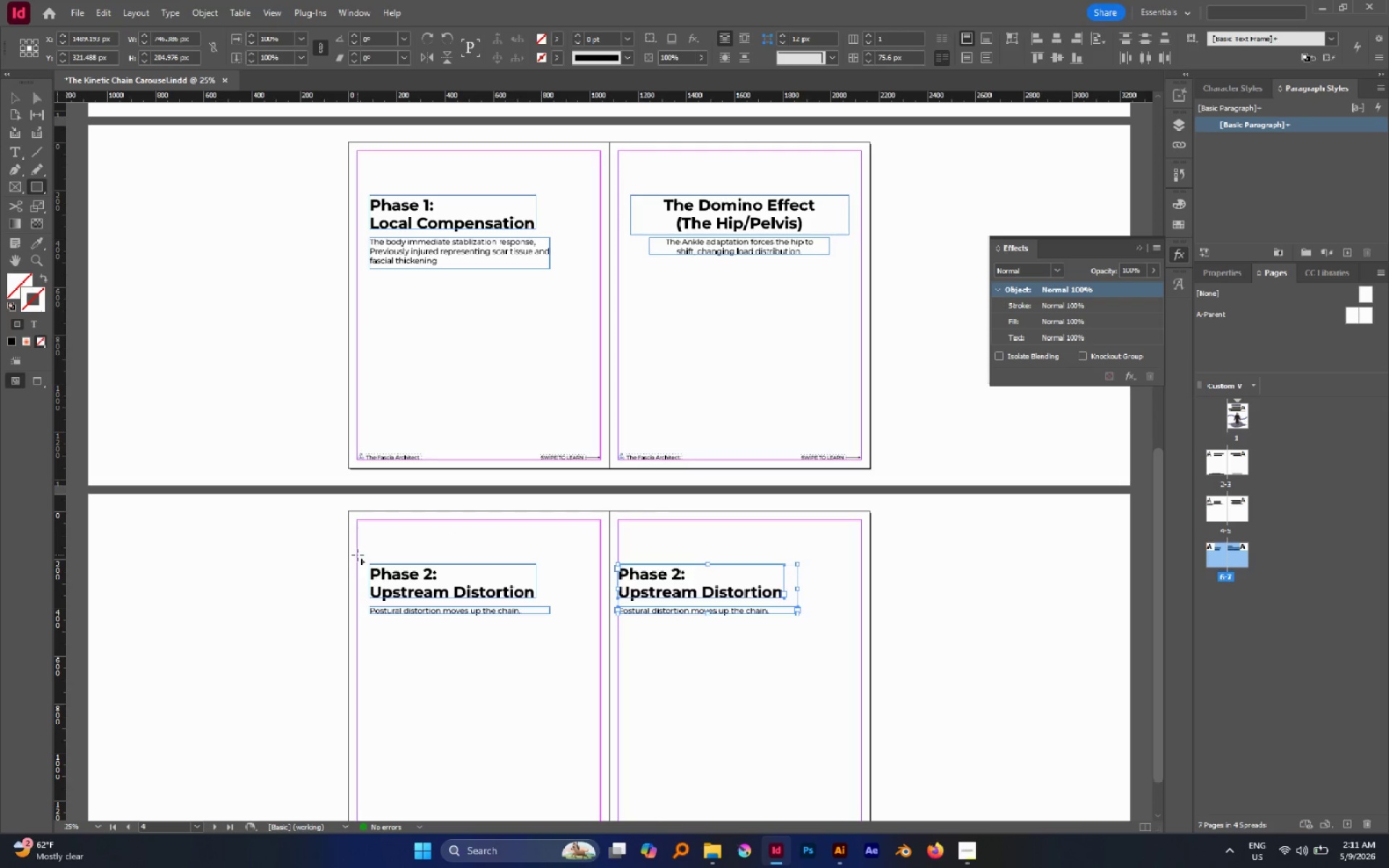 
left_click_drag(start_coordinate=[355, 554], to_coordinate=[370, 616])
 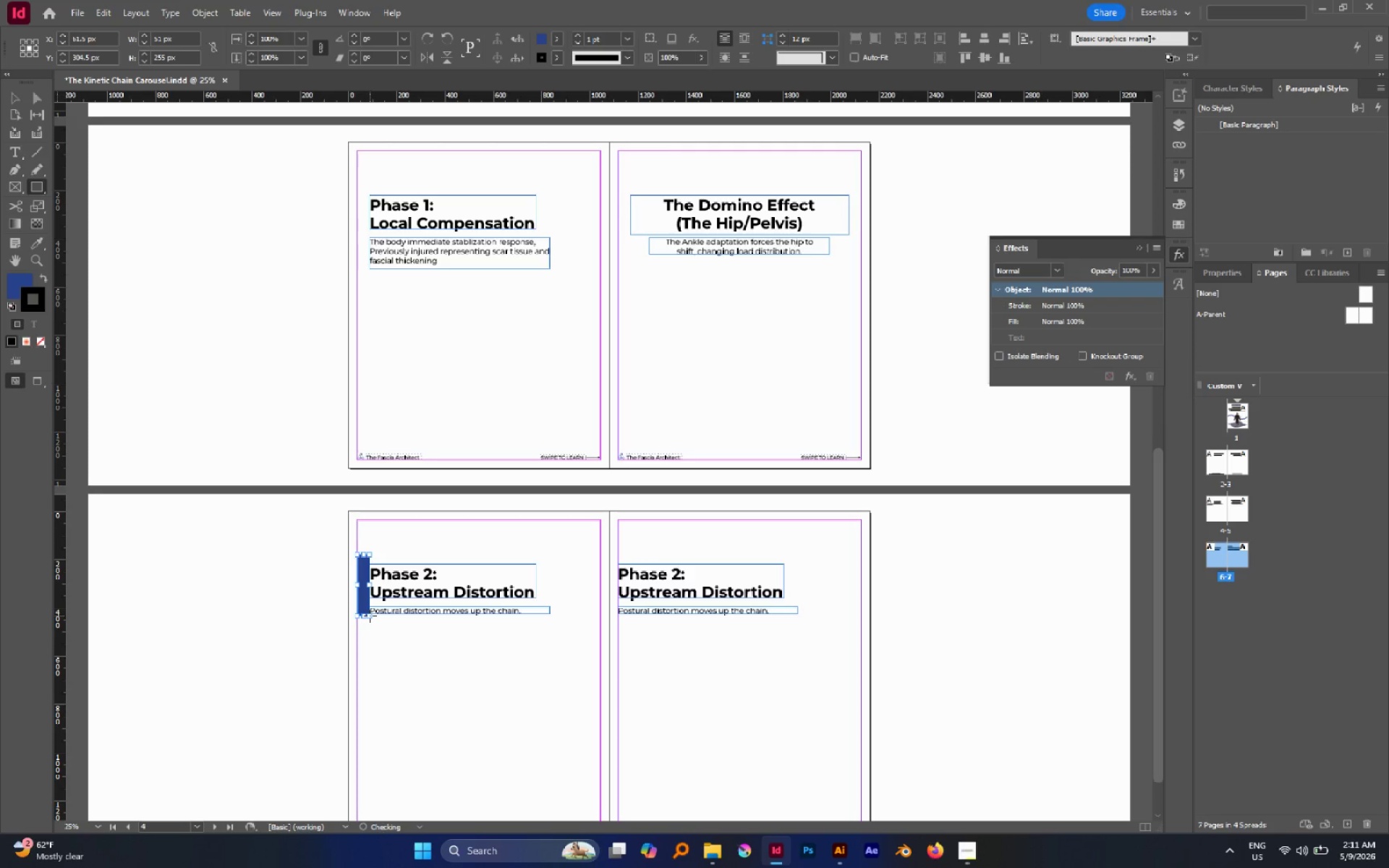 
key(V)
 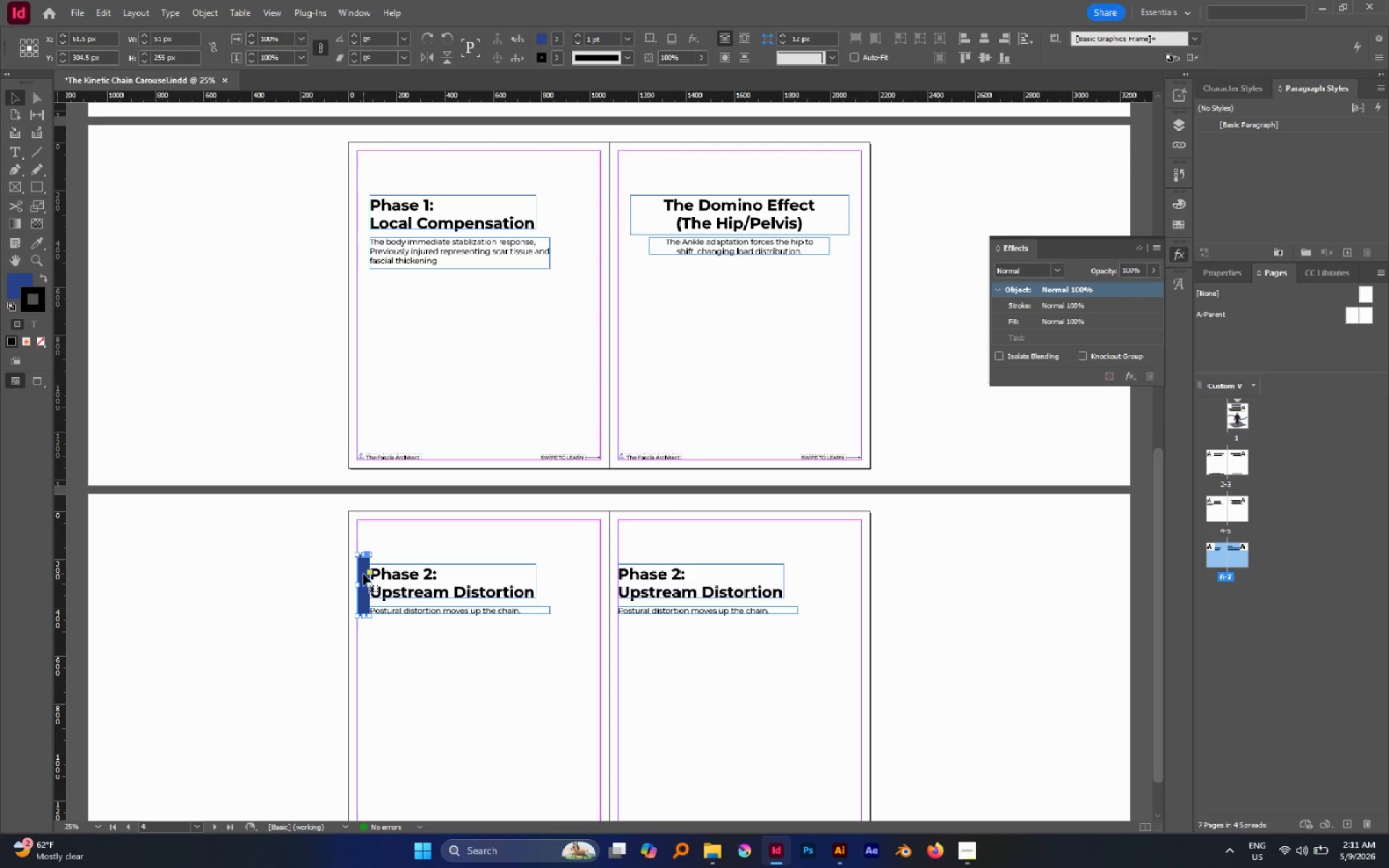 
left_click_drag(start_coordinate=[363, 574], to_coordinate=[624, 579])
 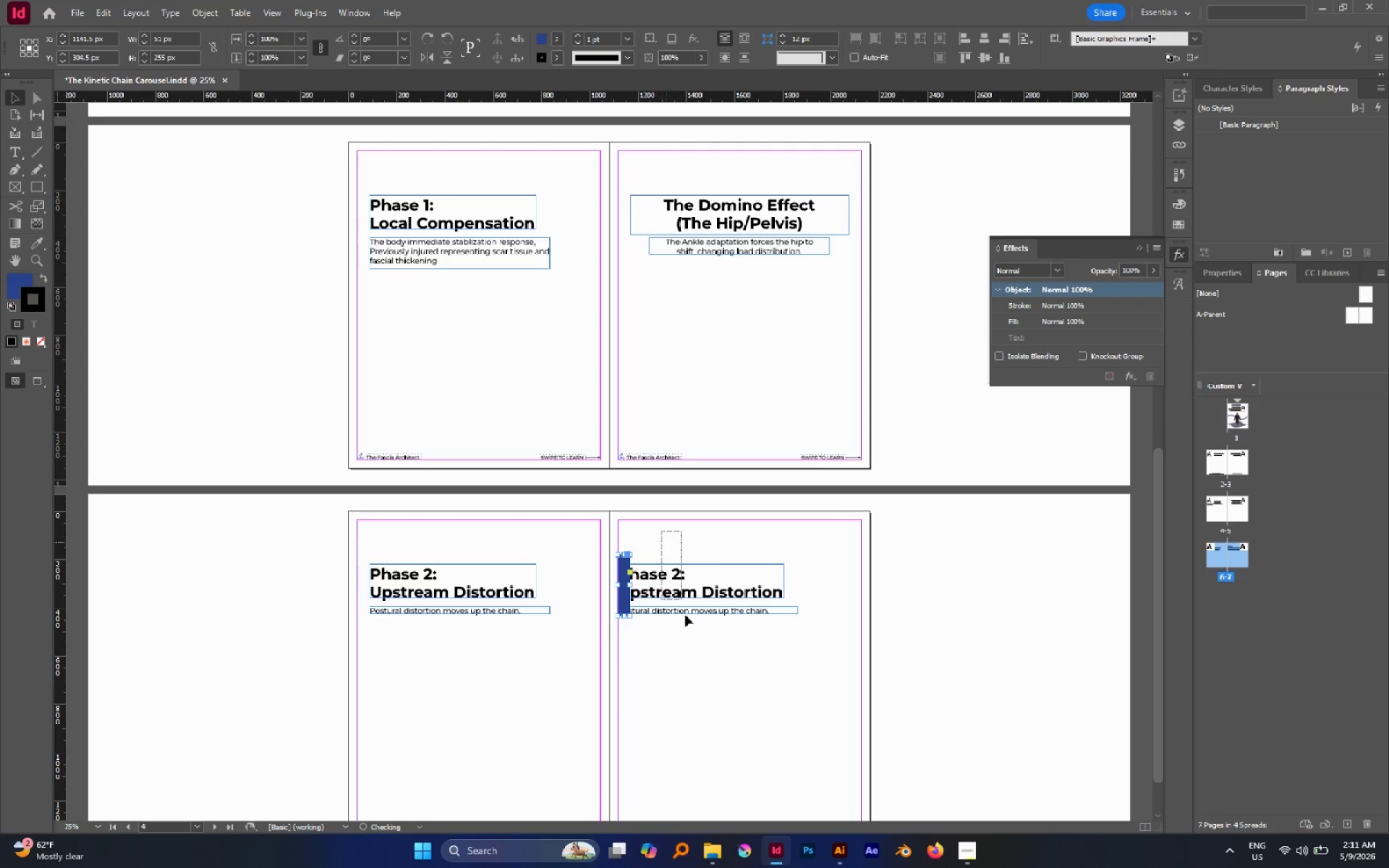 
hold_key(key=ShiftLeft, duration=1.8)
 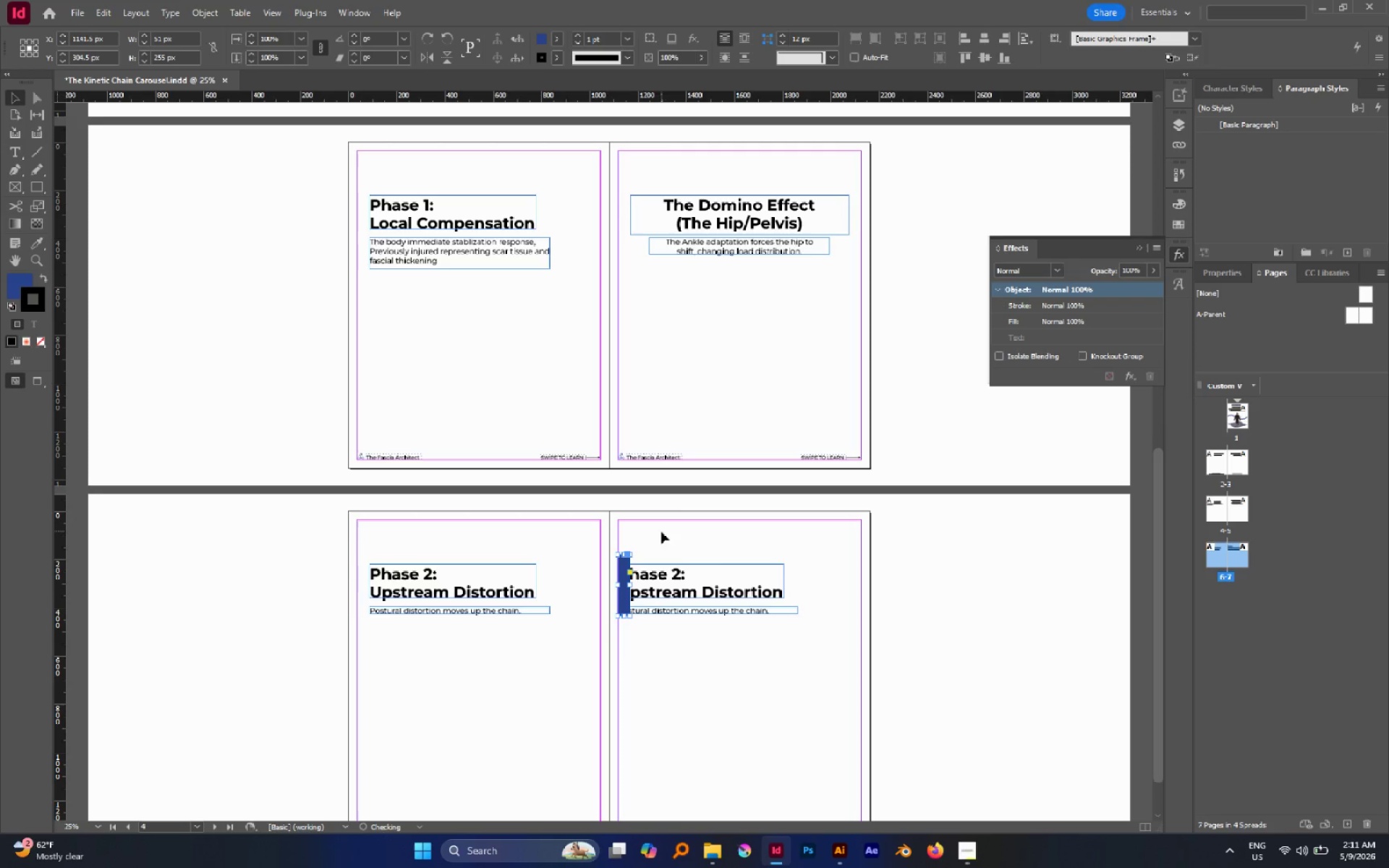 
left_click_drag(start_coordinate=[661, 531], to_coordinate=[719, 712])
 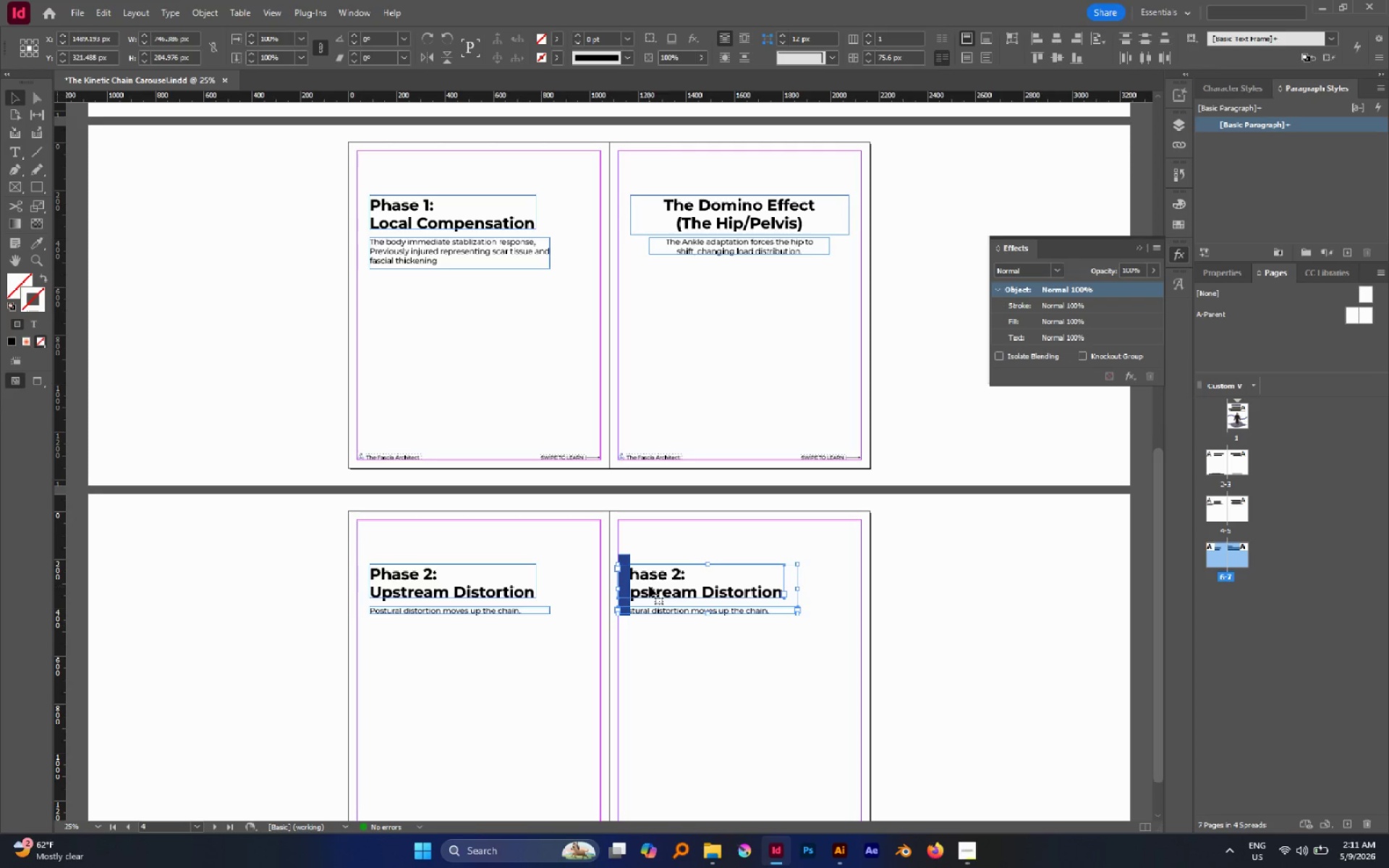 
left_click_drag(start_coordinate=[649, 586], to_coordinate=[661, 587])
 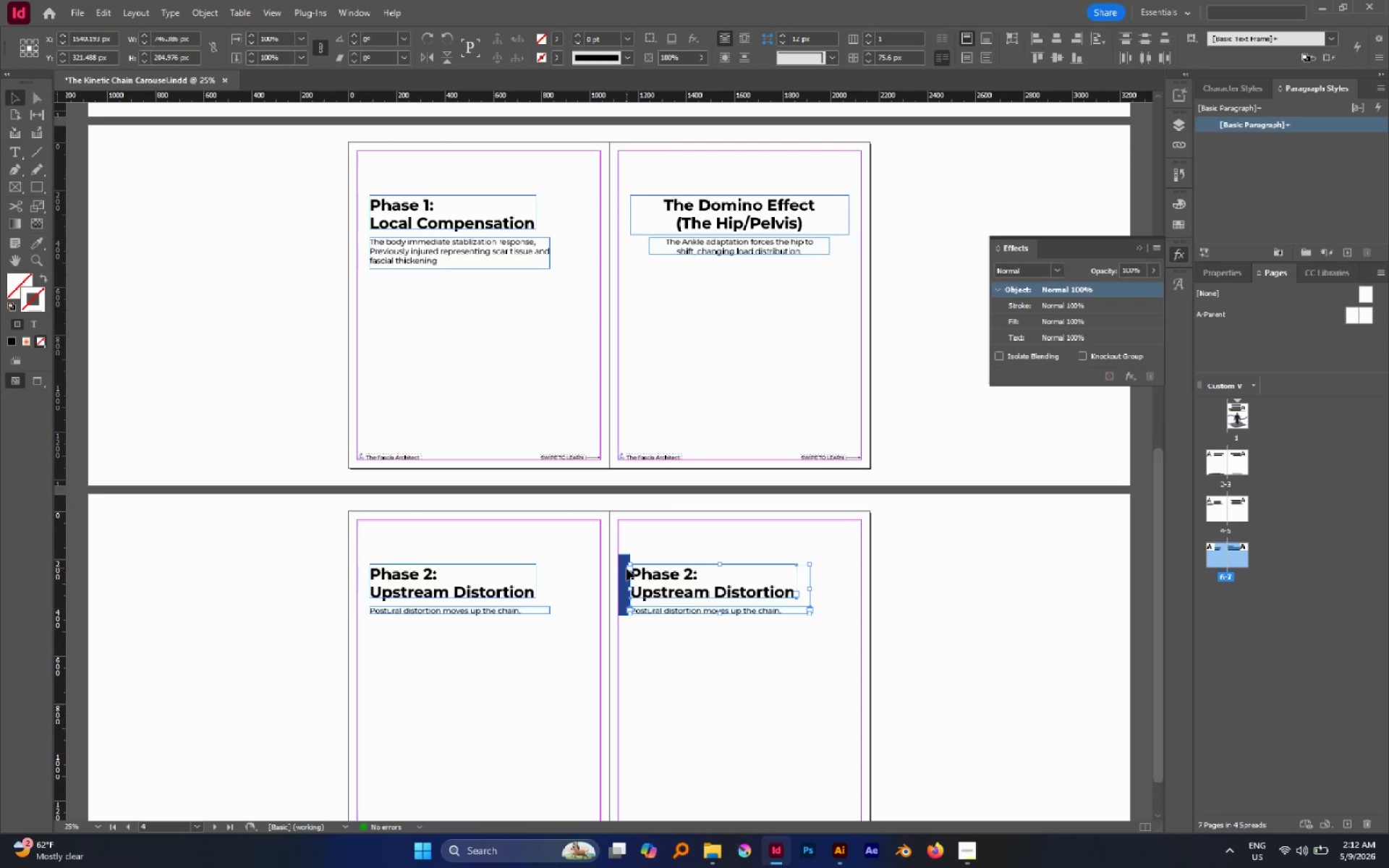 
hold_key(key=ShiftLeft, duration=2.02)
 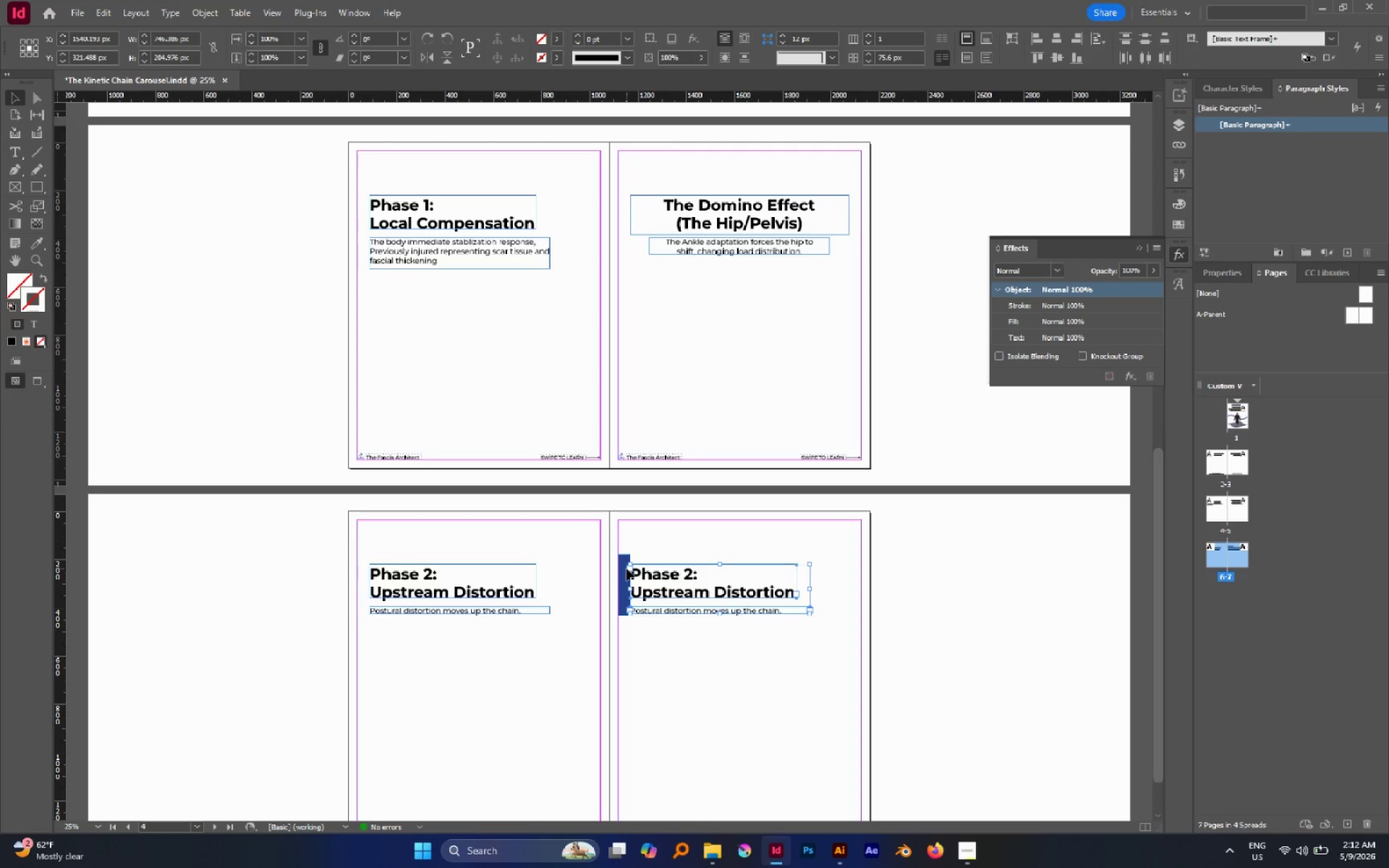 
left_click([626, 569])
 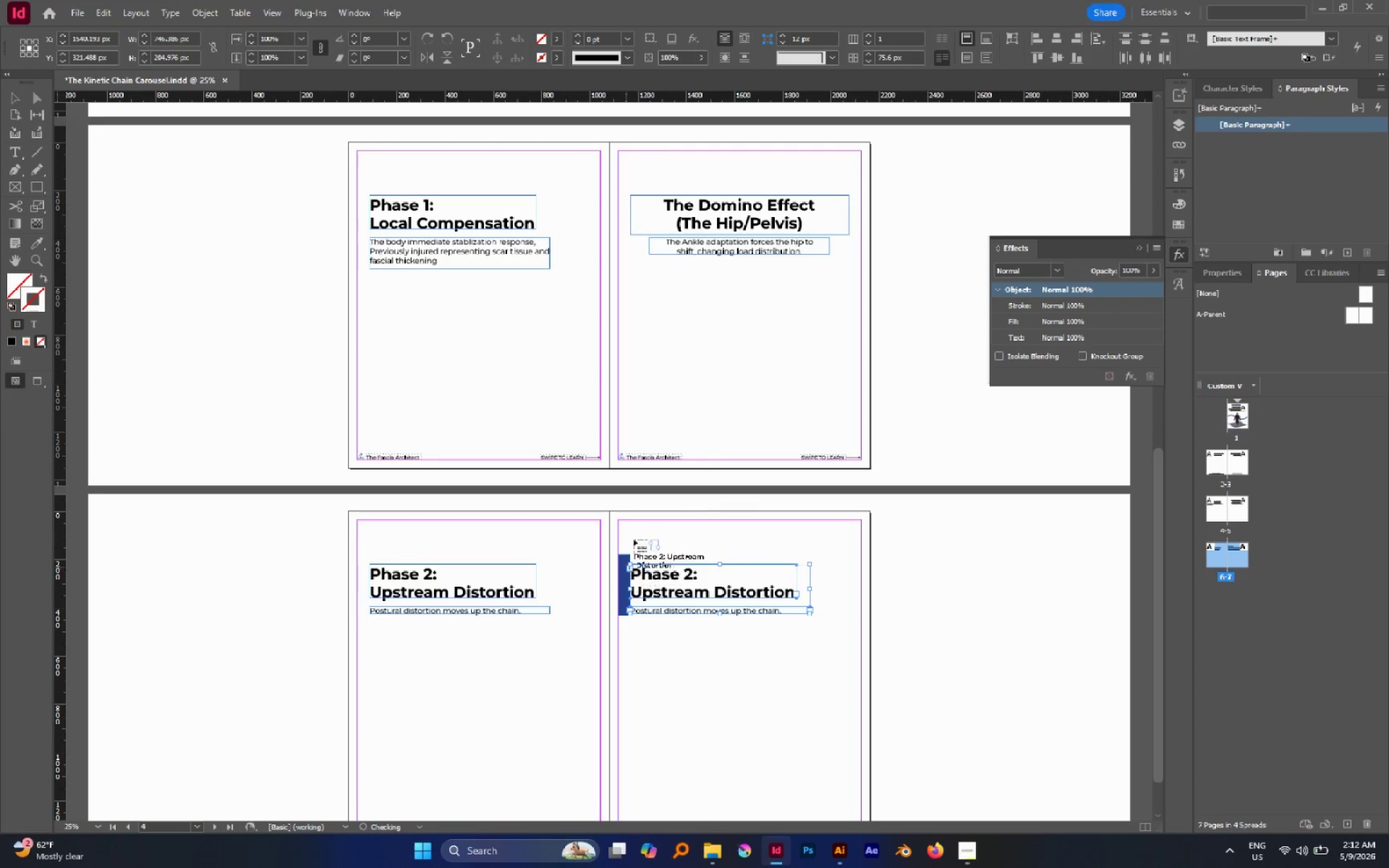 
left_click([634, 537])
 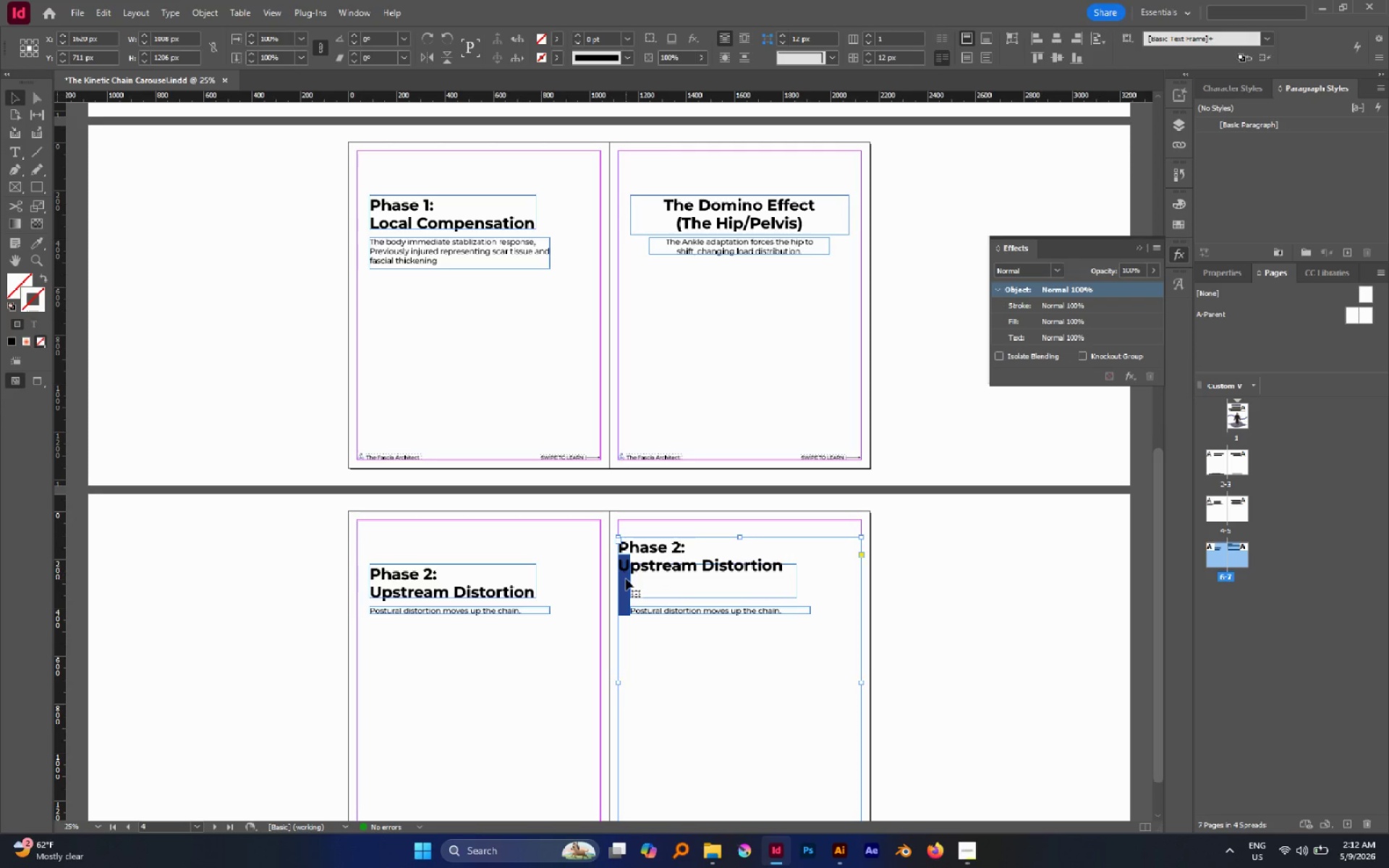 
key(Control+Z)
 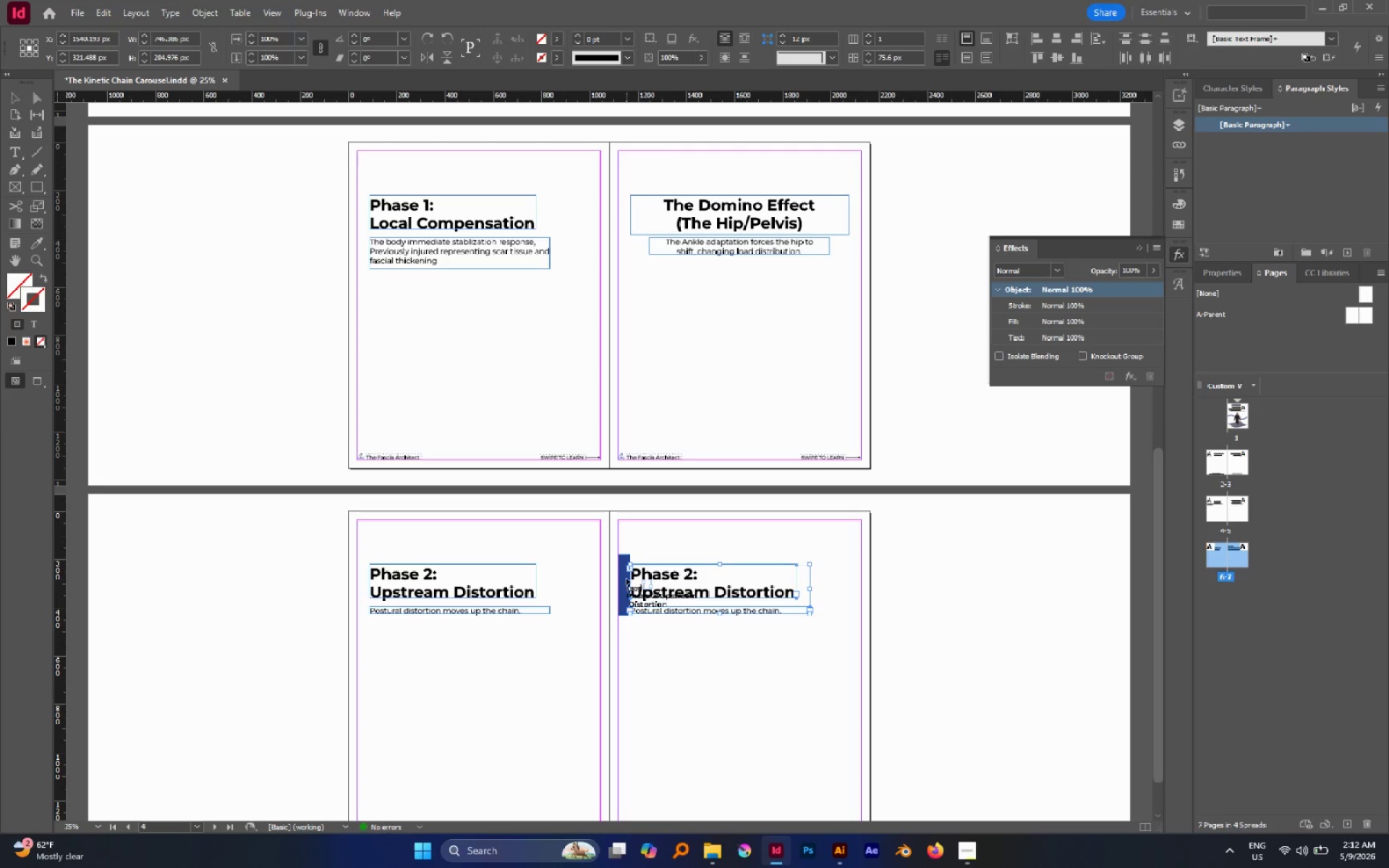 
key(V)
 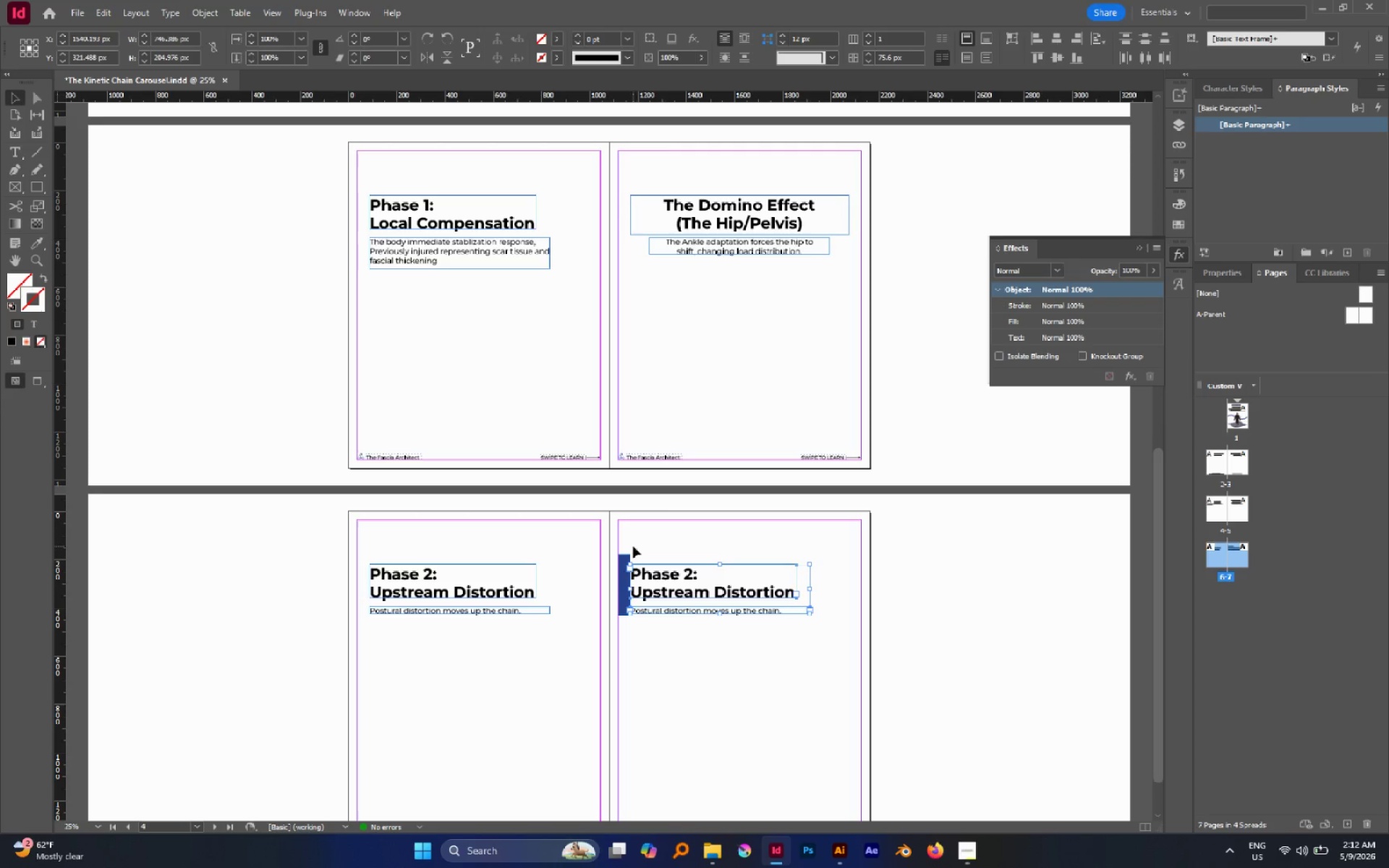 
left_click([633, 546])
 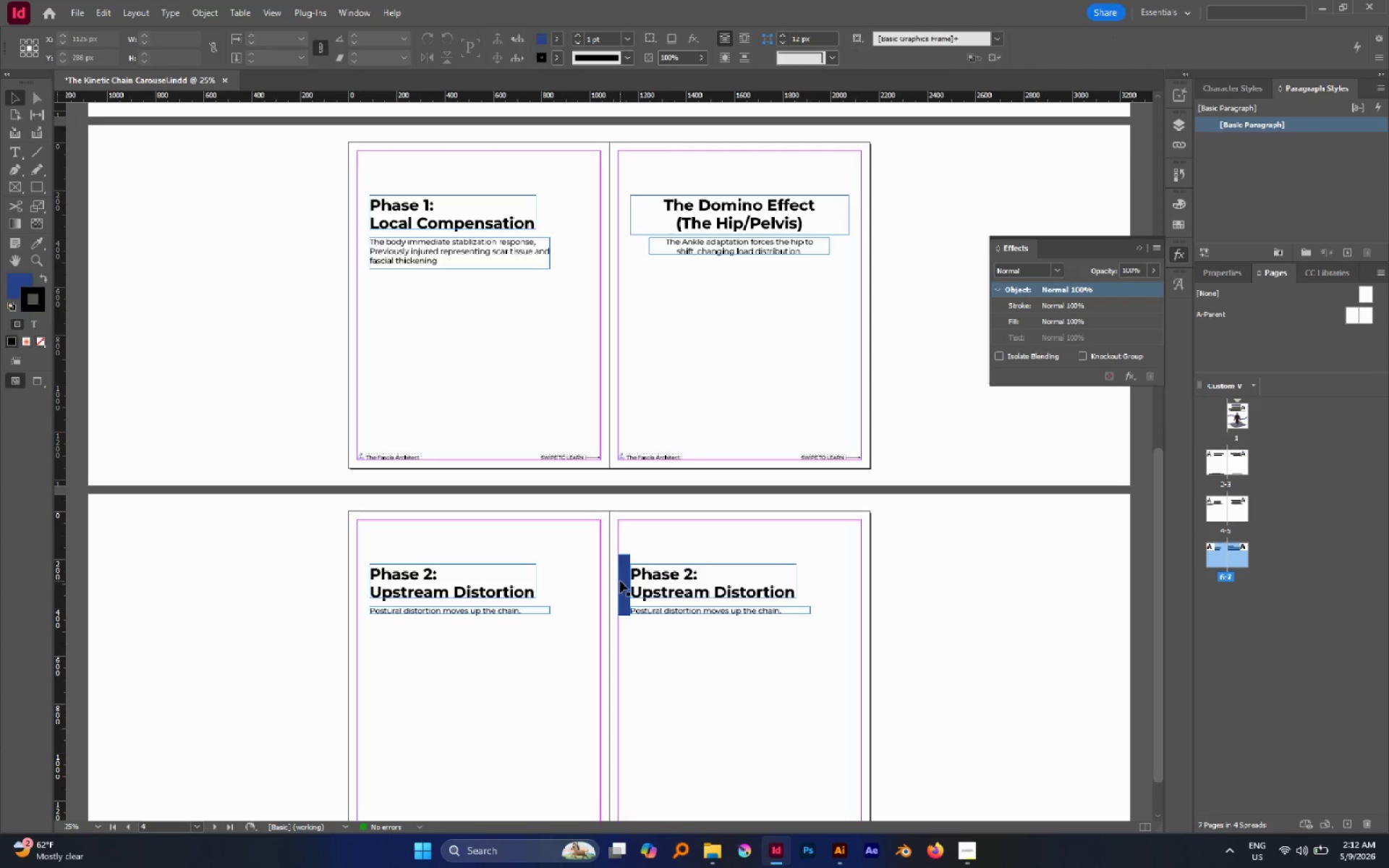 
left_click([620, 581])
 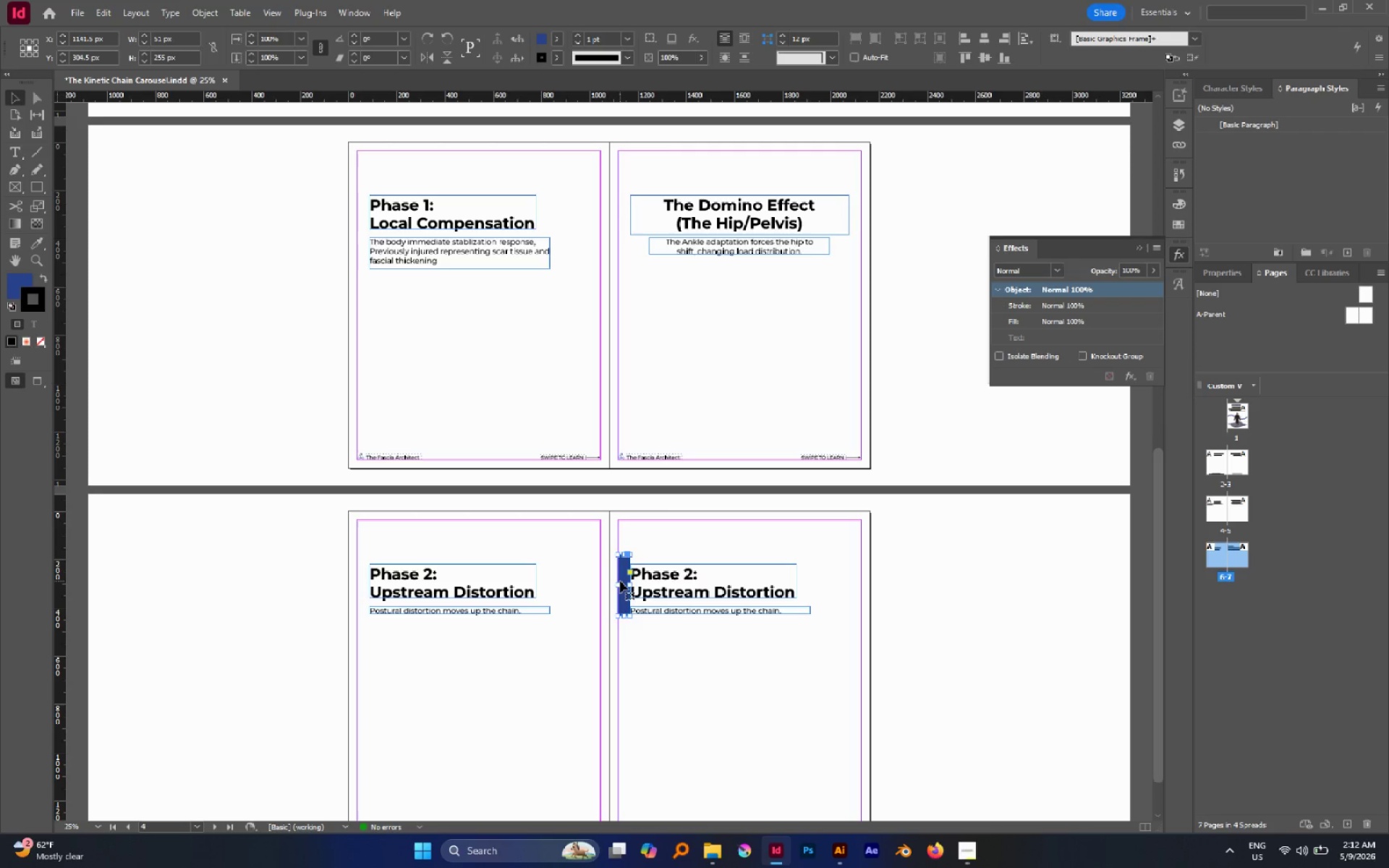 
key(Delete)
 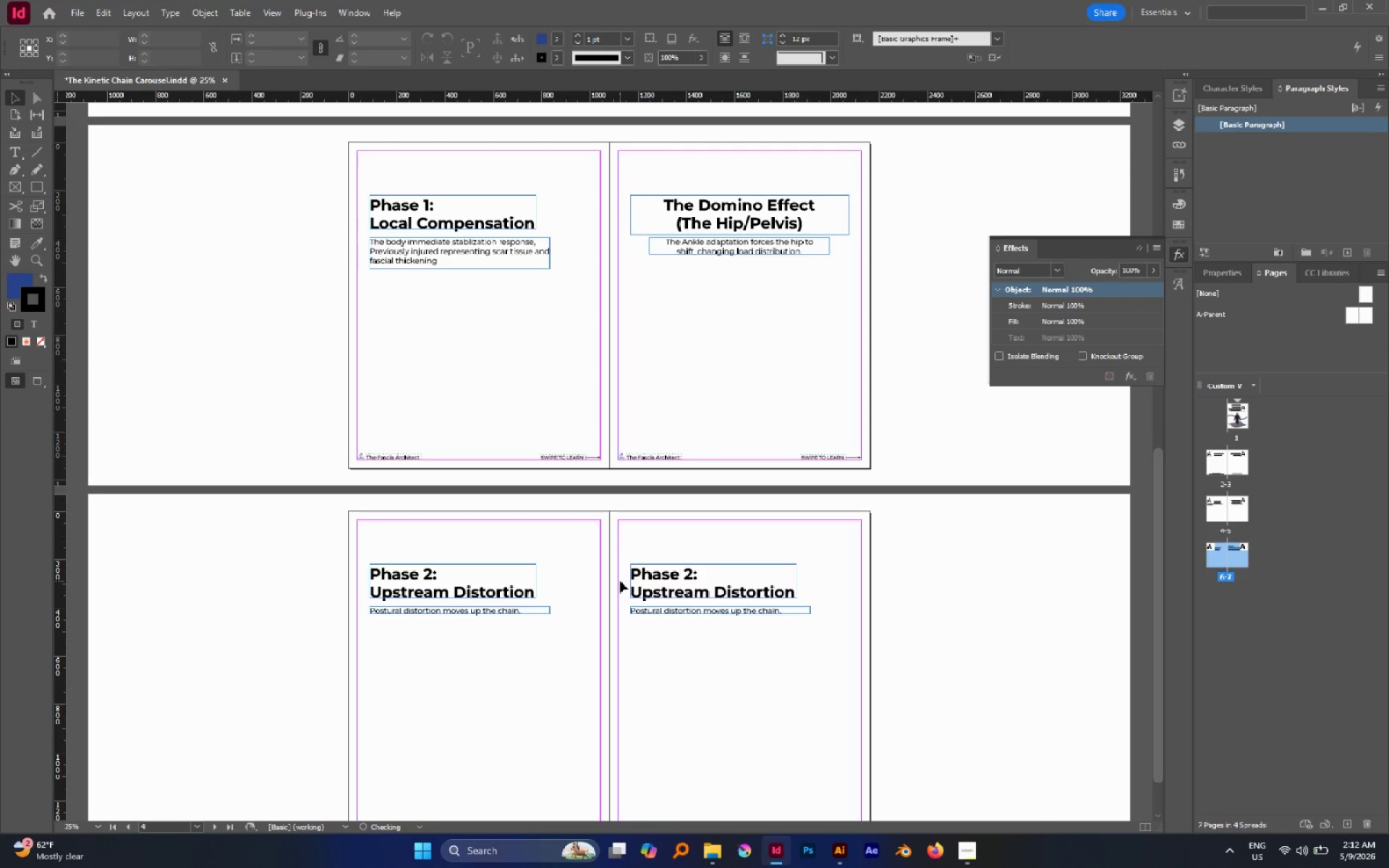 
key(T)
 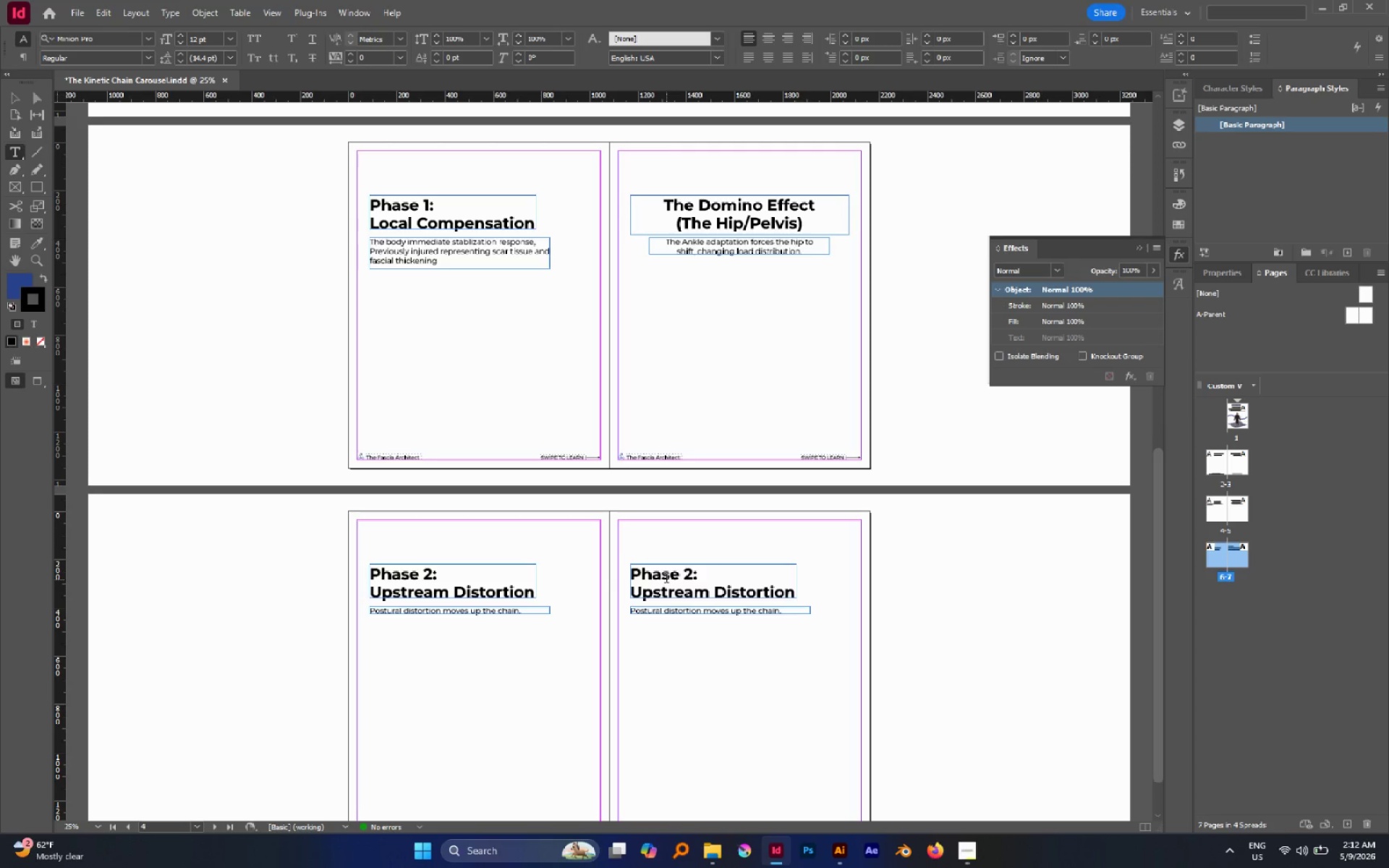 
left_click([667, 579])
 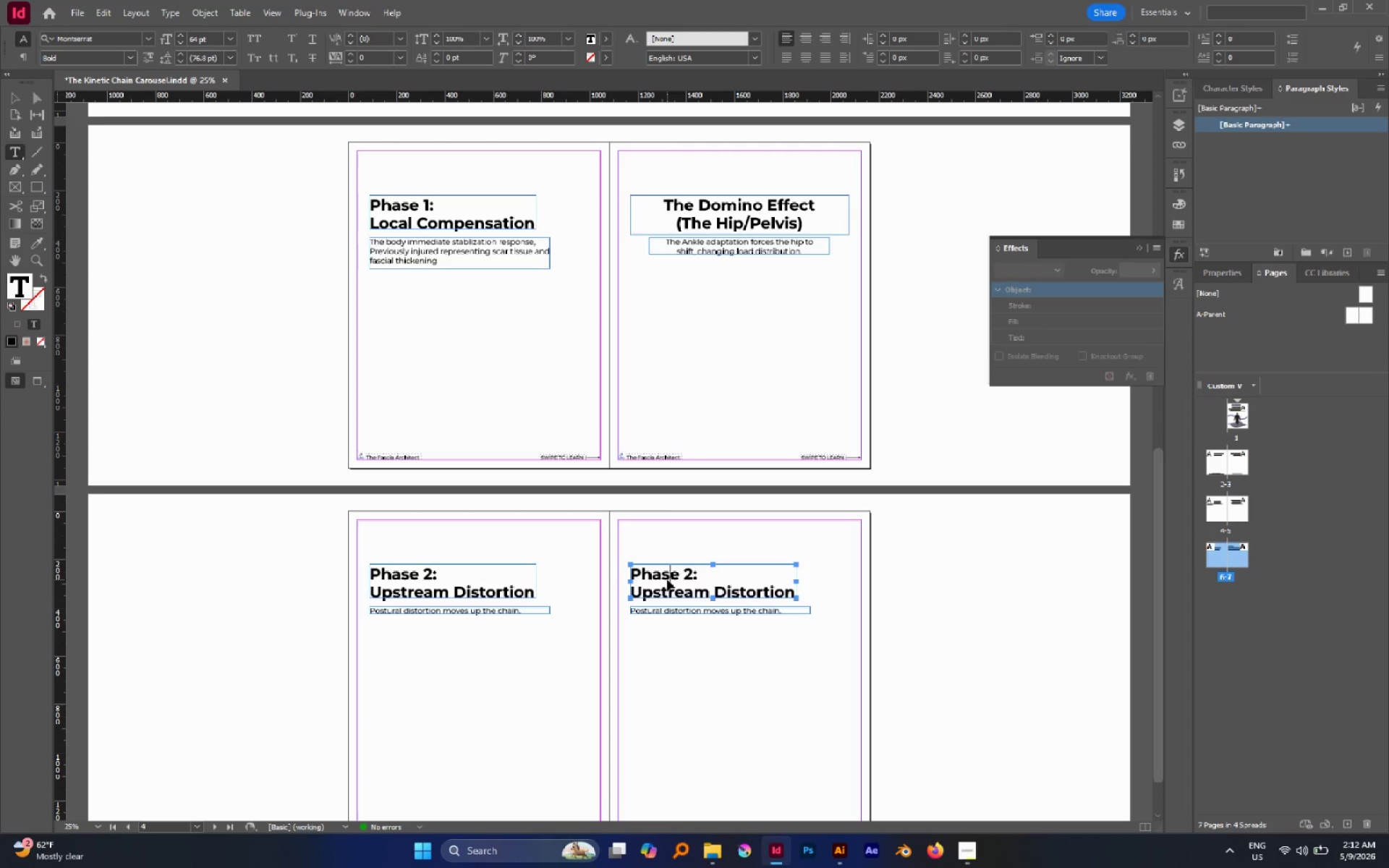 
key(Control+A)
 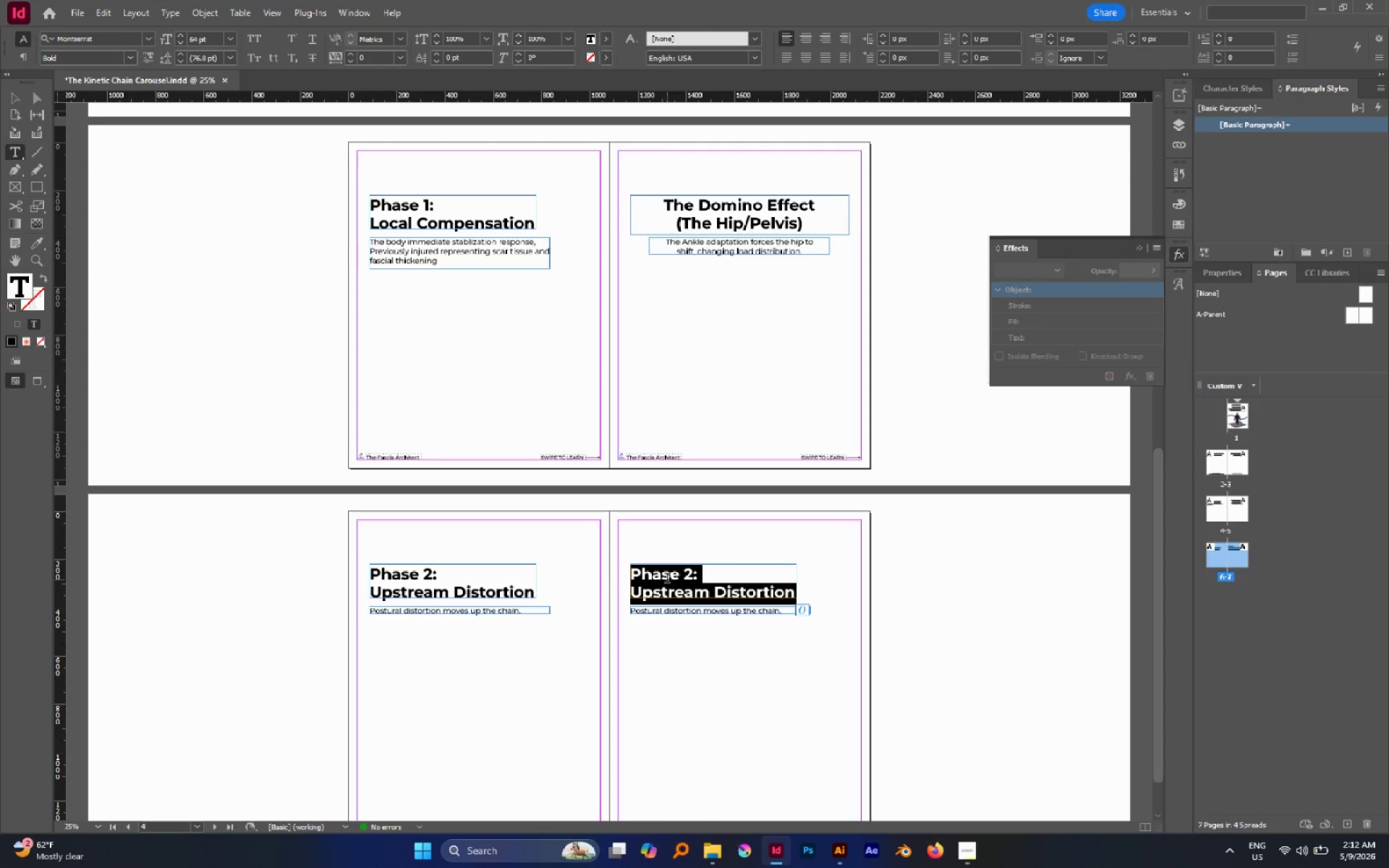 
hold_key(key=ShiftRight, duration=0.33)
 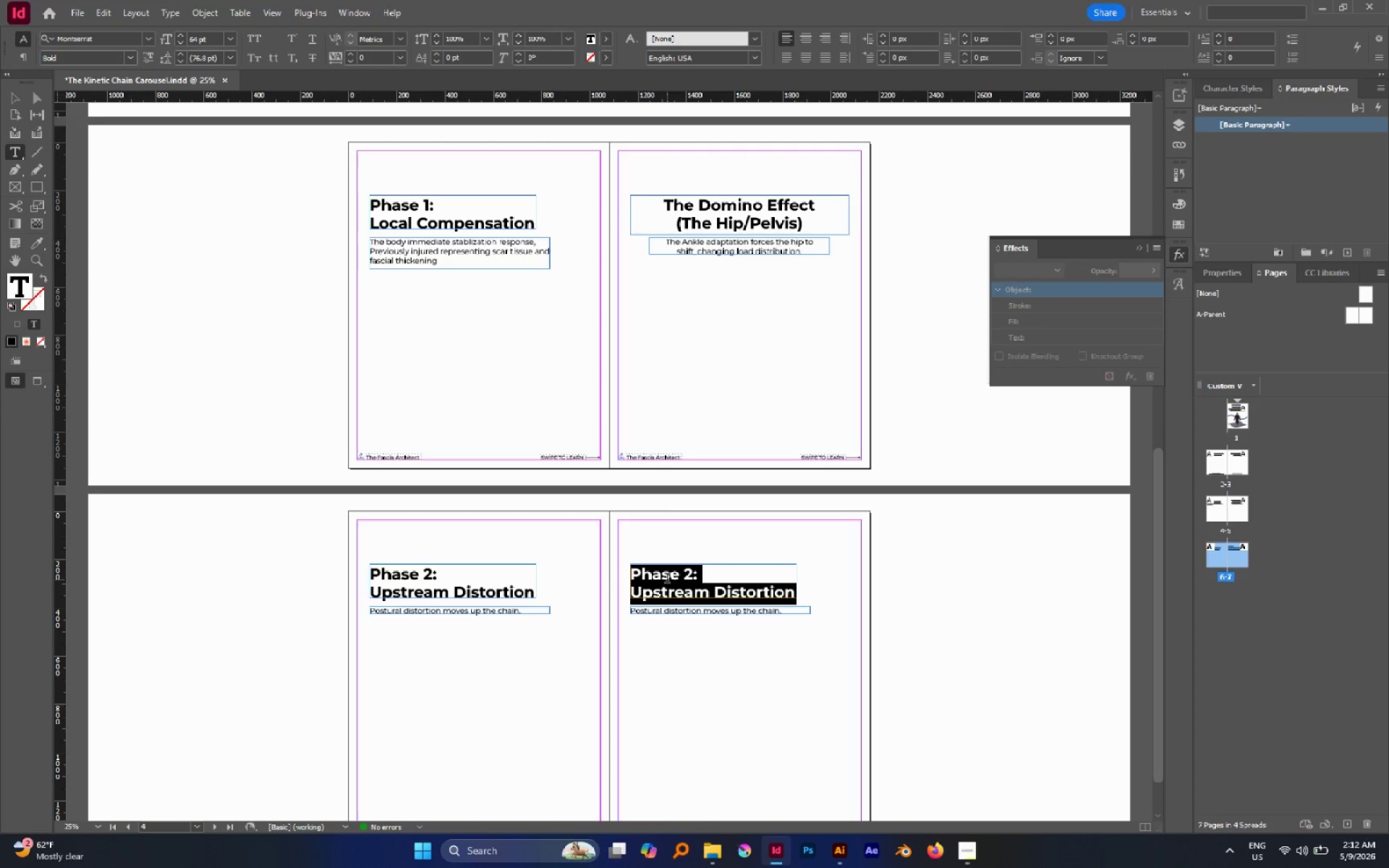 
type(The Apex:)
 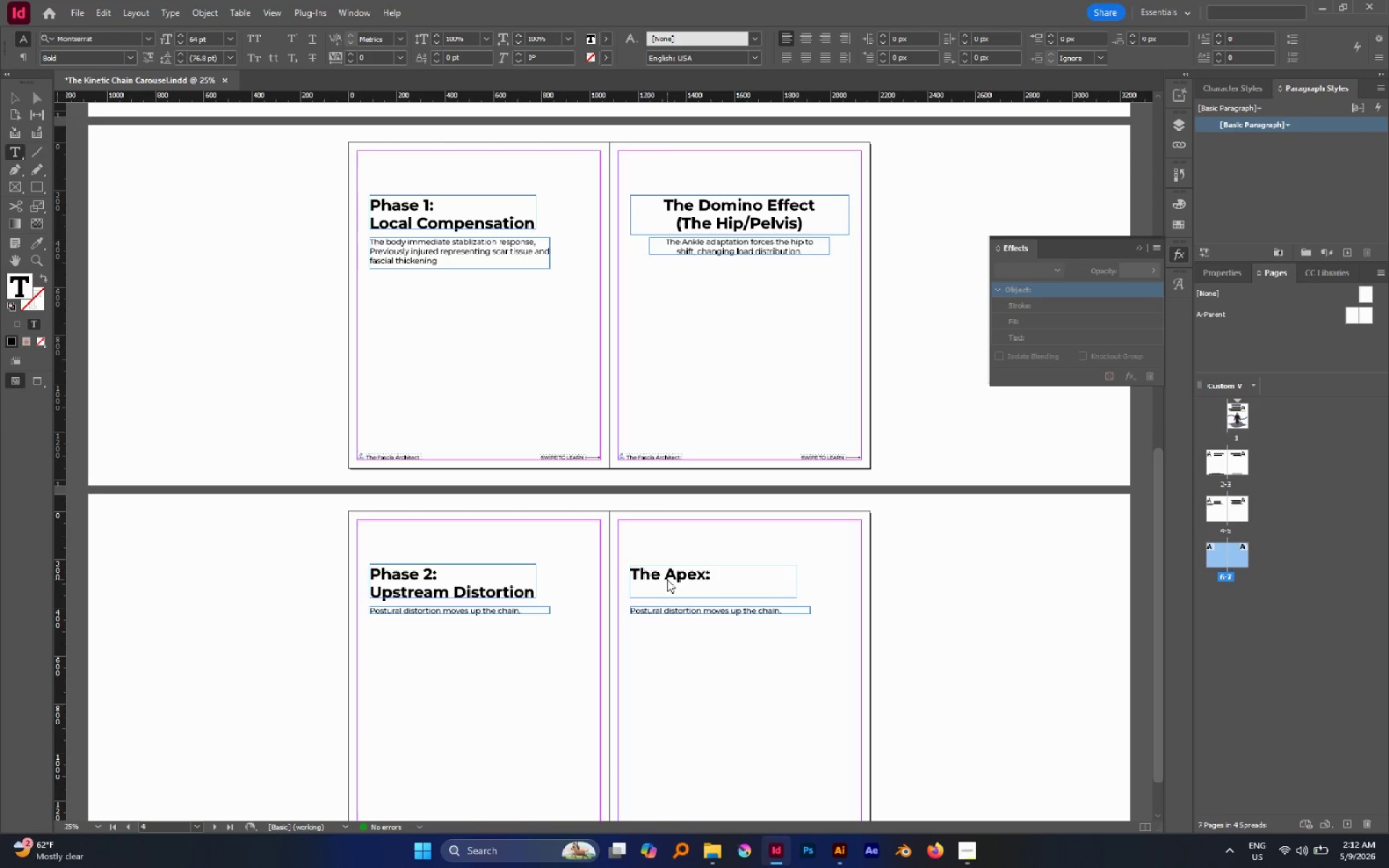 
key(Enter)
 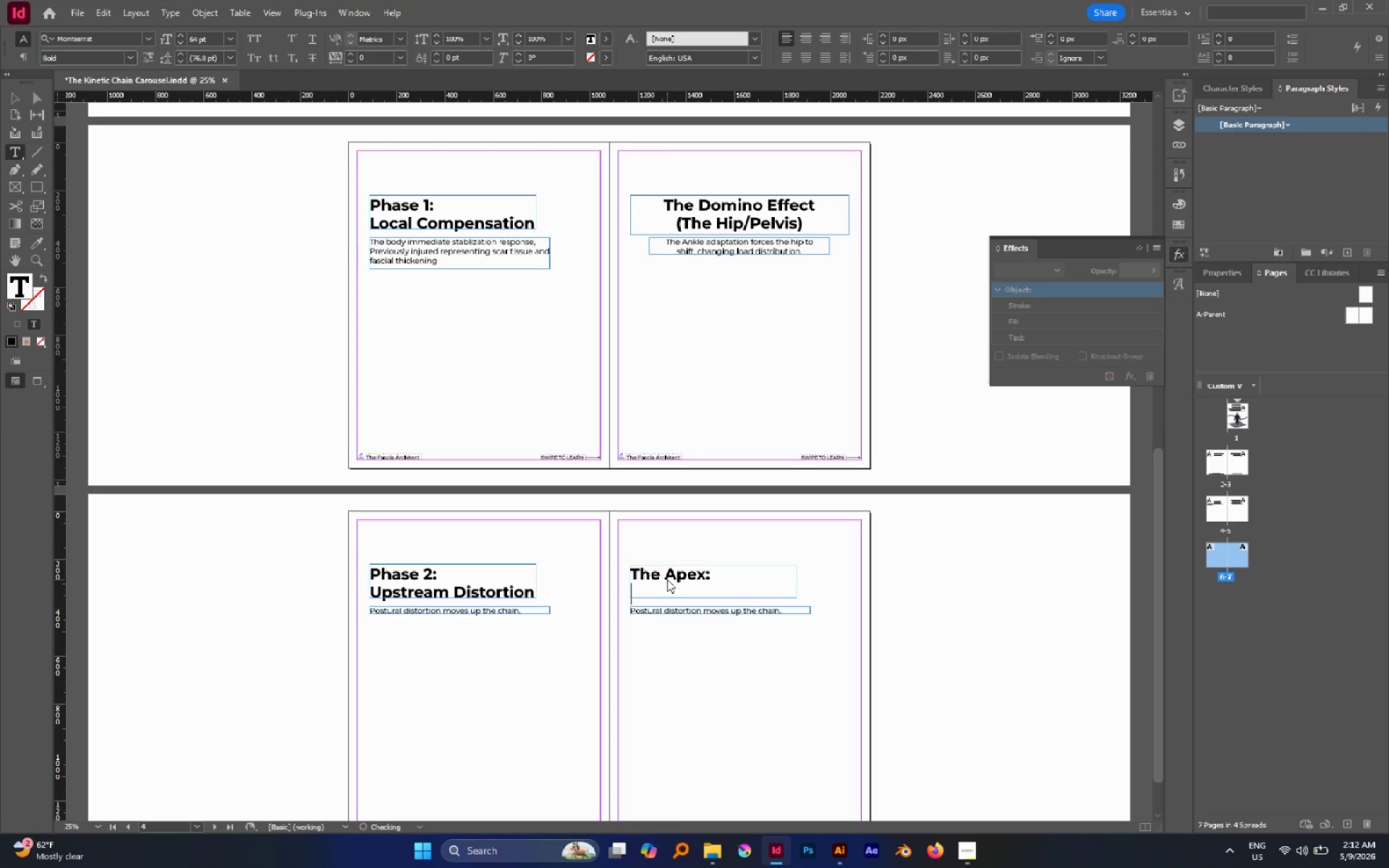 
type(TheNeck ())
 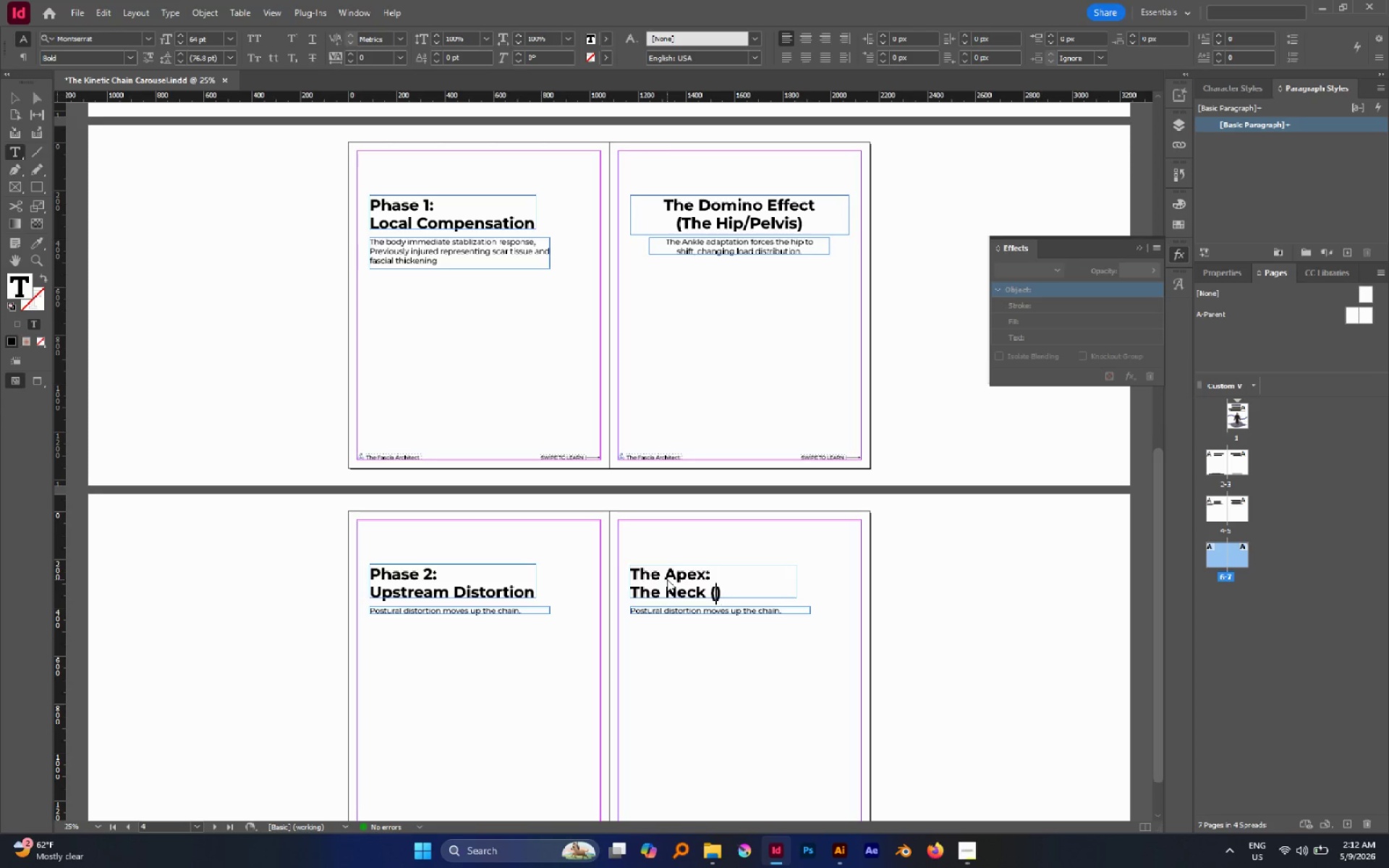 
 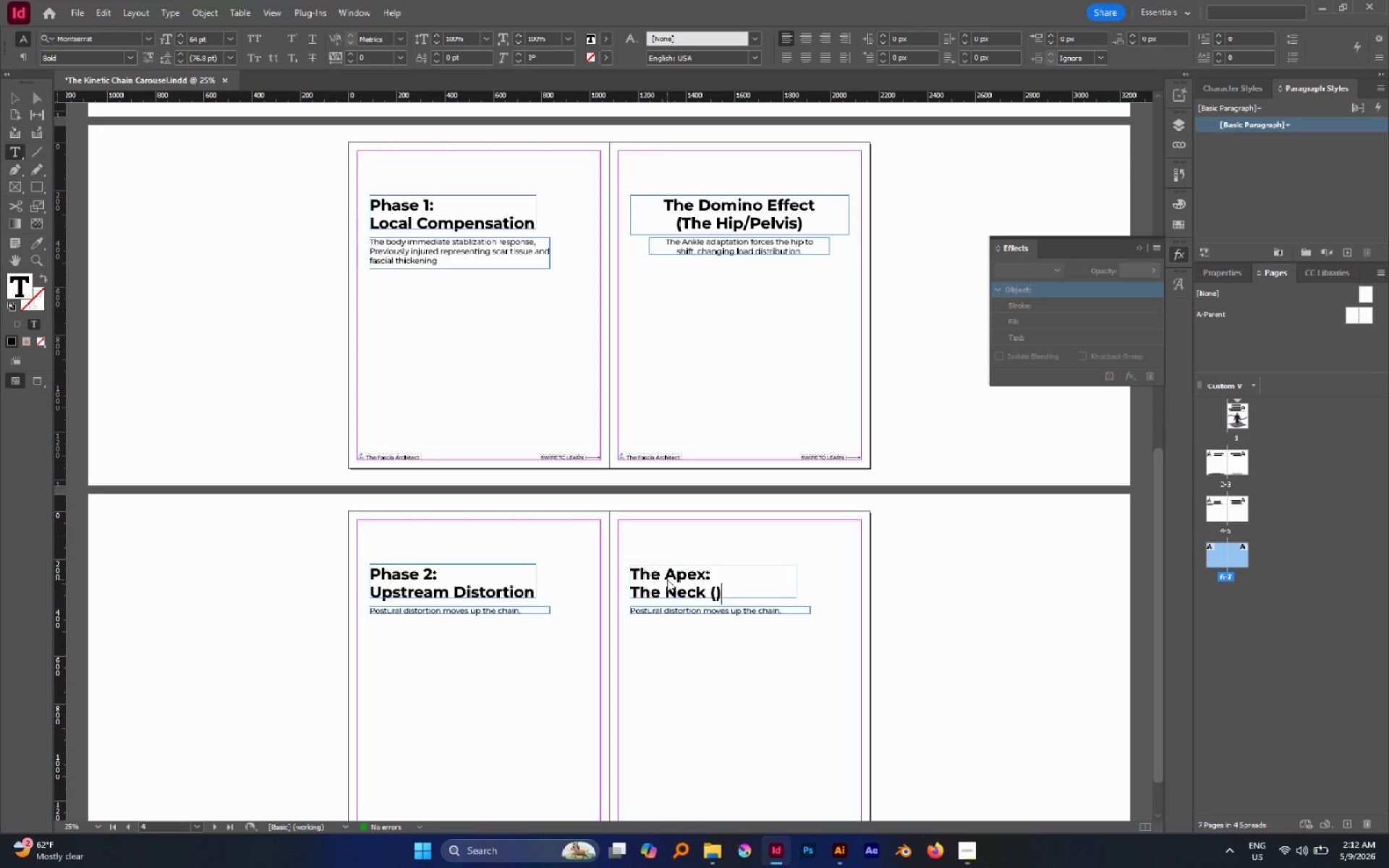 
key(ArrowLeft)
 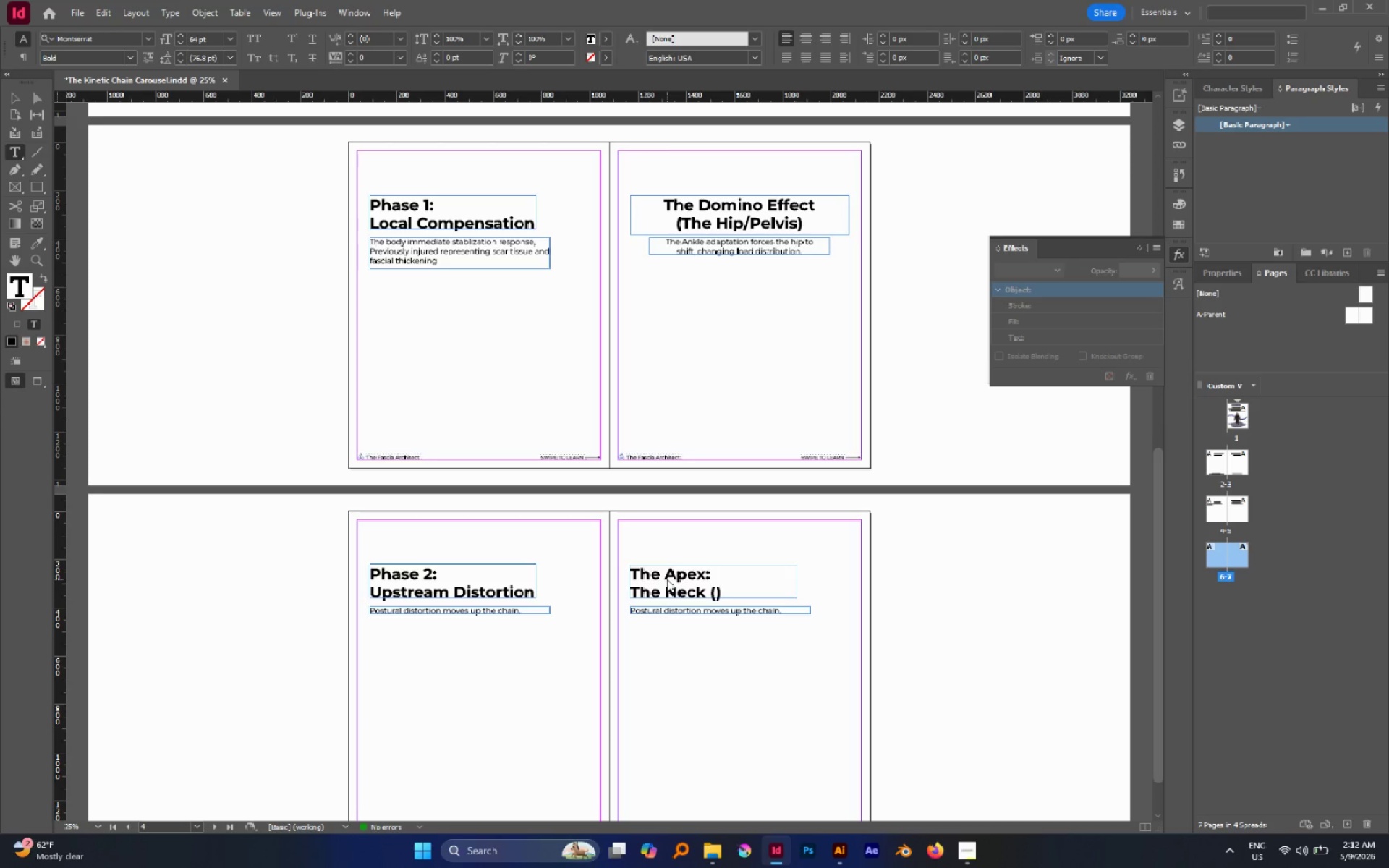 
type(2024)
key(Escape)
 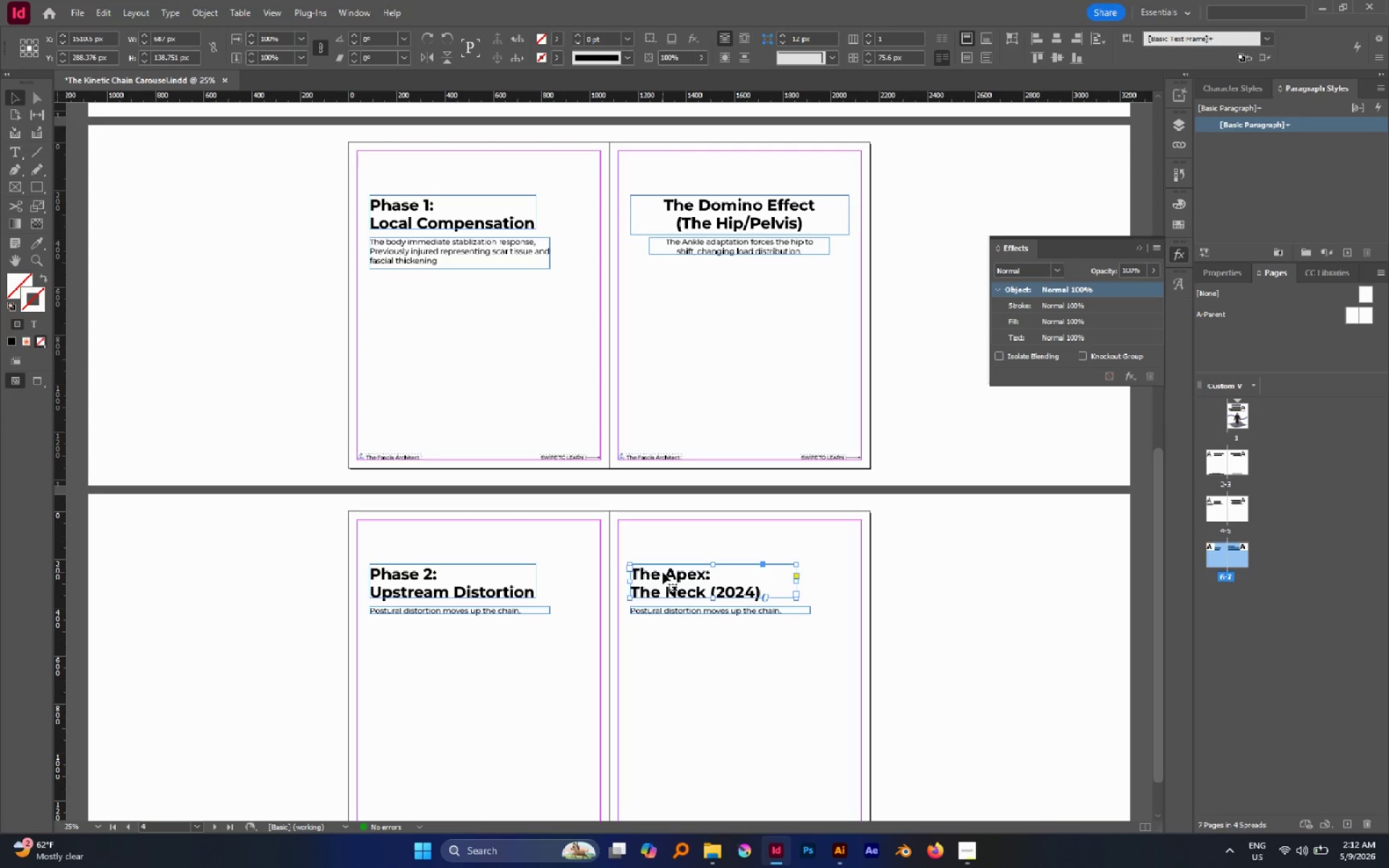 
wait(20.91)
 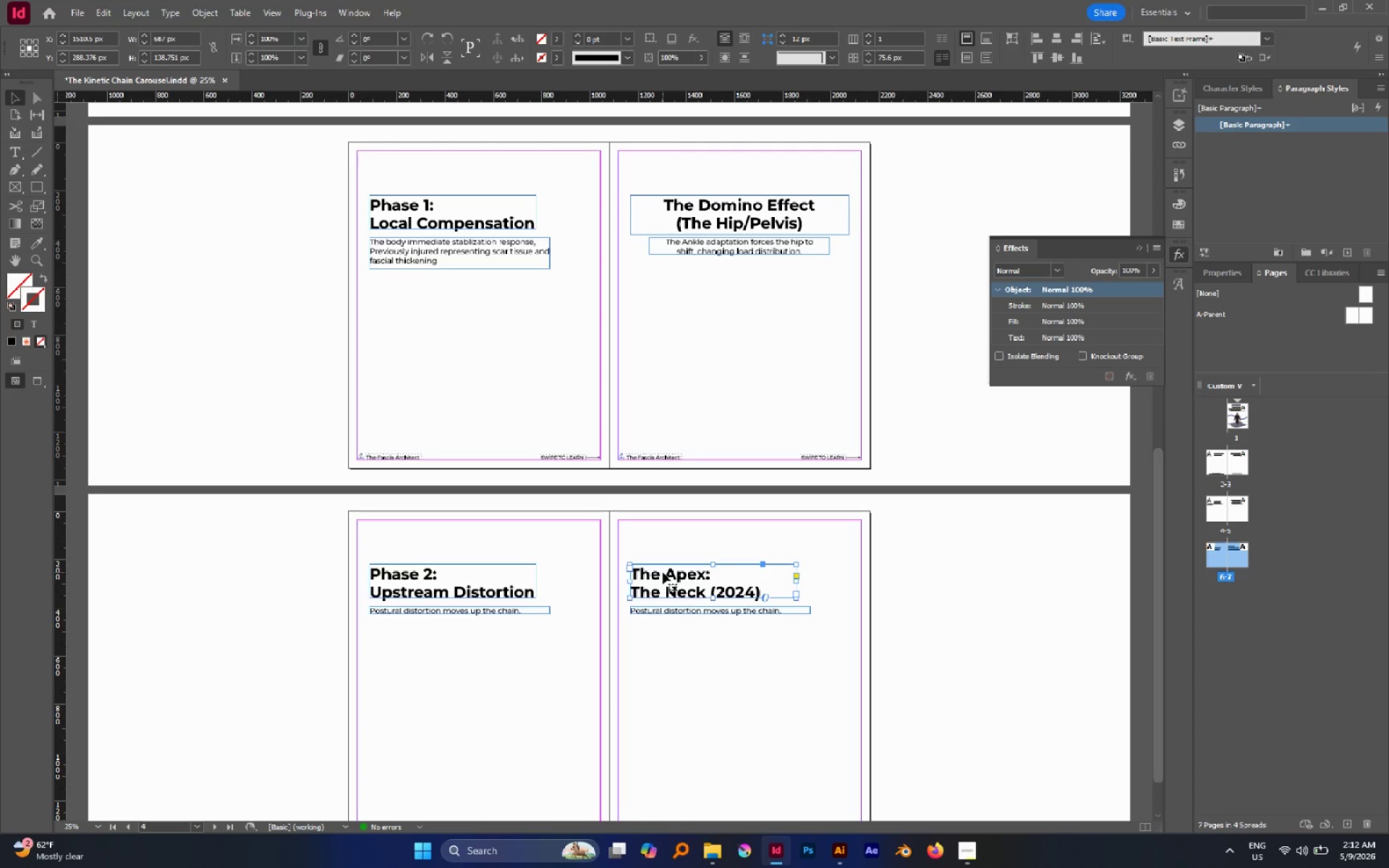 
left_click([692, 643])
 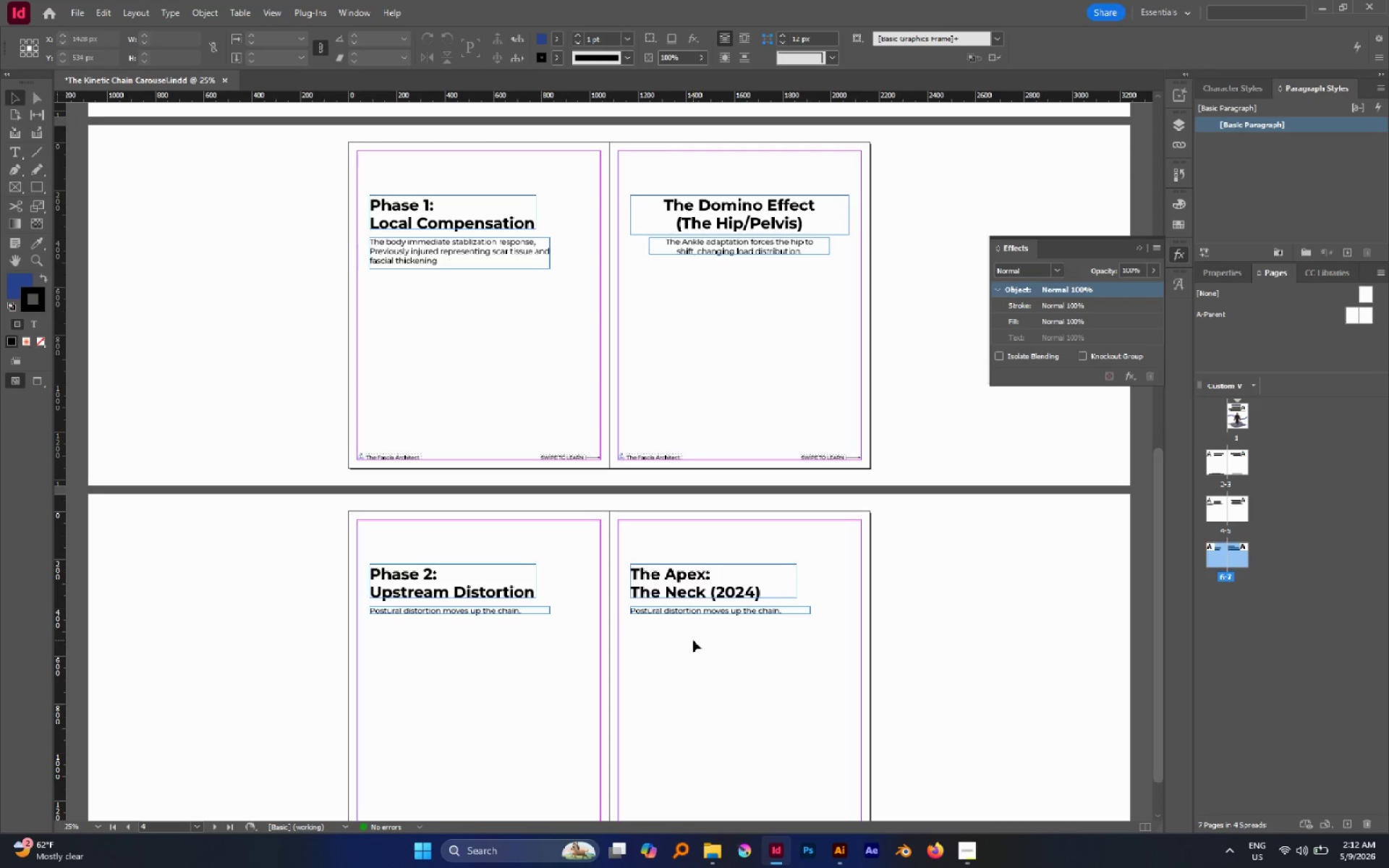 
scroll: coordinate [687, 617], scroll_direction: down, amount: 3.0
 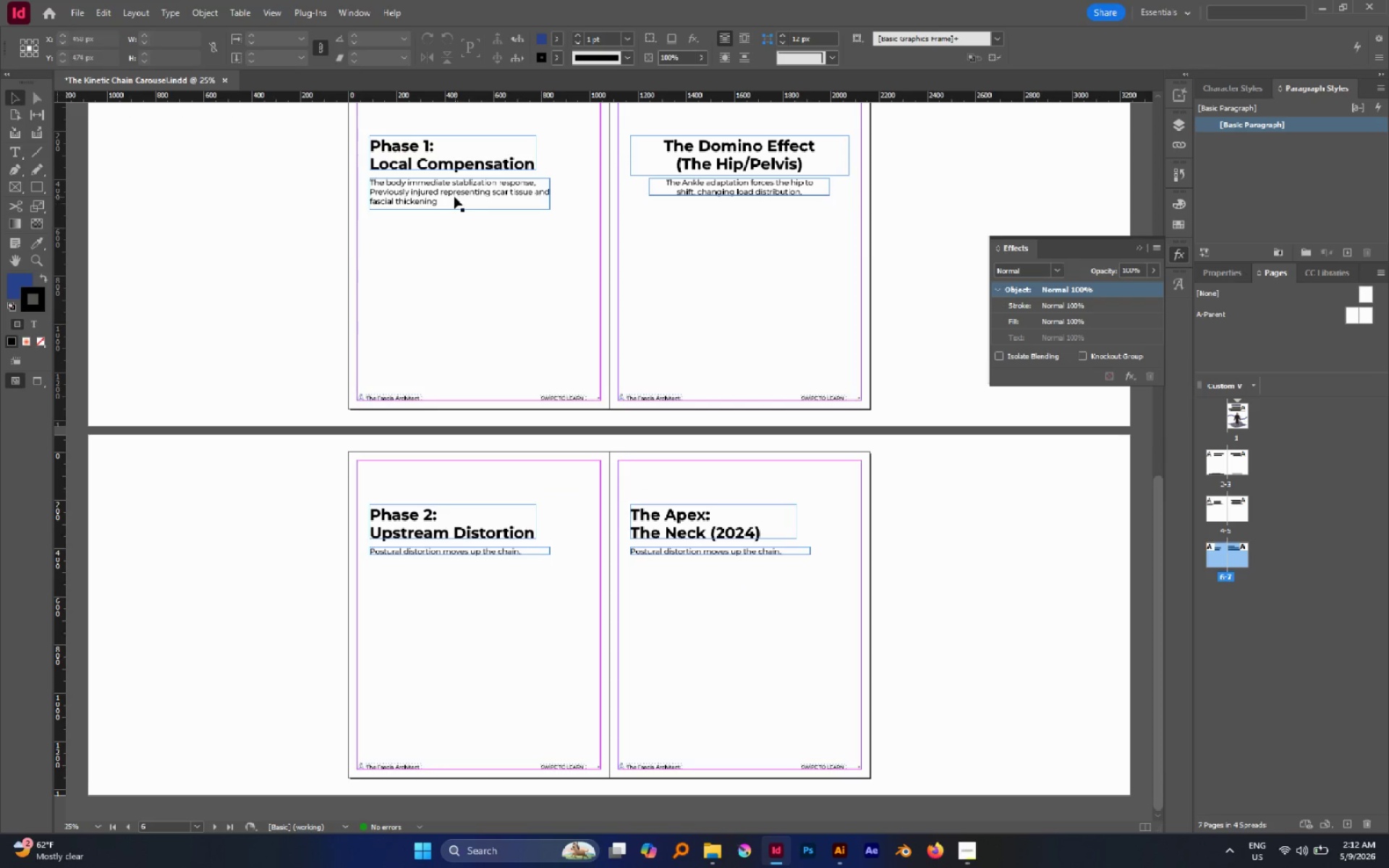 
hold_key(key=AltLeft, duration=2.44)
left_click_drag(start_coordinate=[441, 192], to_coordinate=[690, 736])
 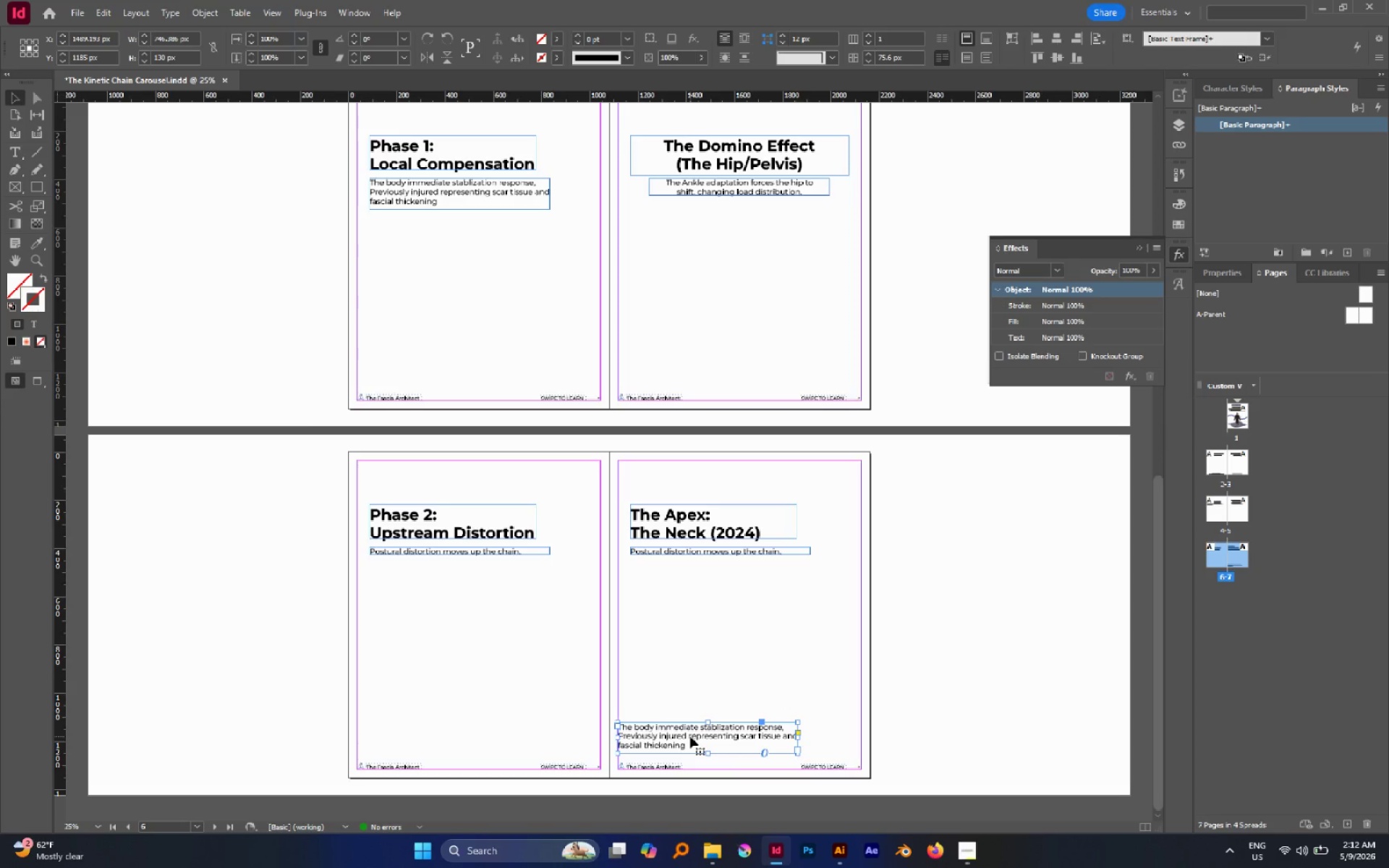 
double_click([690, 736])
 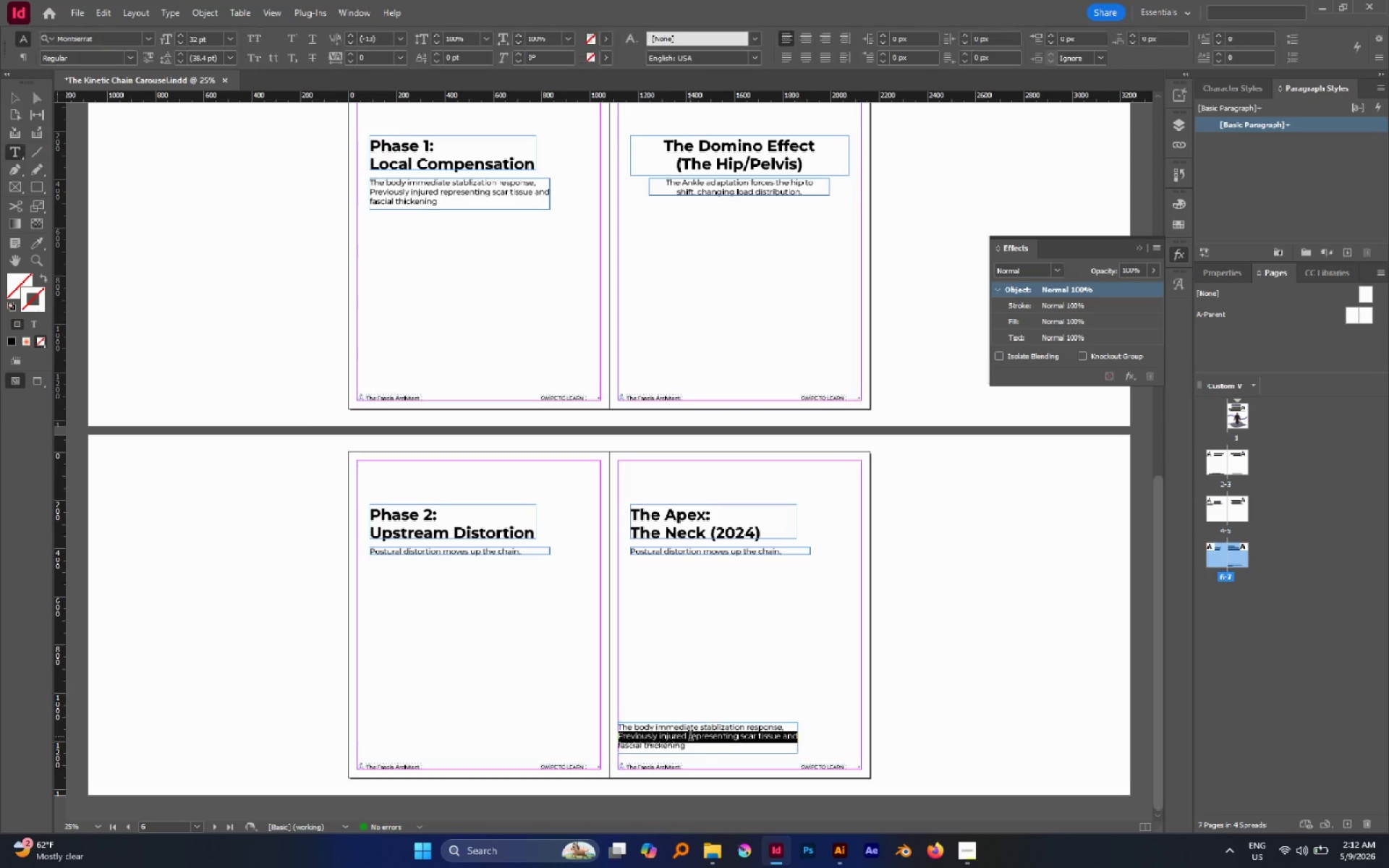 
triple_click([690, 736])
 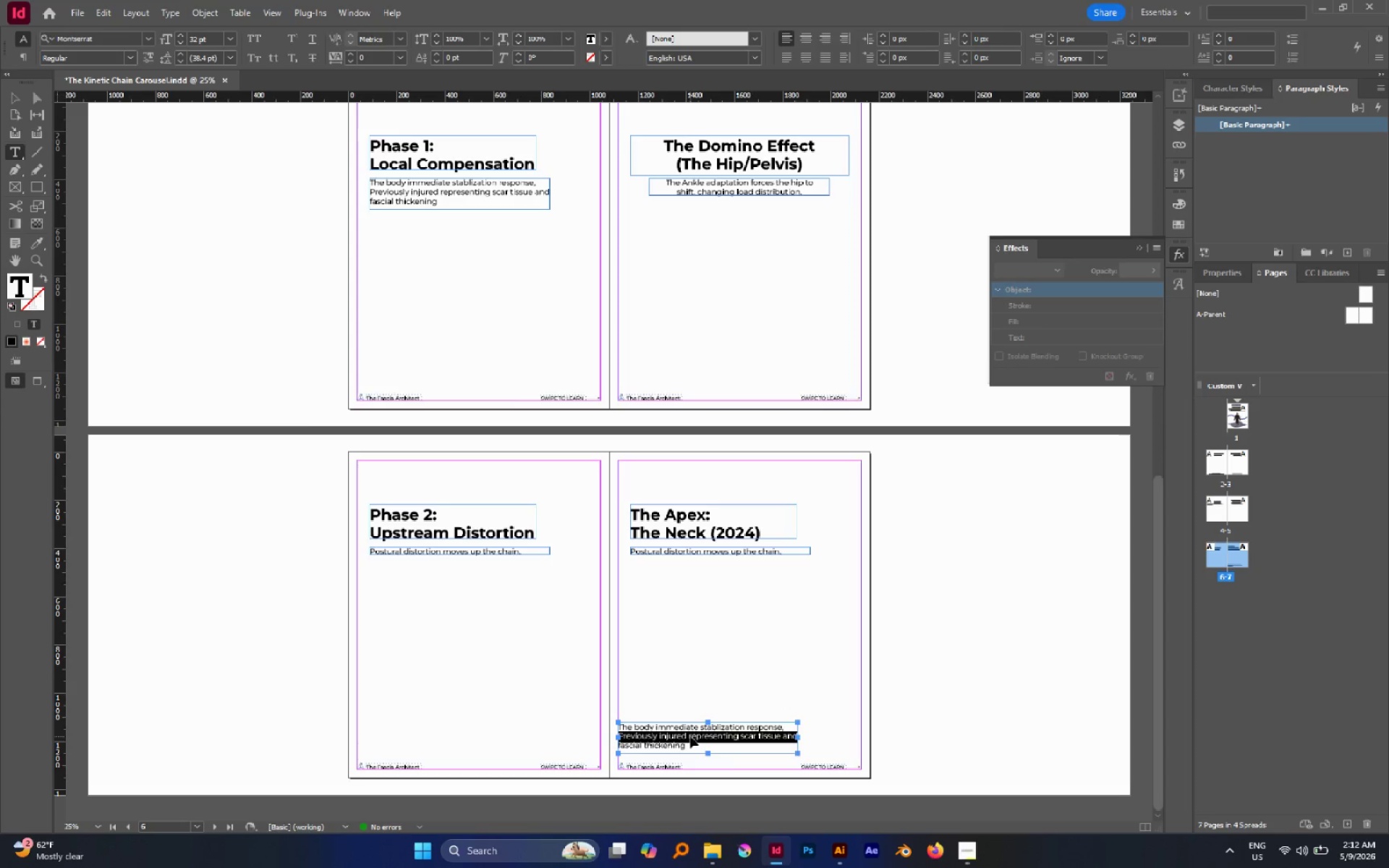 
key(Control+A)
 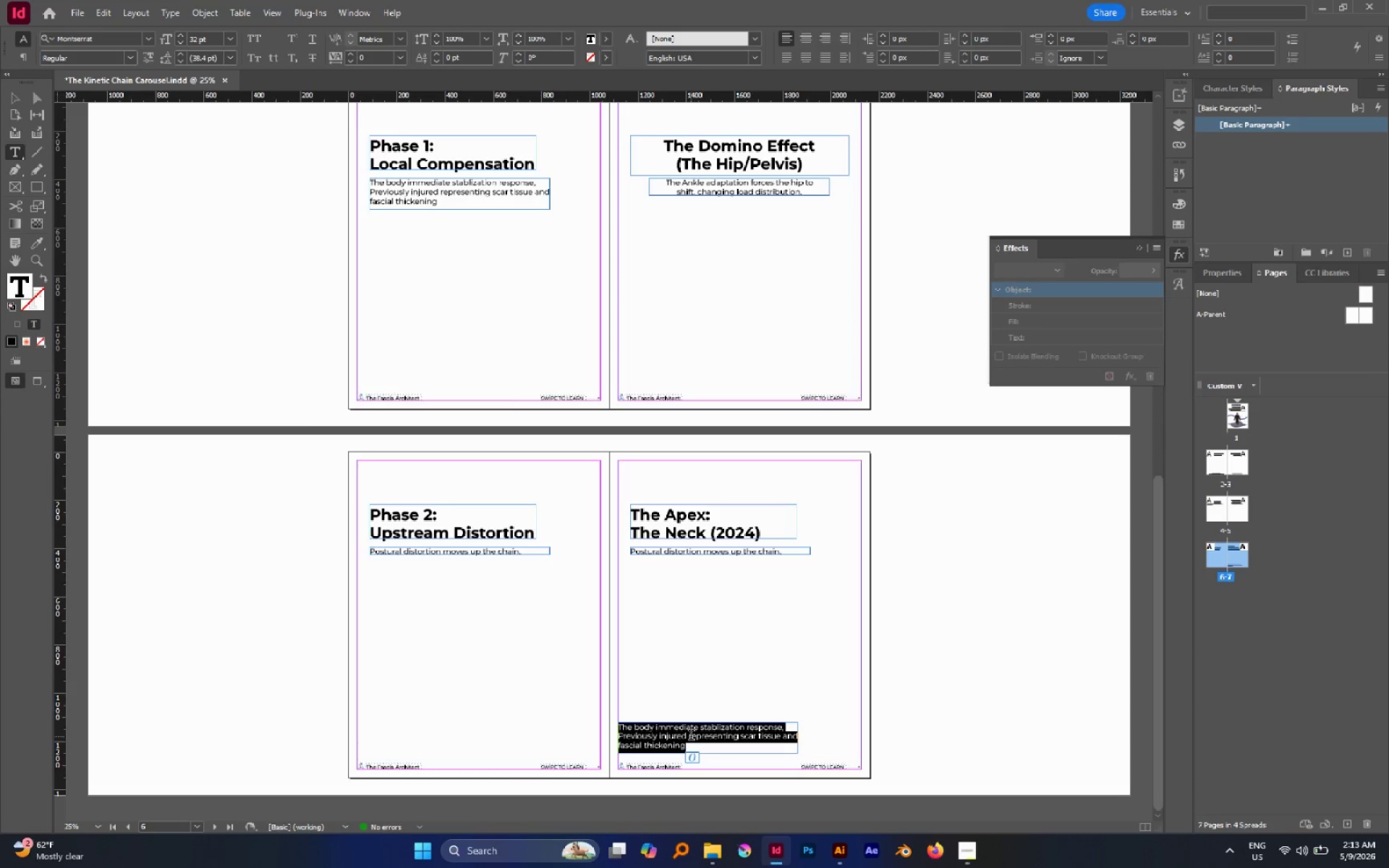 
type(Chronic Myofascial Strain)
 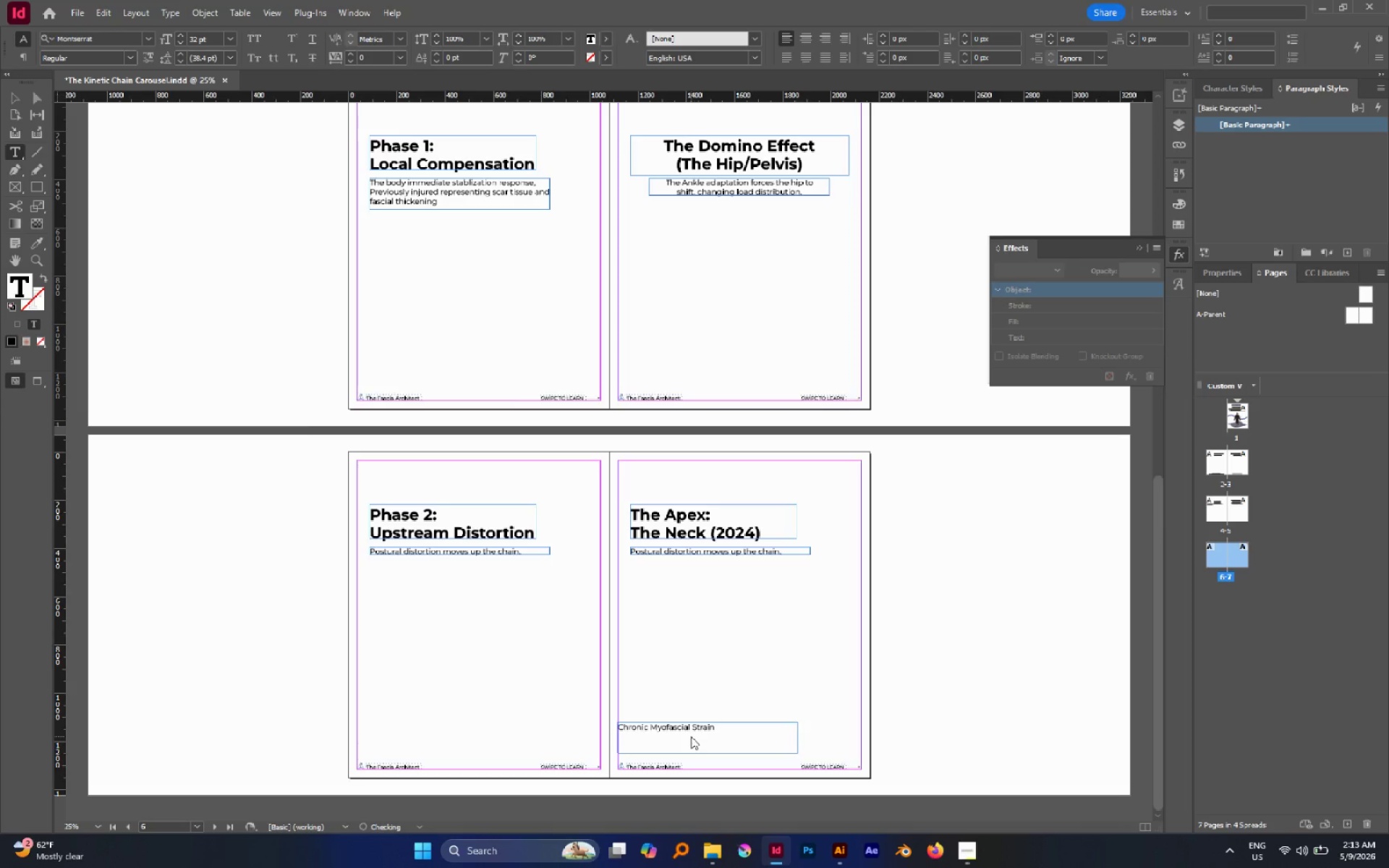 
key(Enter)
 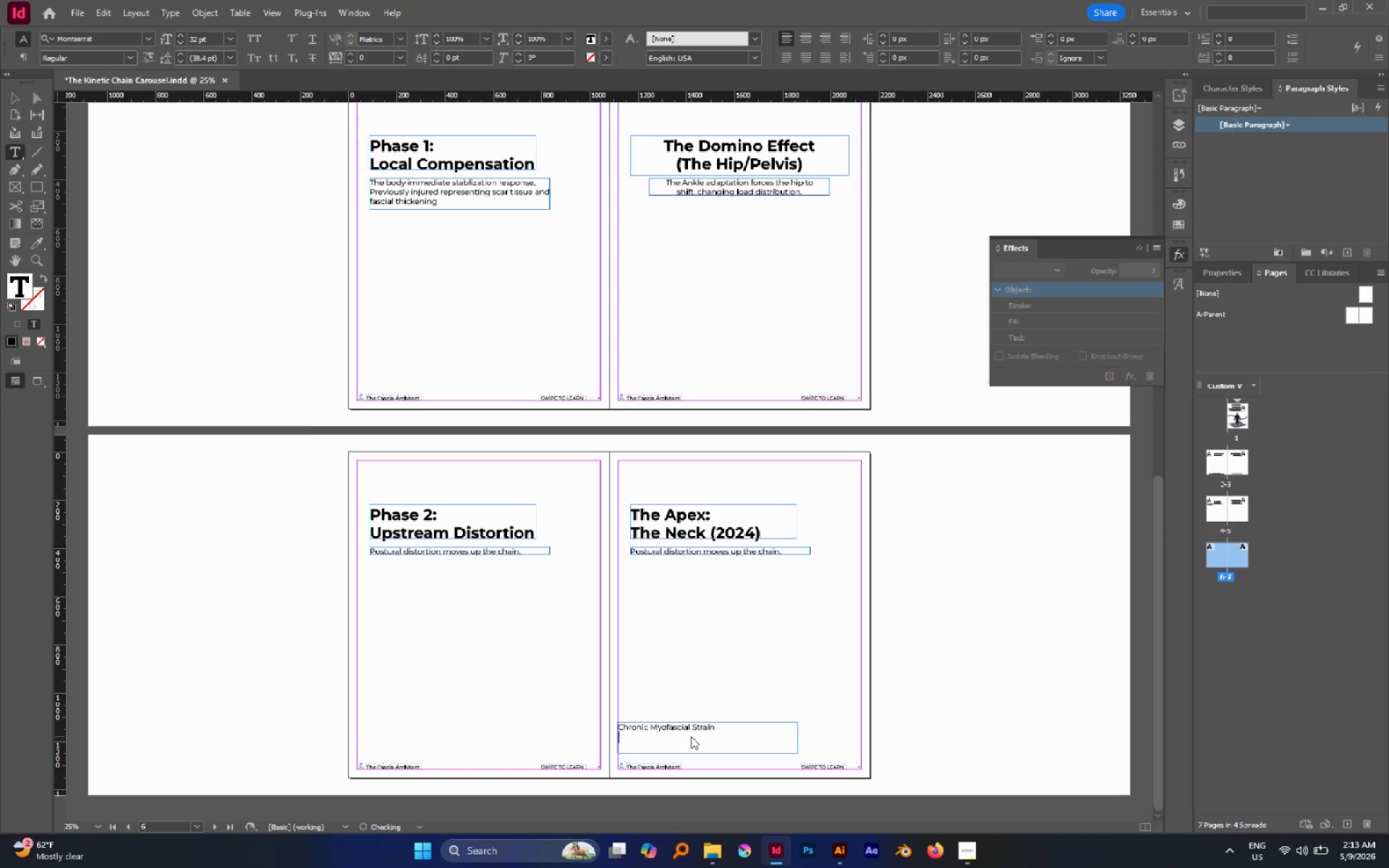 
type(The Final tension aa)
key(Backspace)
type(rival f)
 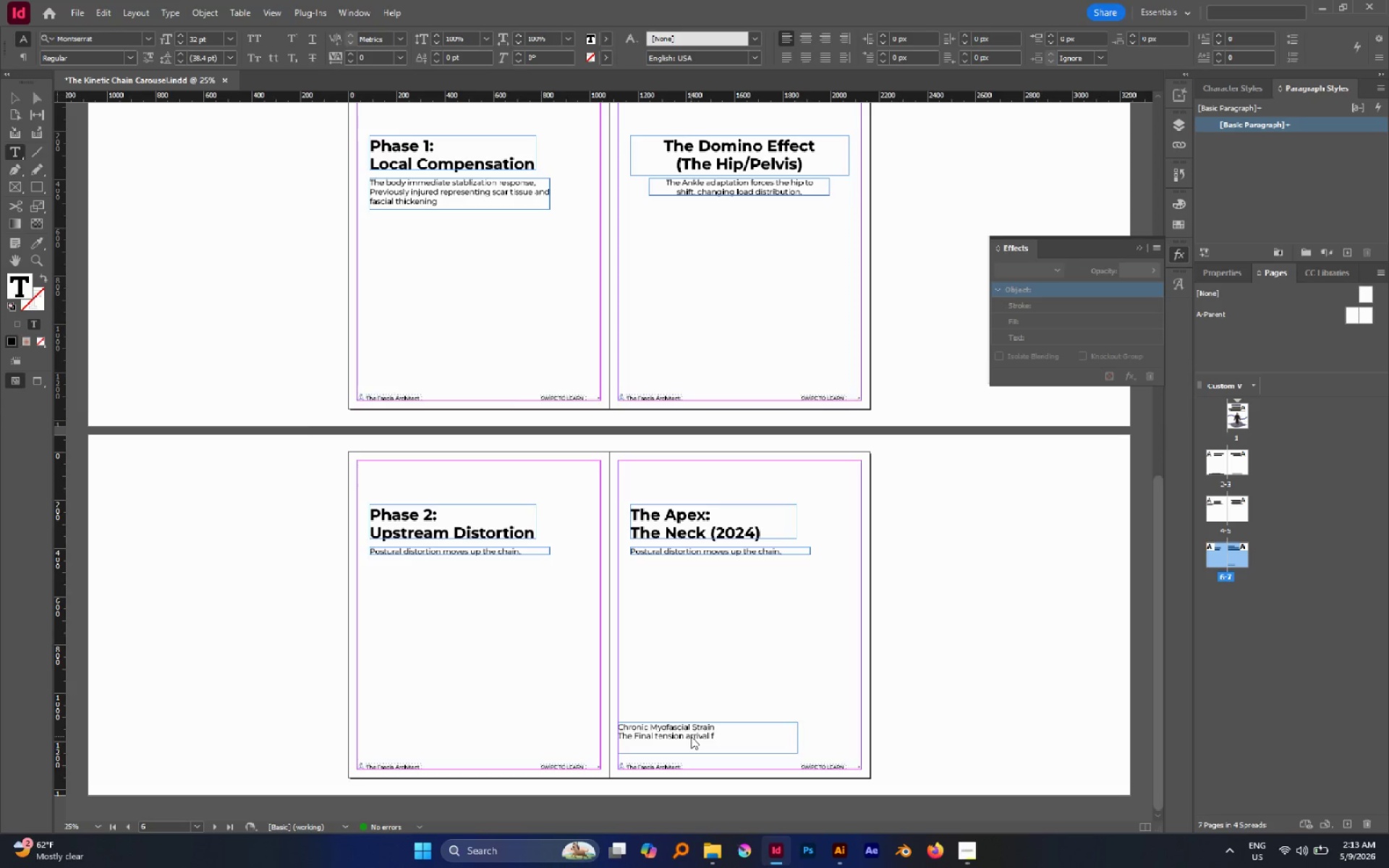 
wait(17.8)
 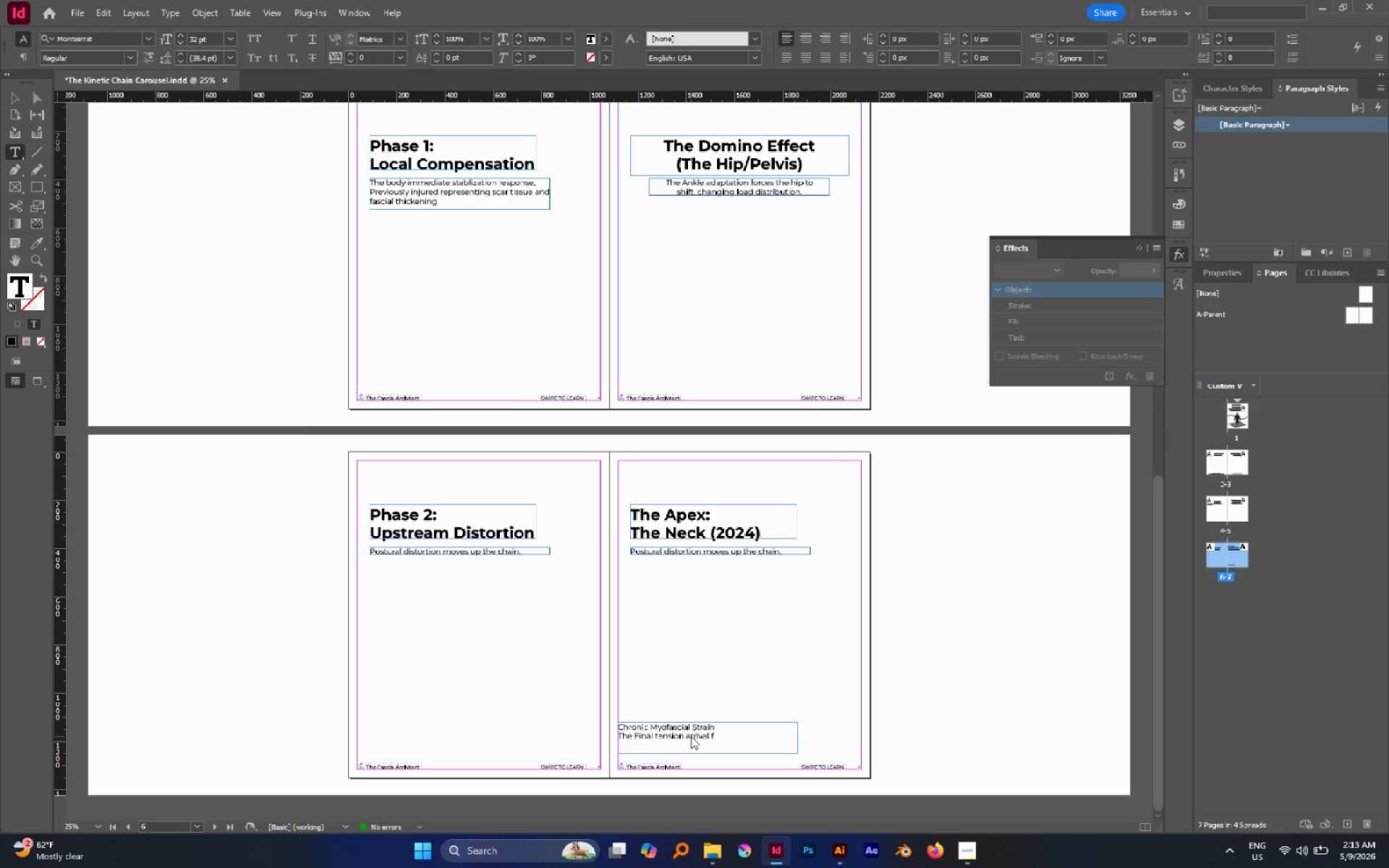 
key(Backspace)
 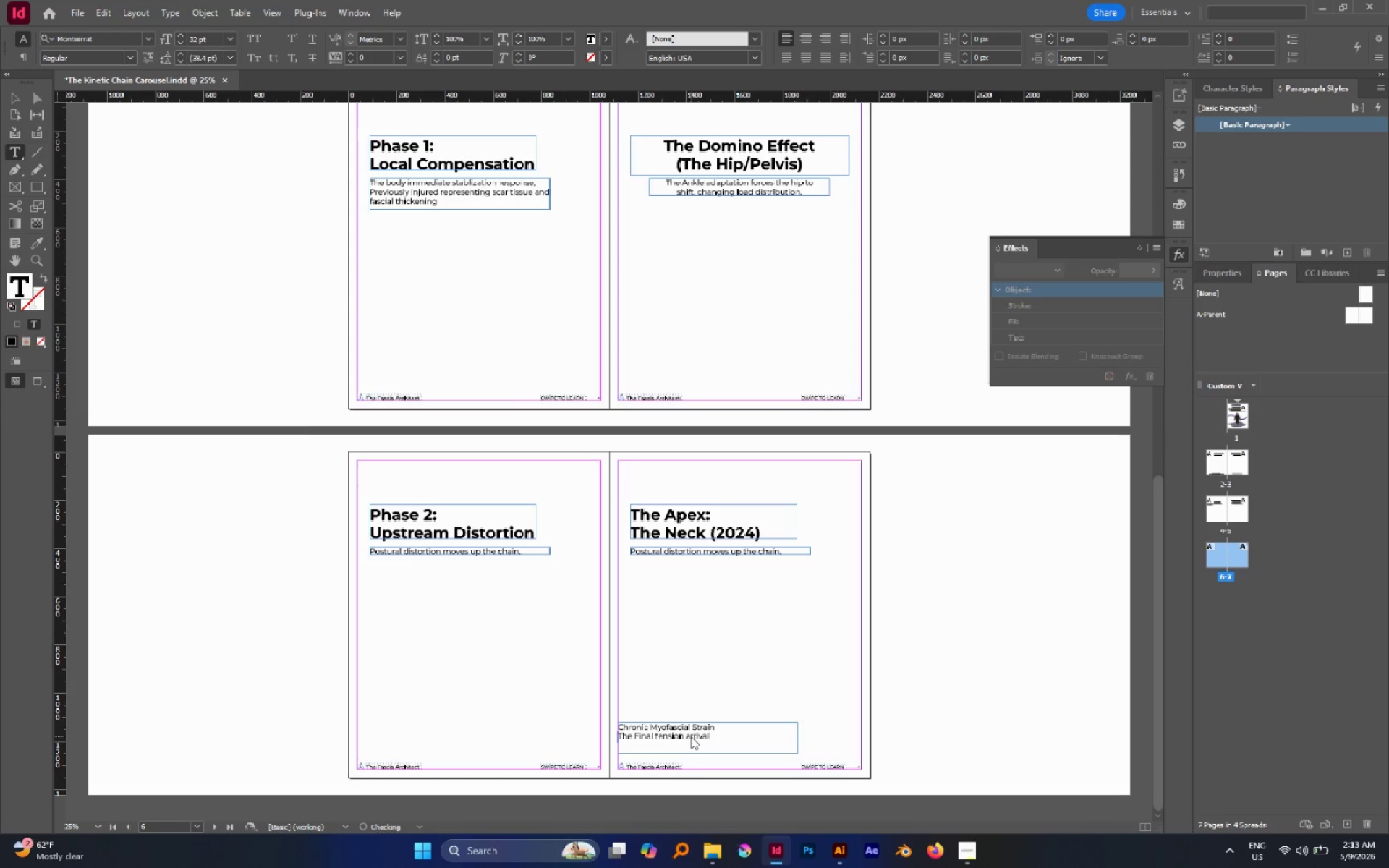 
key(Backspace)
 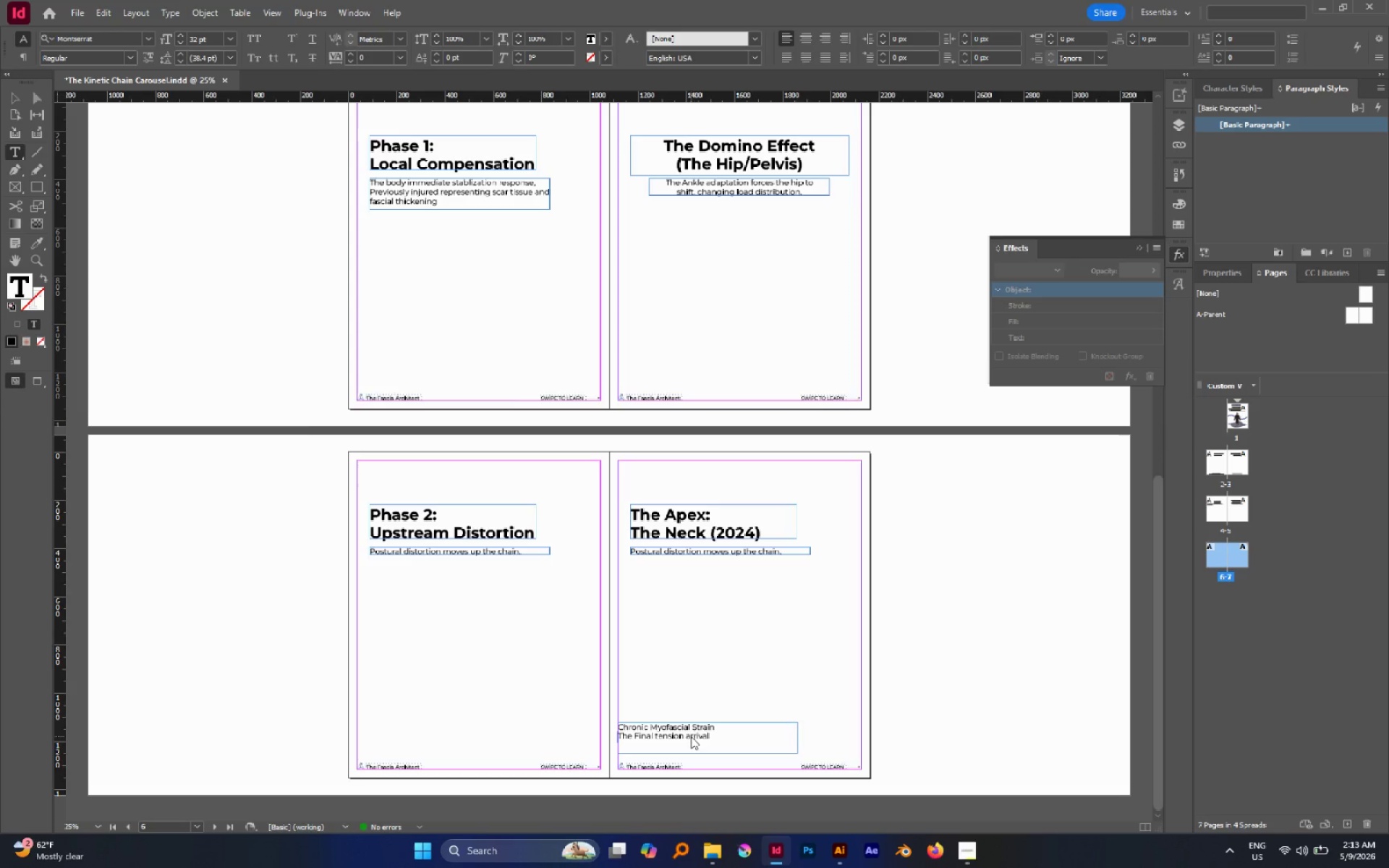 
wait(6.64)
 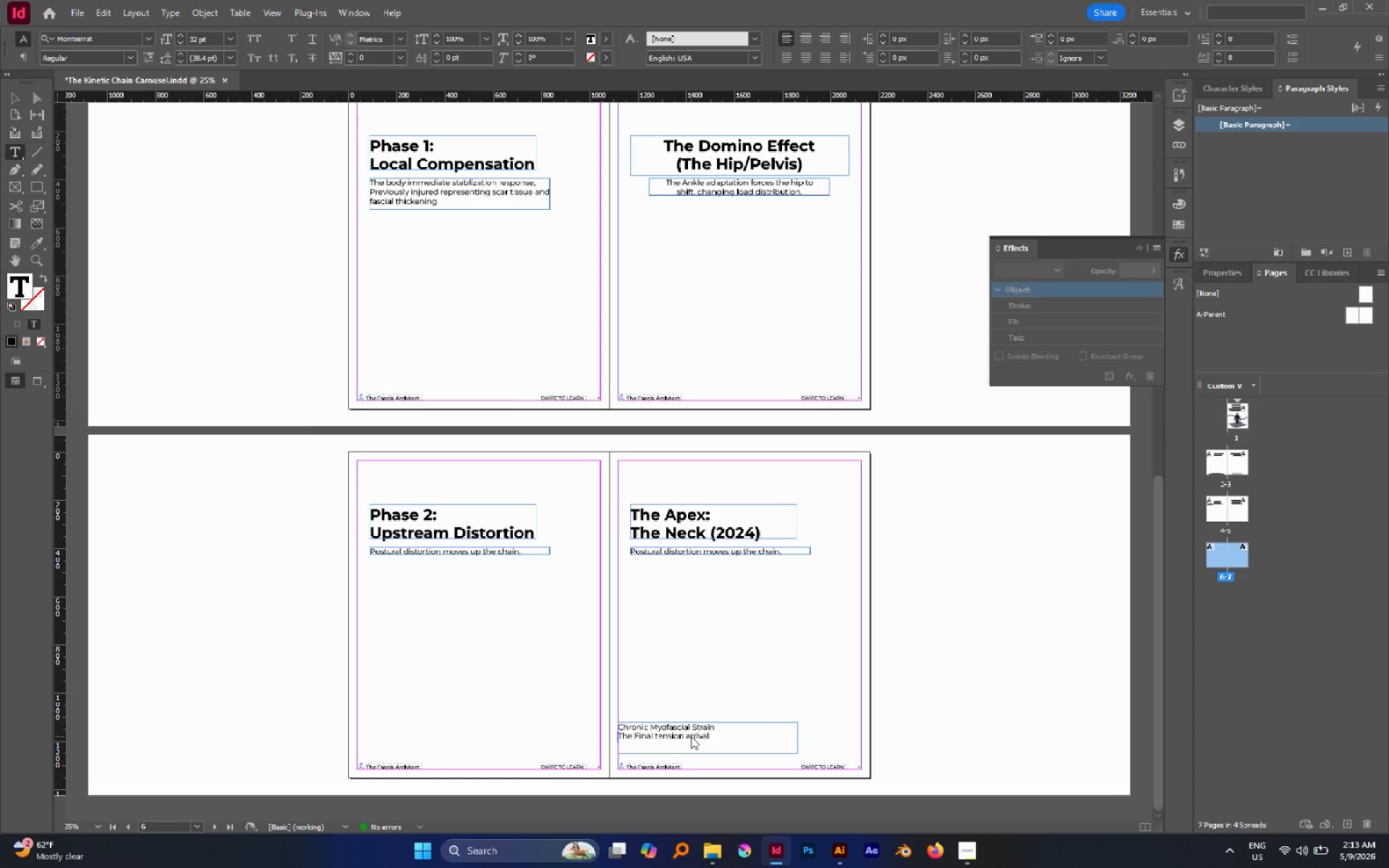 
left_click([14, 99])
 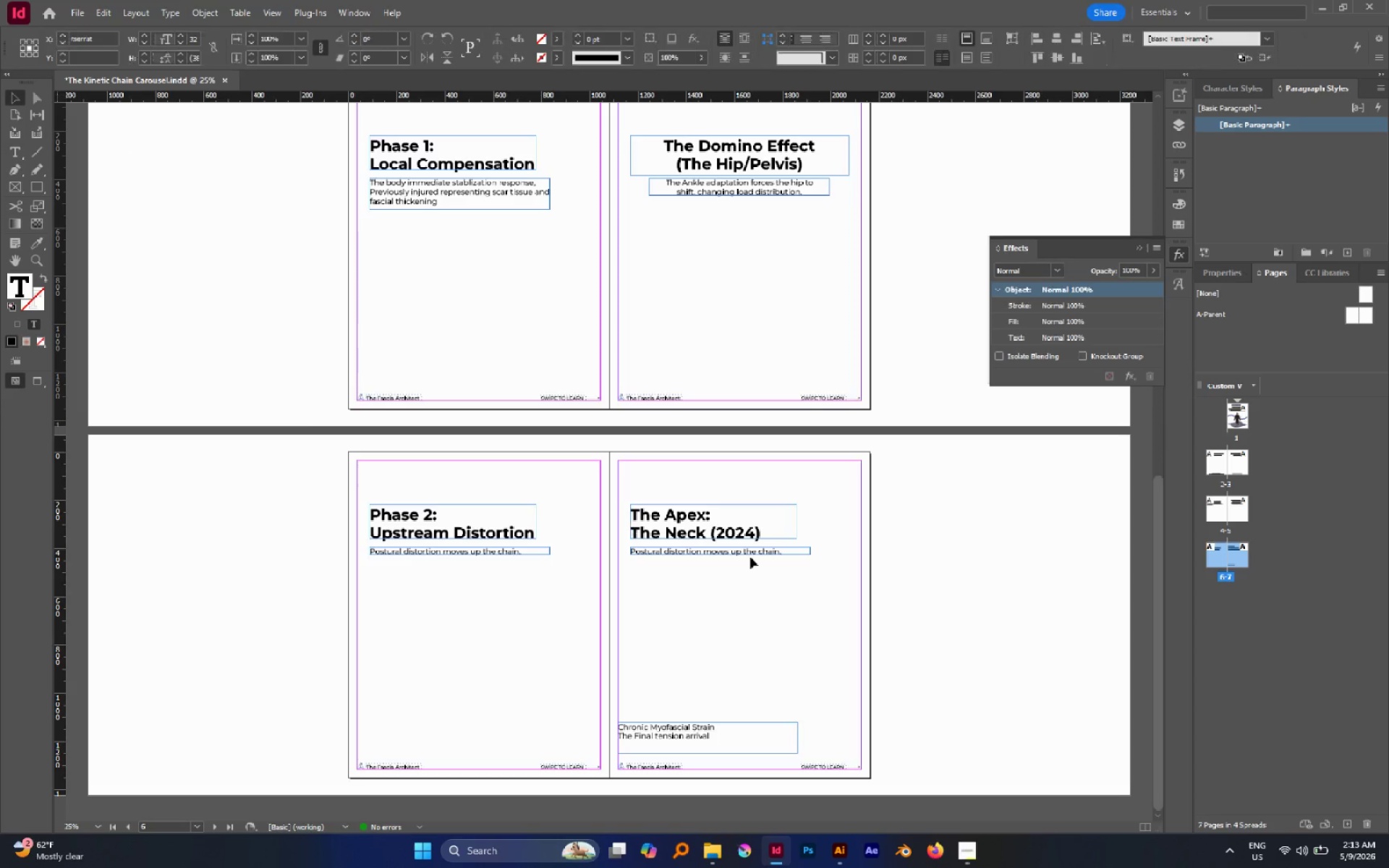 
hold_key(key=AltLeft, duration=0.61)
scroll: coordinate [752, 559], scroll_direction: down, amount: 2.0
 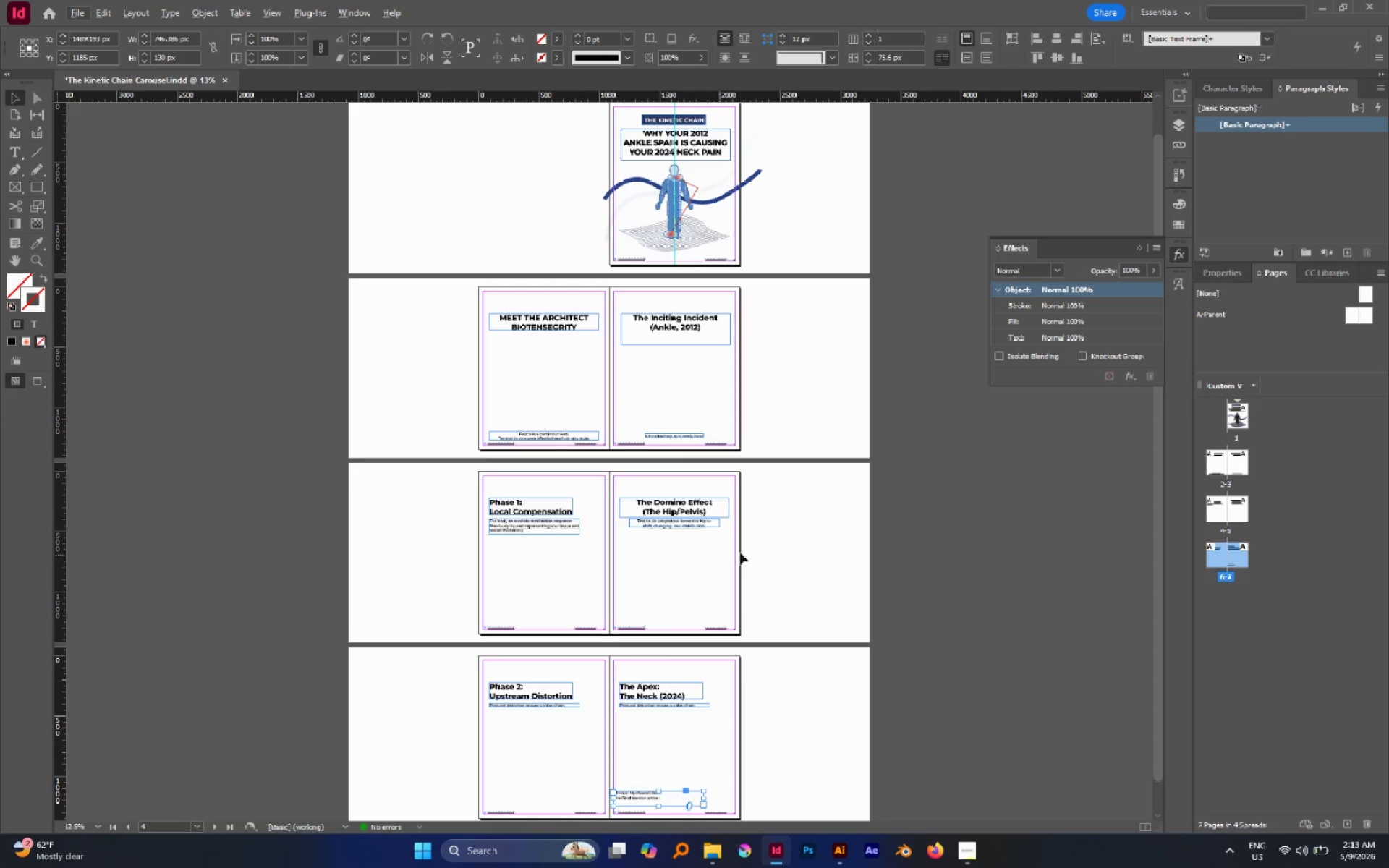 
hold_key(key=AltLeft, duration=0.53)
scroll: coordinate [760, 544], scroll_direction: down, amount: 1.0
 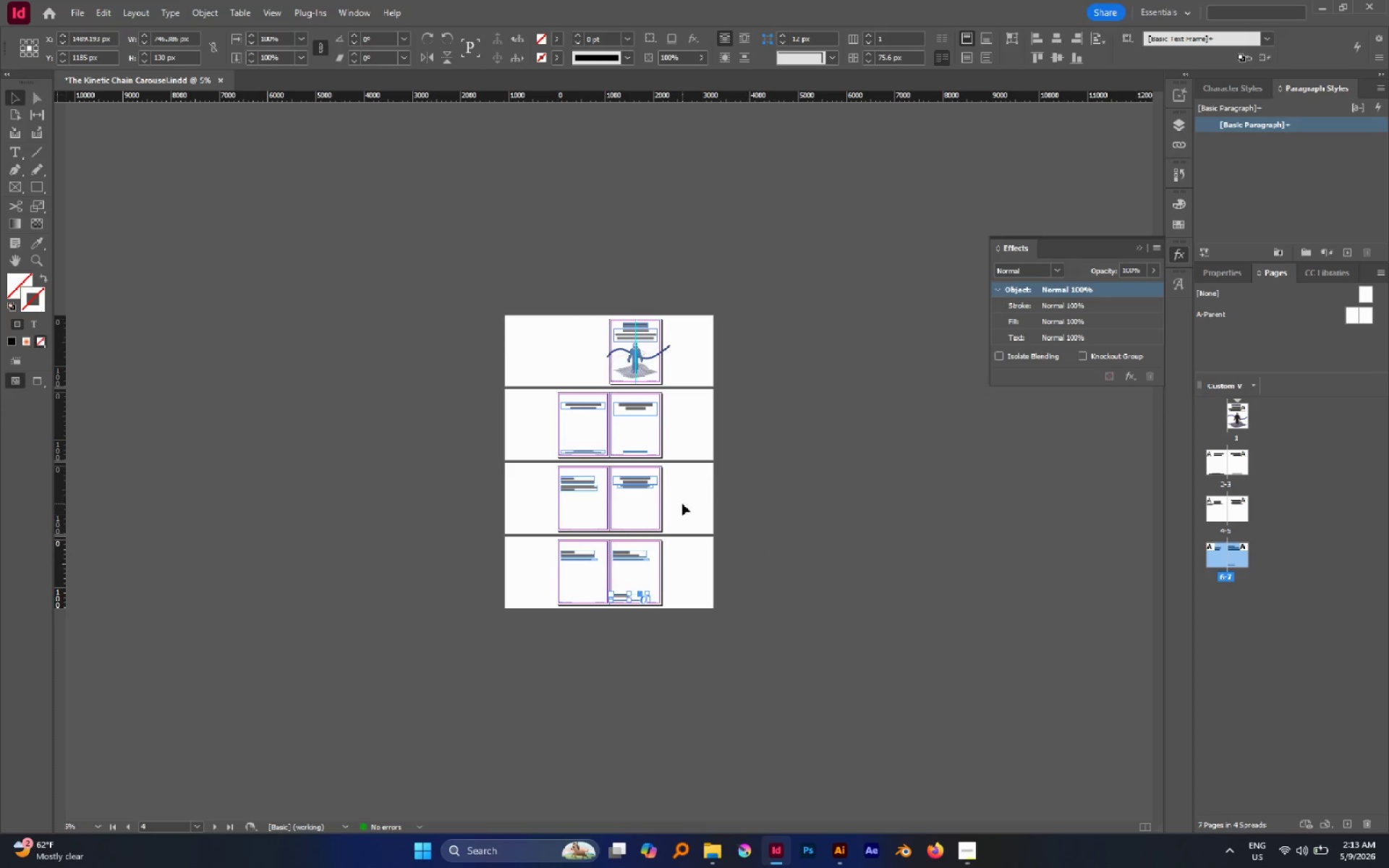 
hold_key(key=AltLeft, duration=0.66)
scroll: coordinate [670, 509], scroll_direction: up, amount: 1.0
 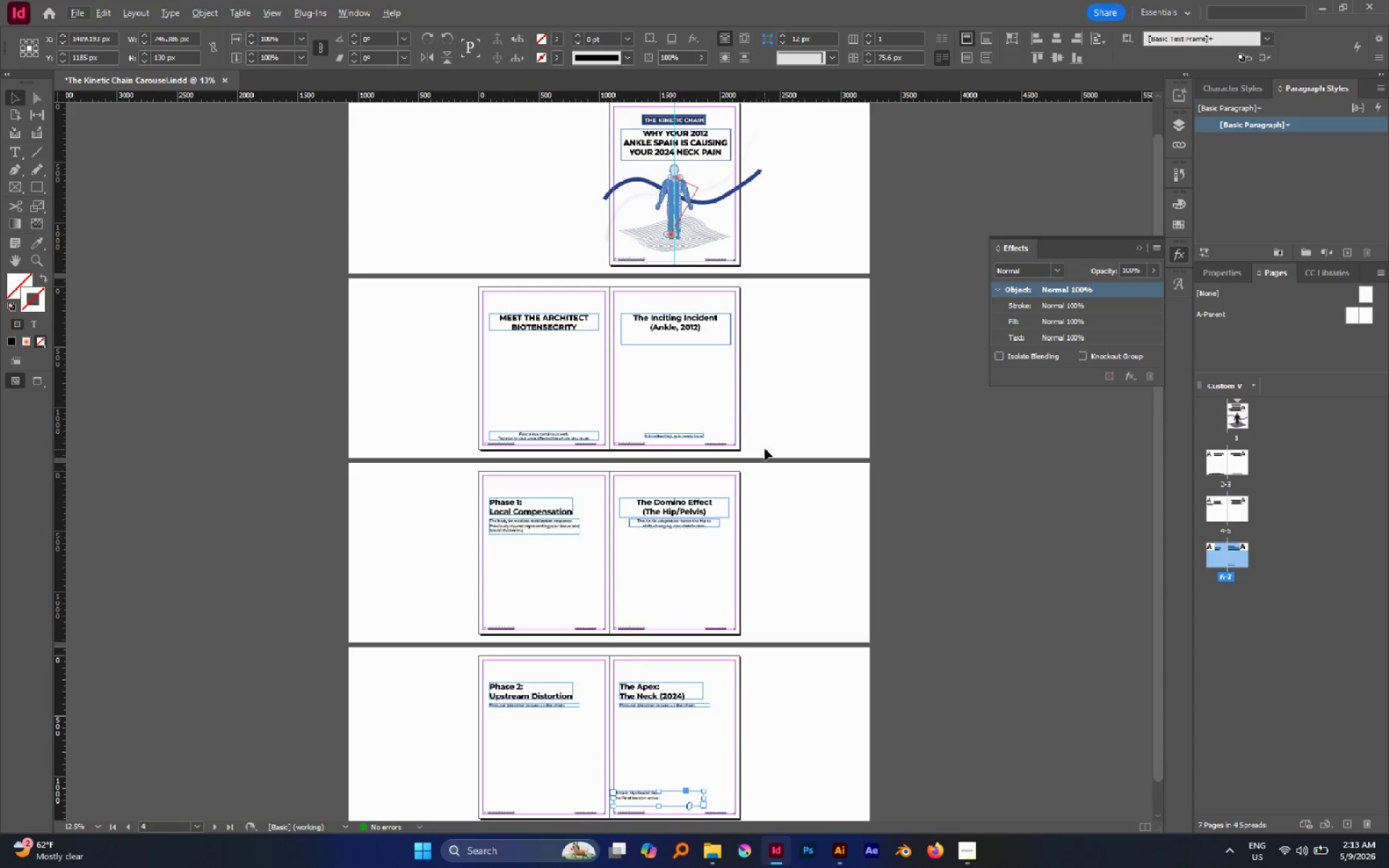 
scroll: coordinate [796, 425], scroll_direction: down, amount: 4.0
 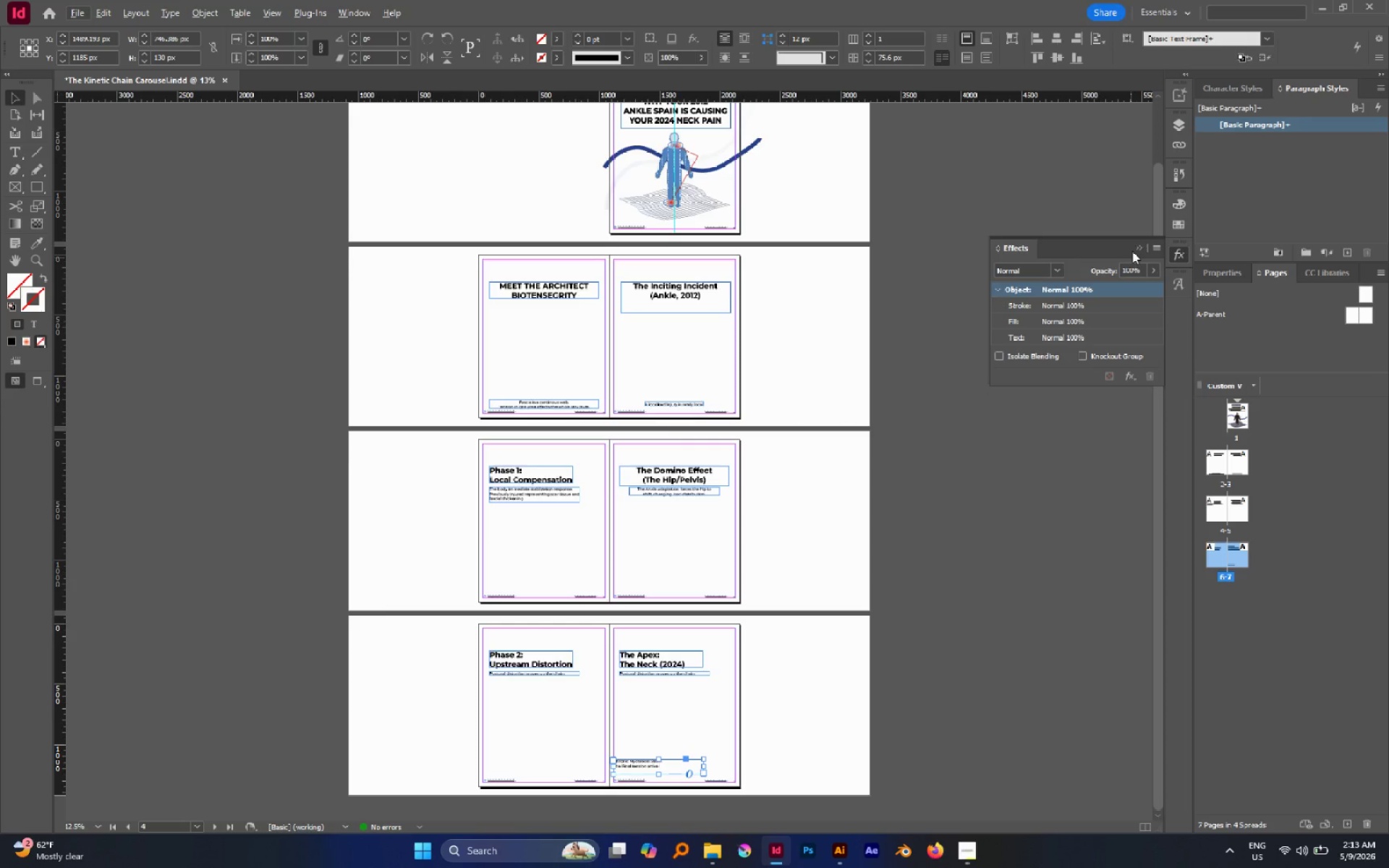 
left_click([1133, 249])
 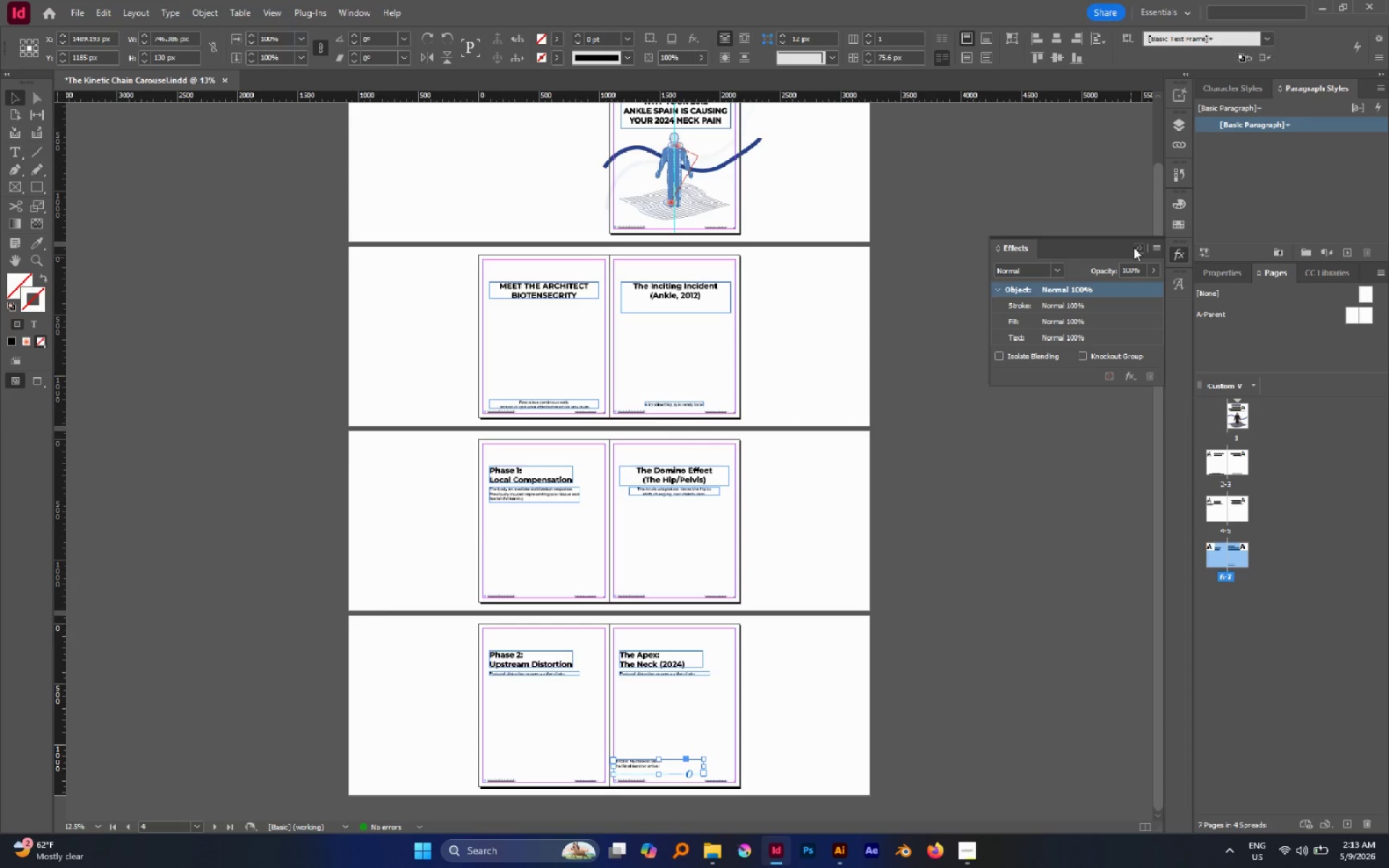 
left_click([1134, 247])
 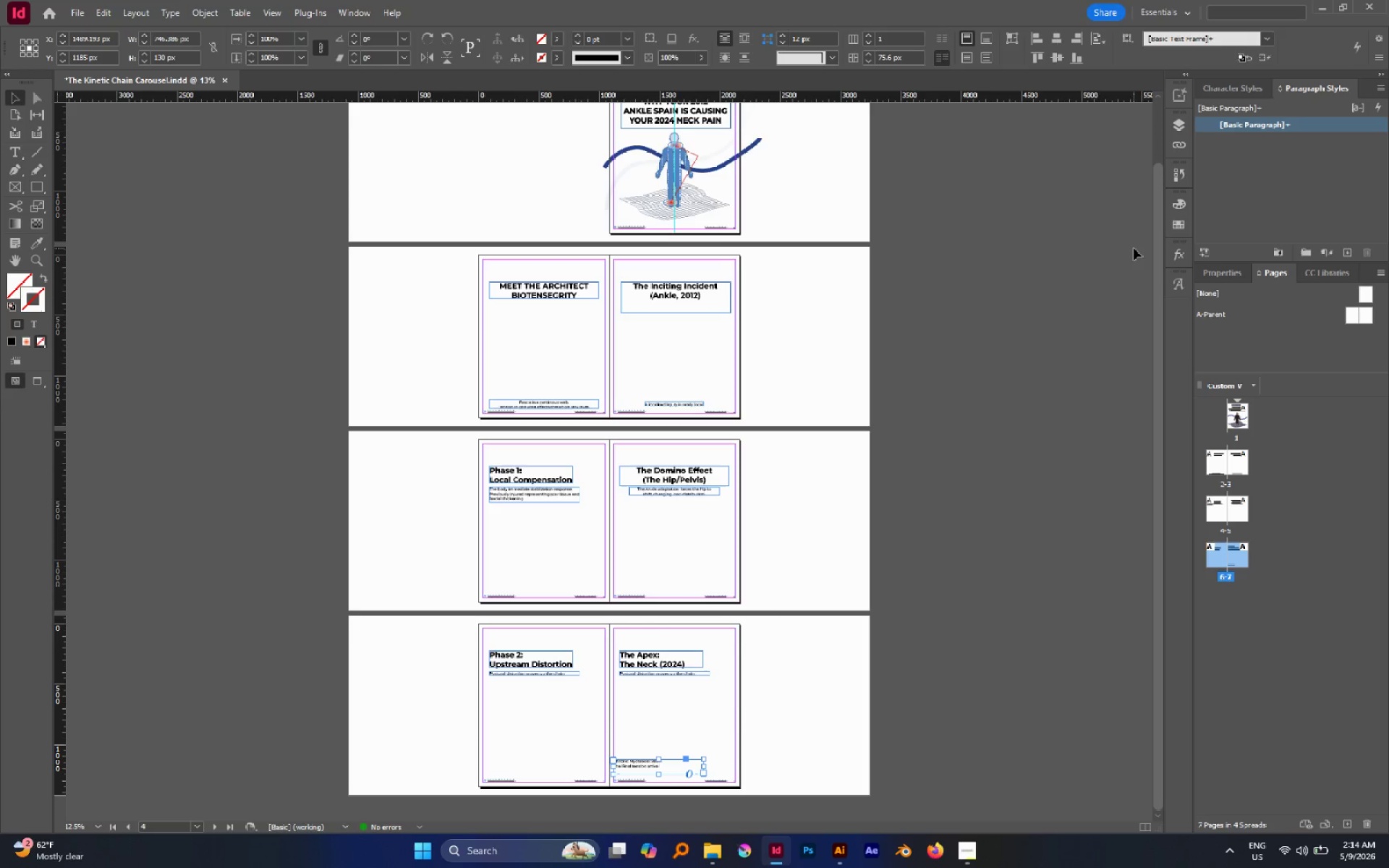 
wait(11.28)
 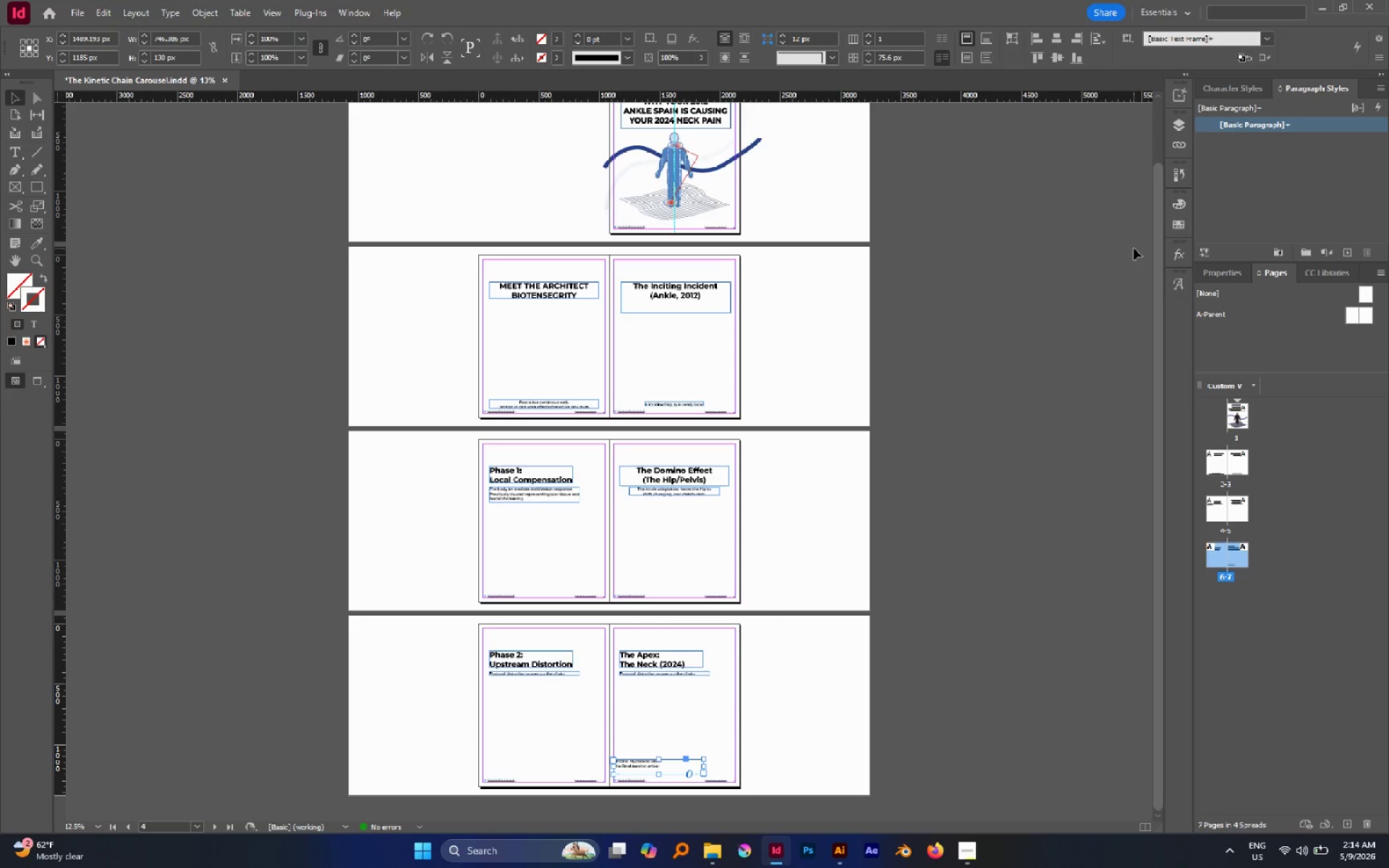 
left_click([1239, 555])
 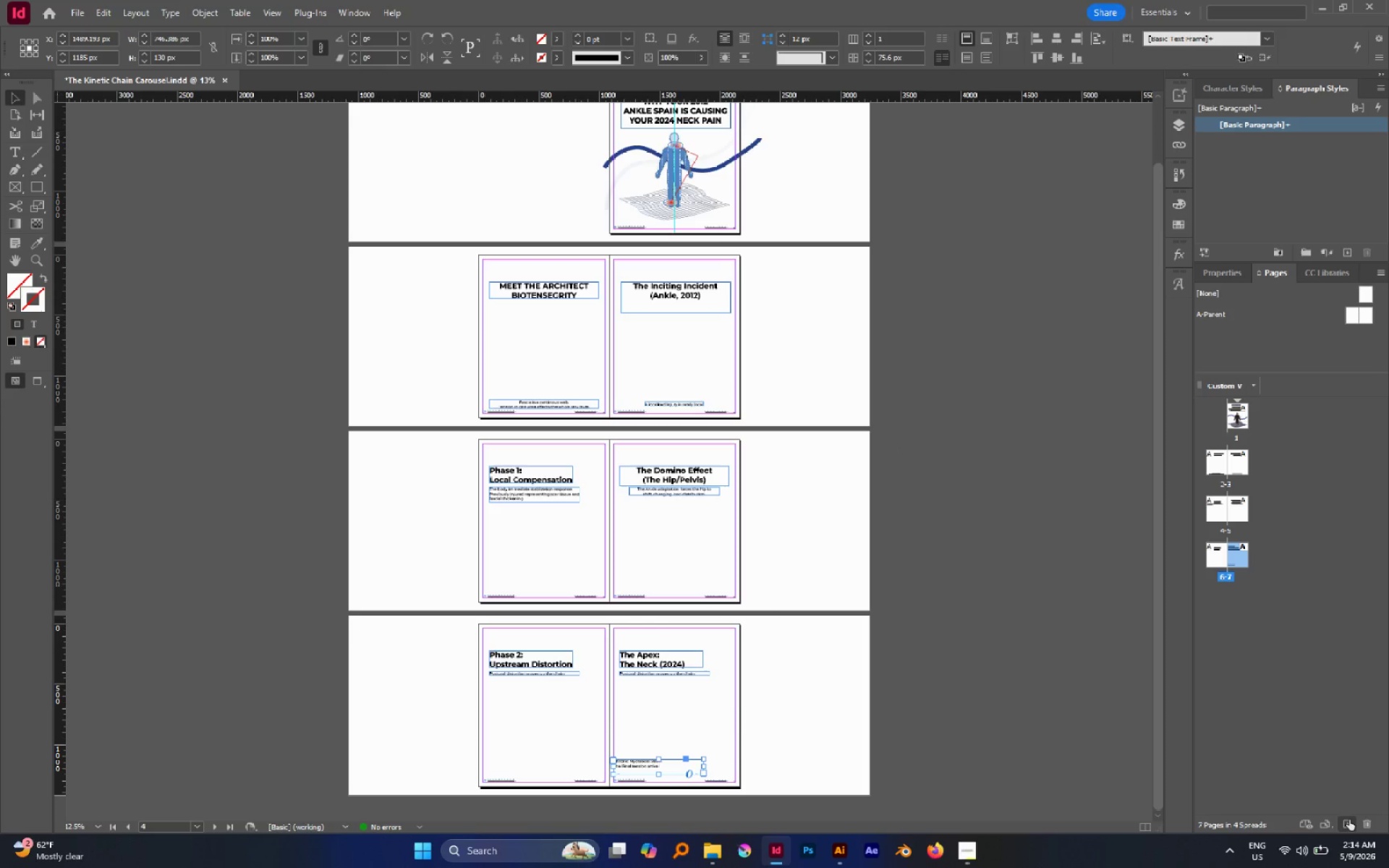 
left_click([1349, 823])
 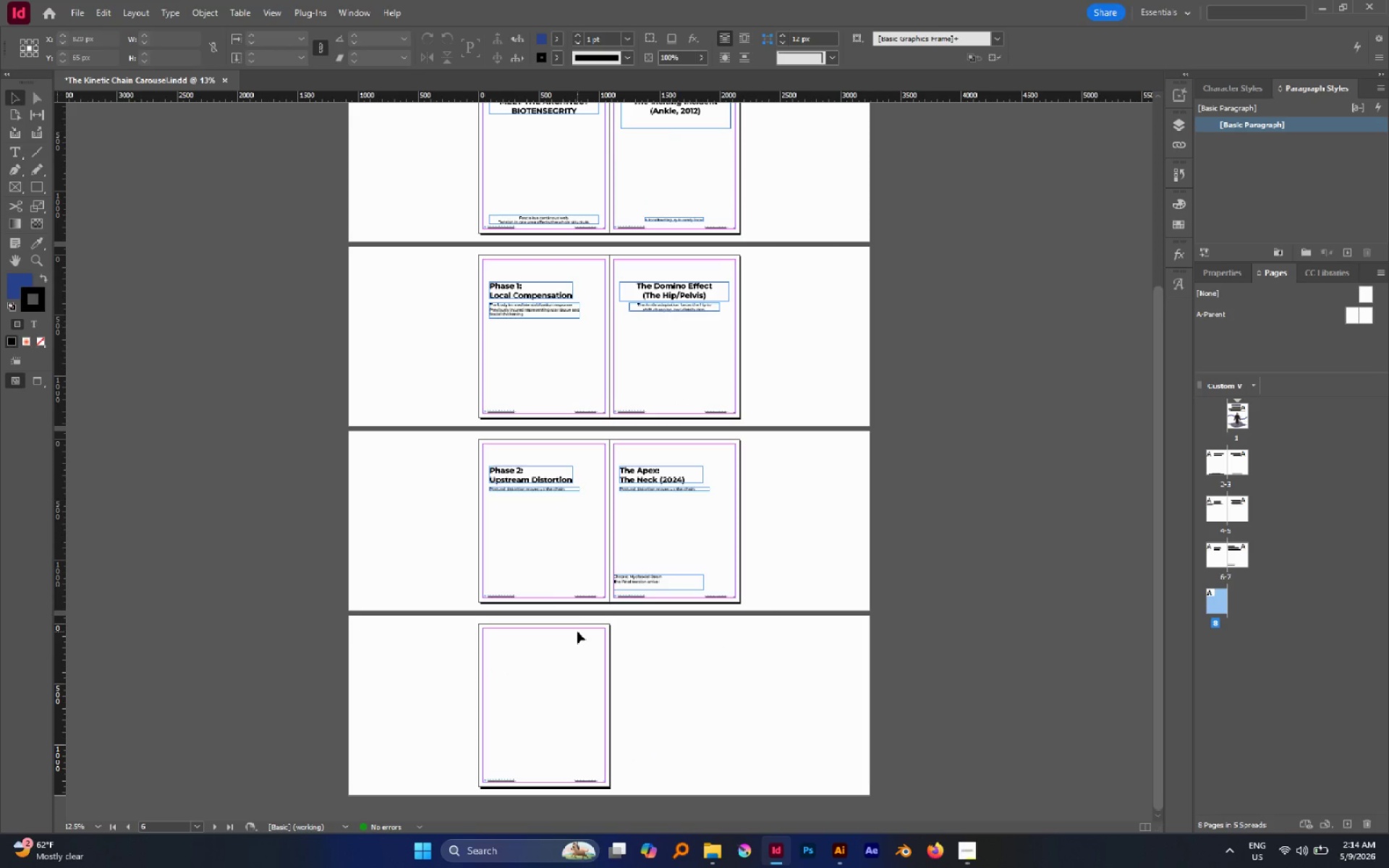 
left_click_drag(start_coordinate=[555, 553], to_coordinate=[490, 464])
 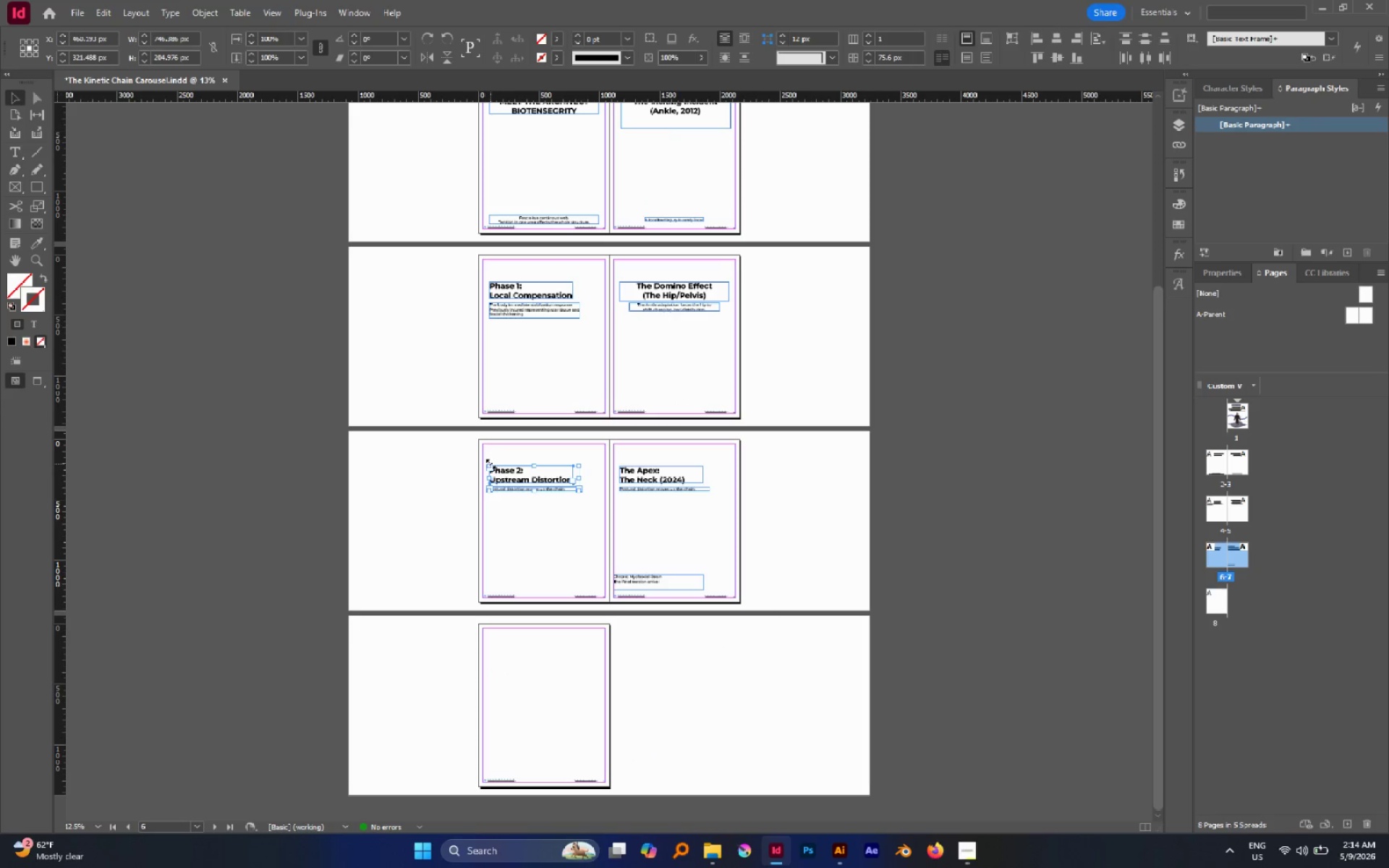 
key(Control+C)
 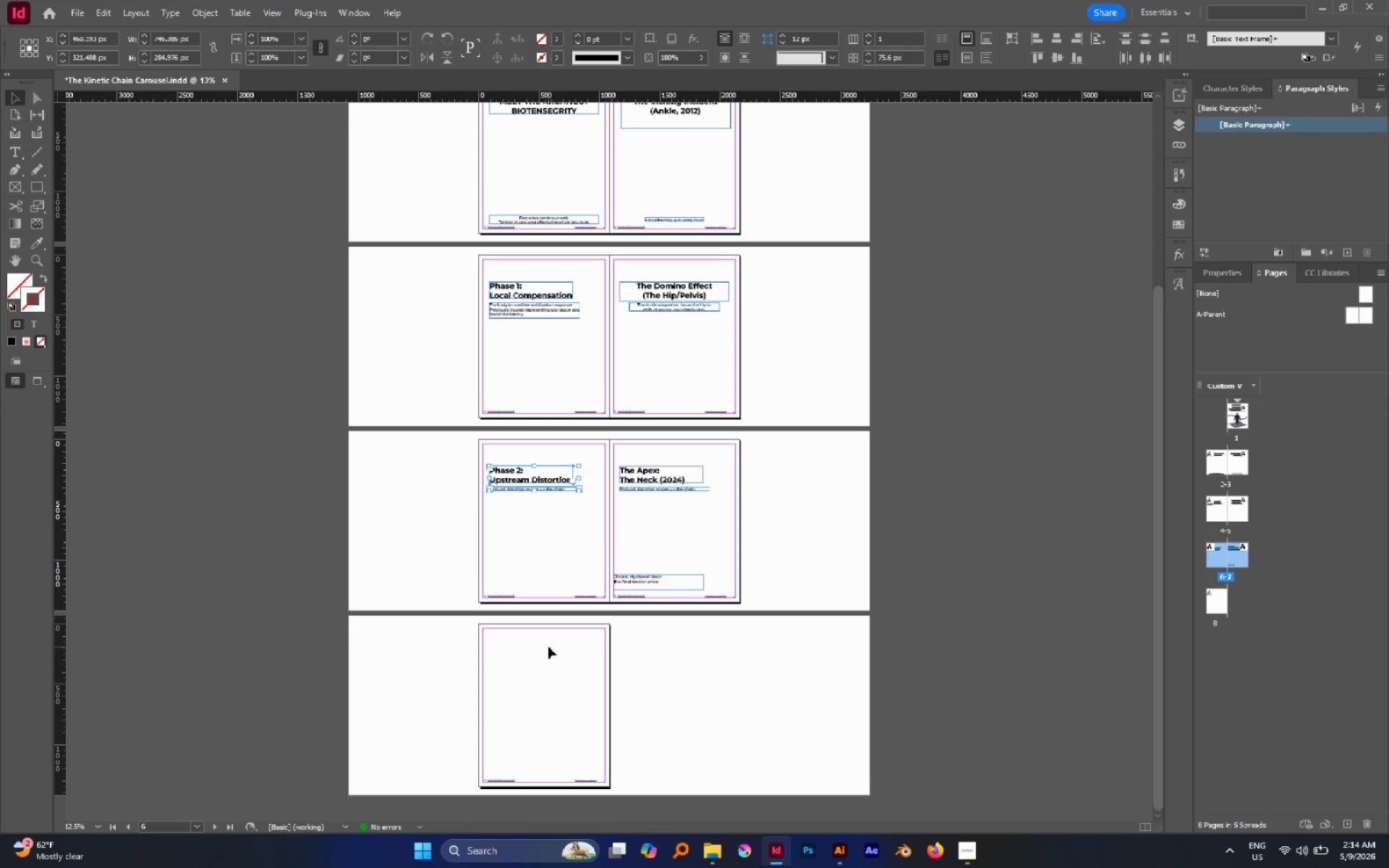 
left_click([548, 647])
 